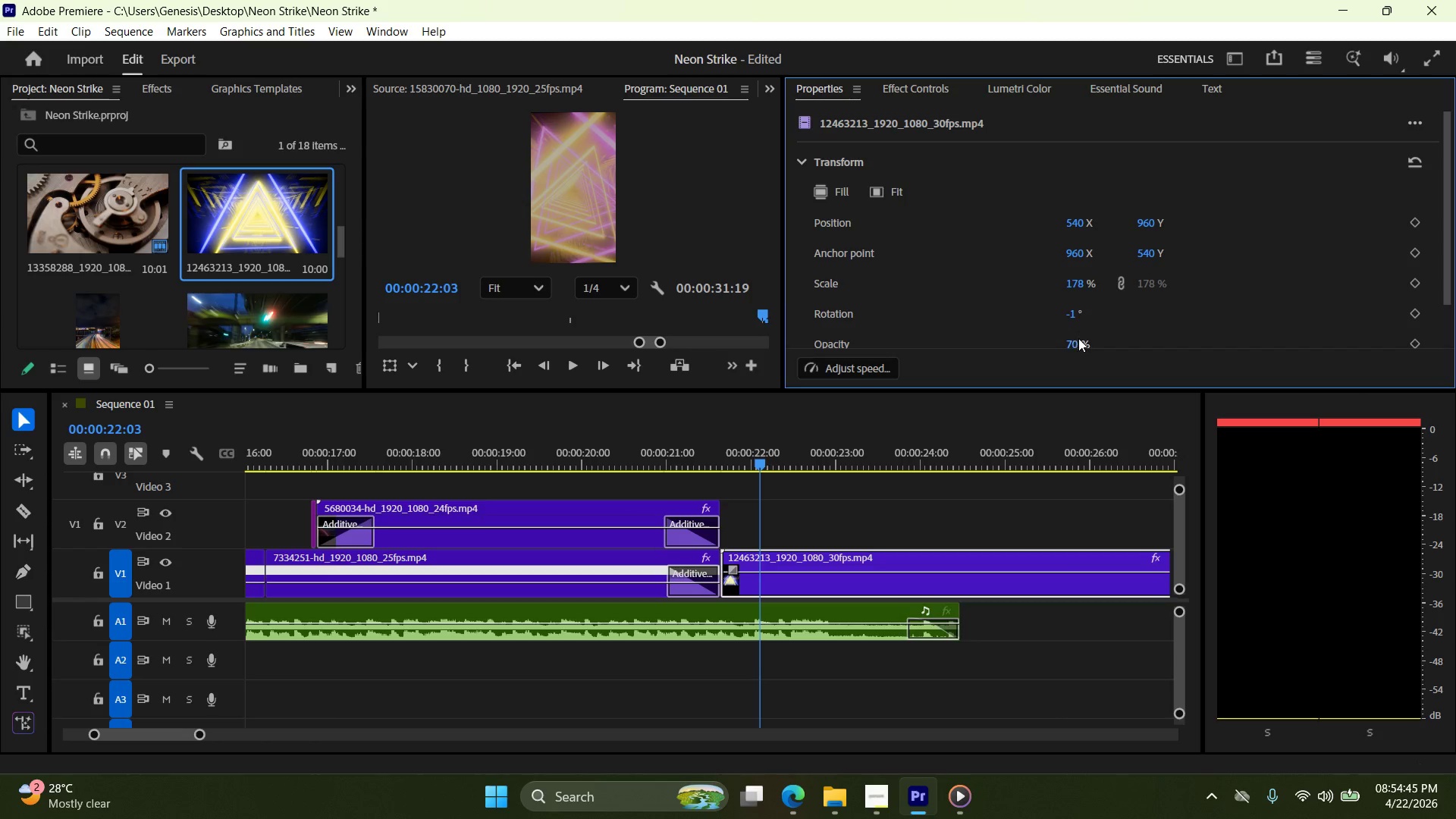 
double_click([1077, 338])
 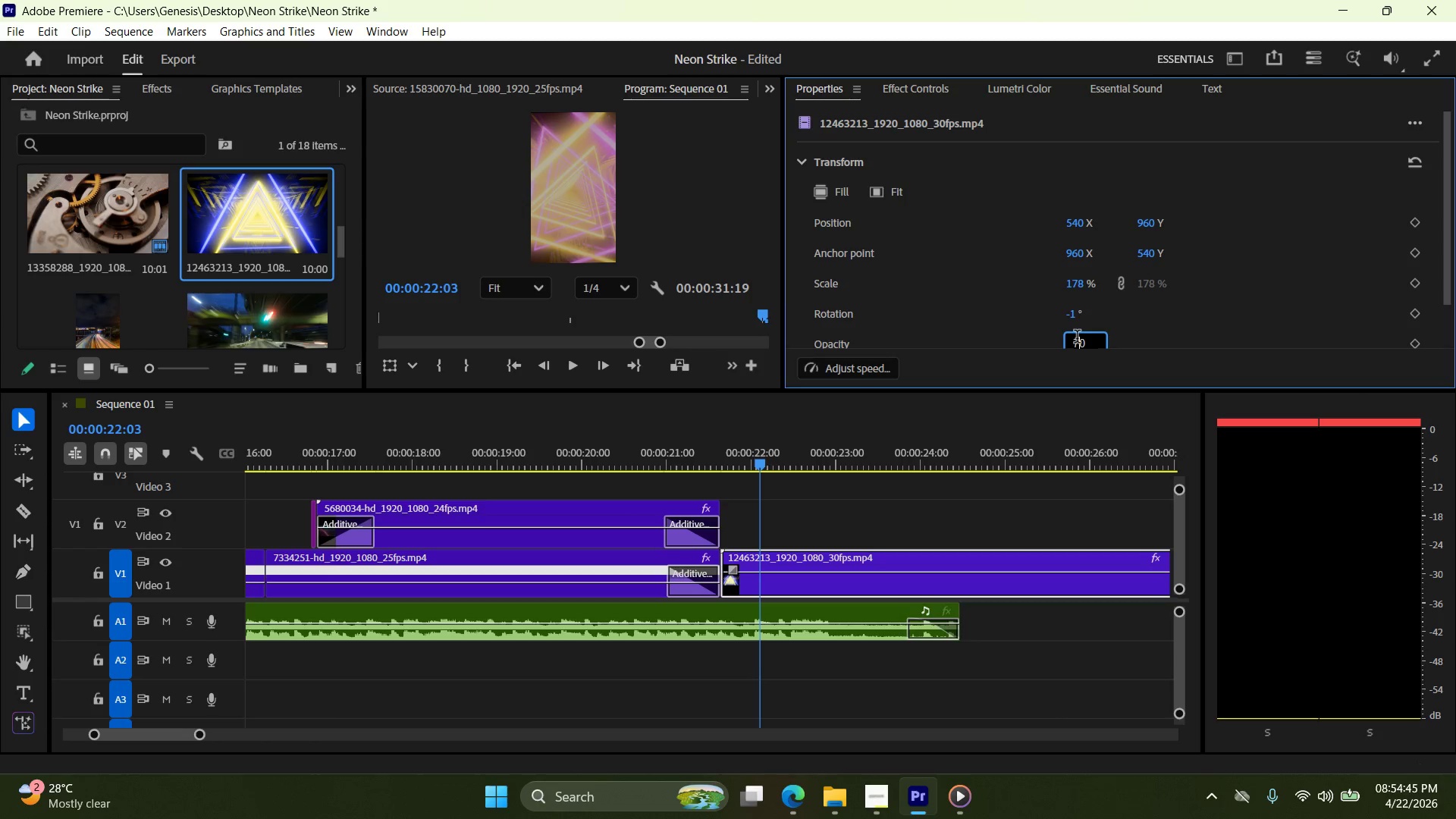 
triple_click([1077, 338])
 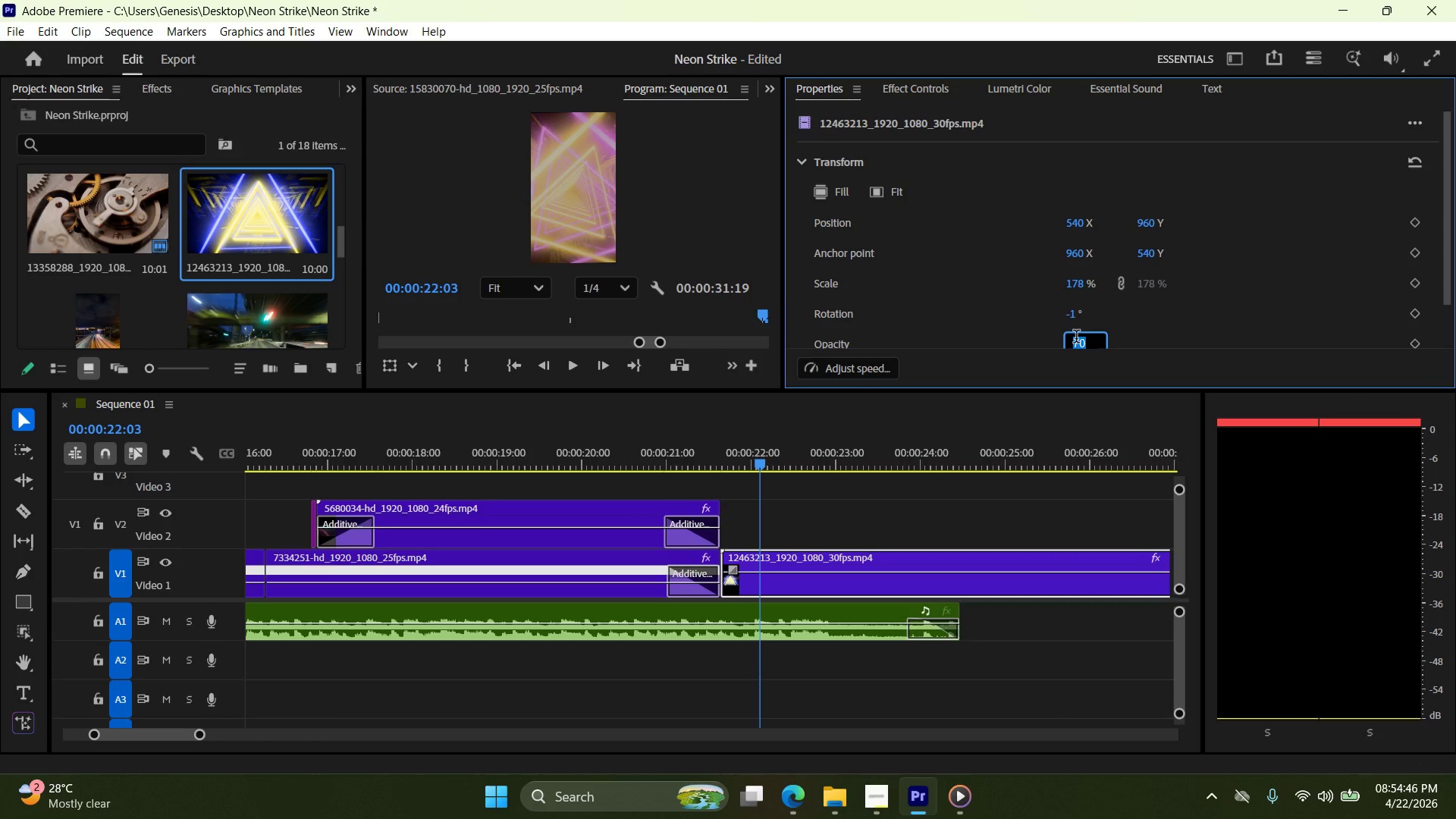 
type(80)
 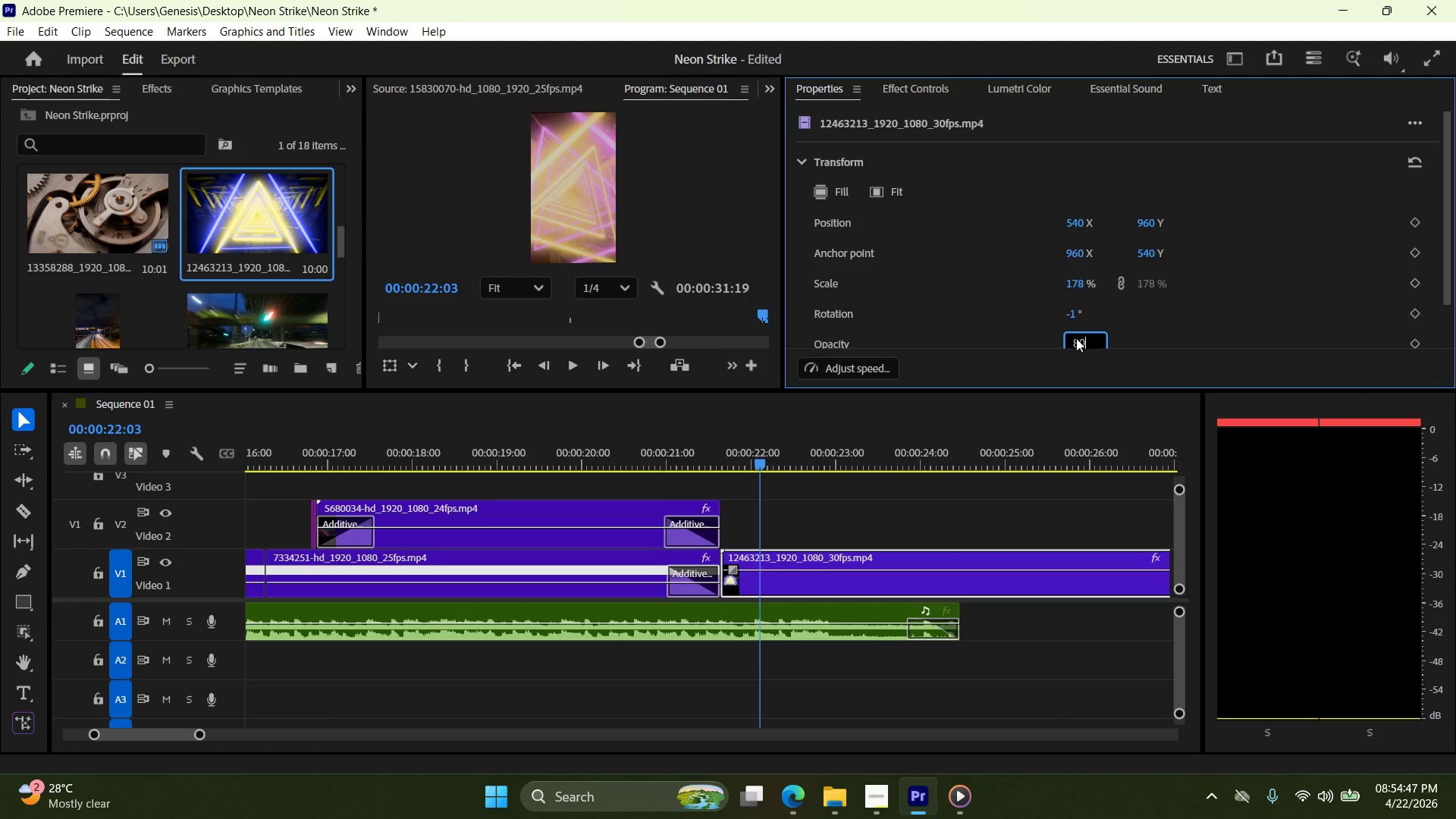 
key(Enter)
 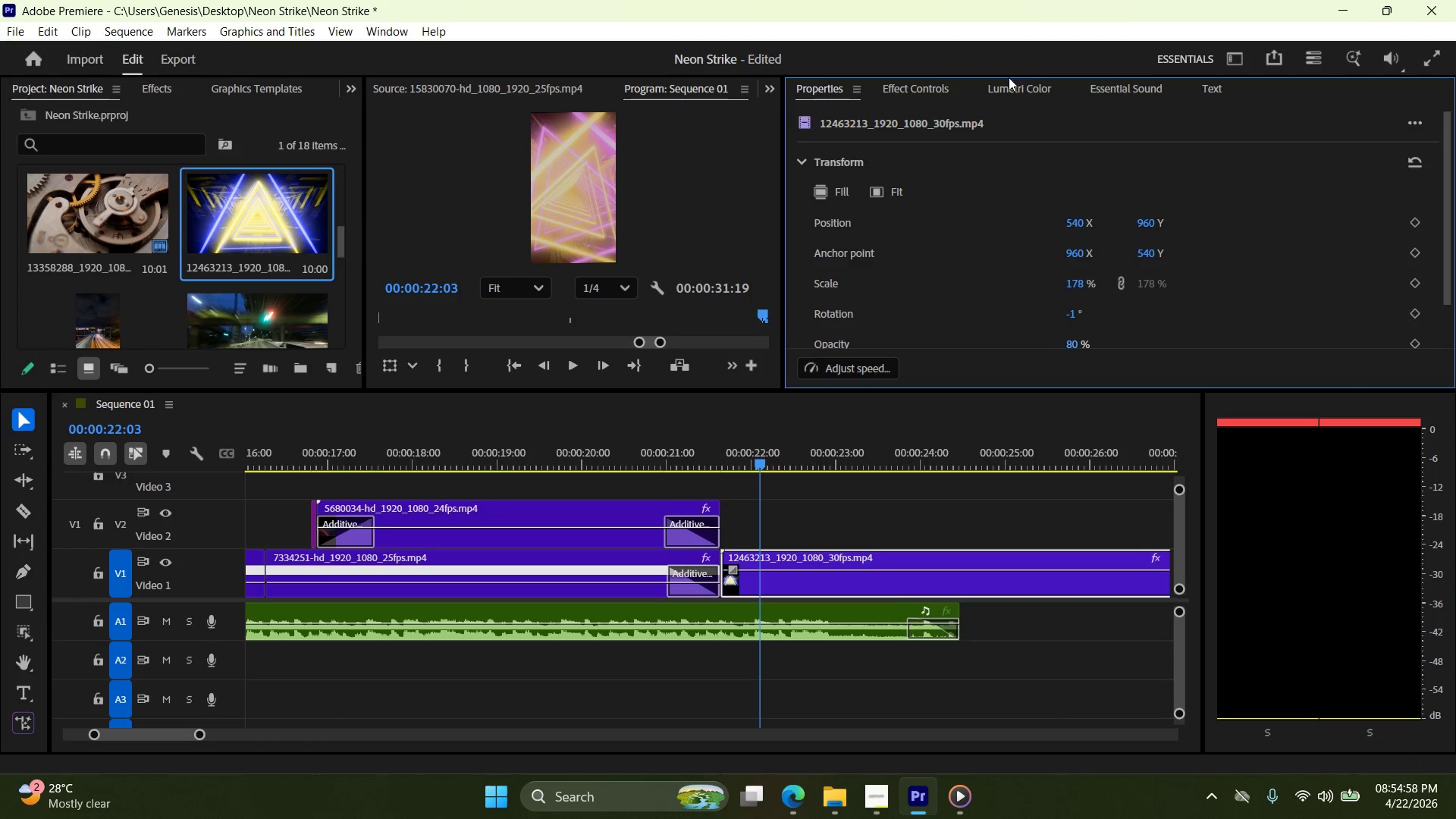 
wait(16.27)
 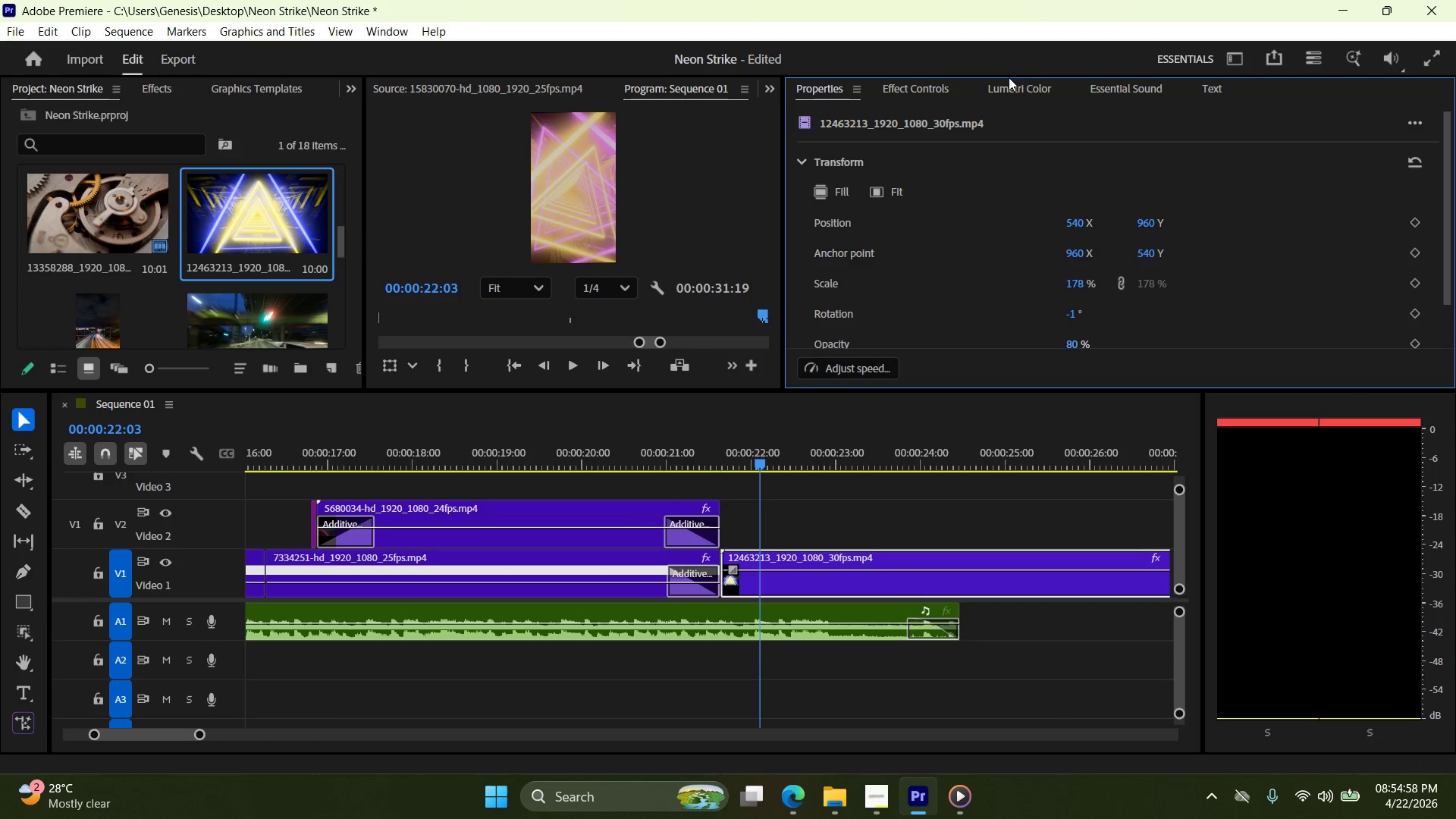 
left_click([811, 557])
 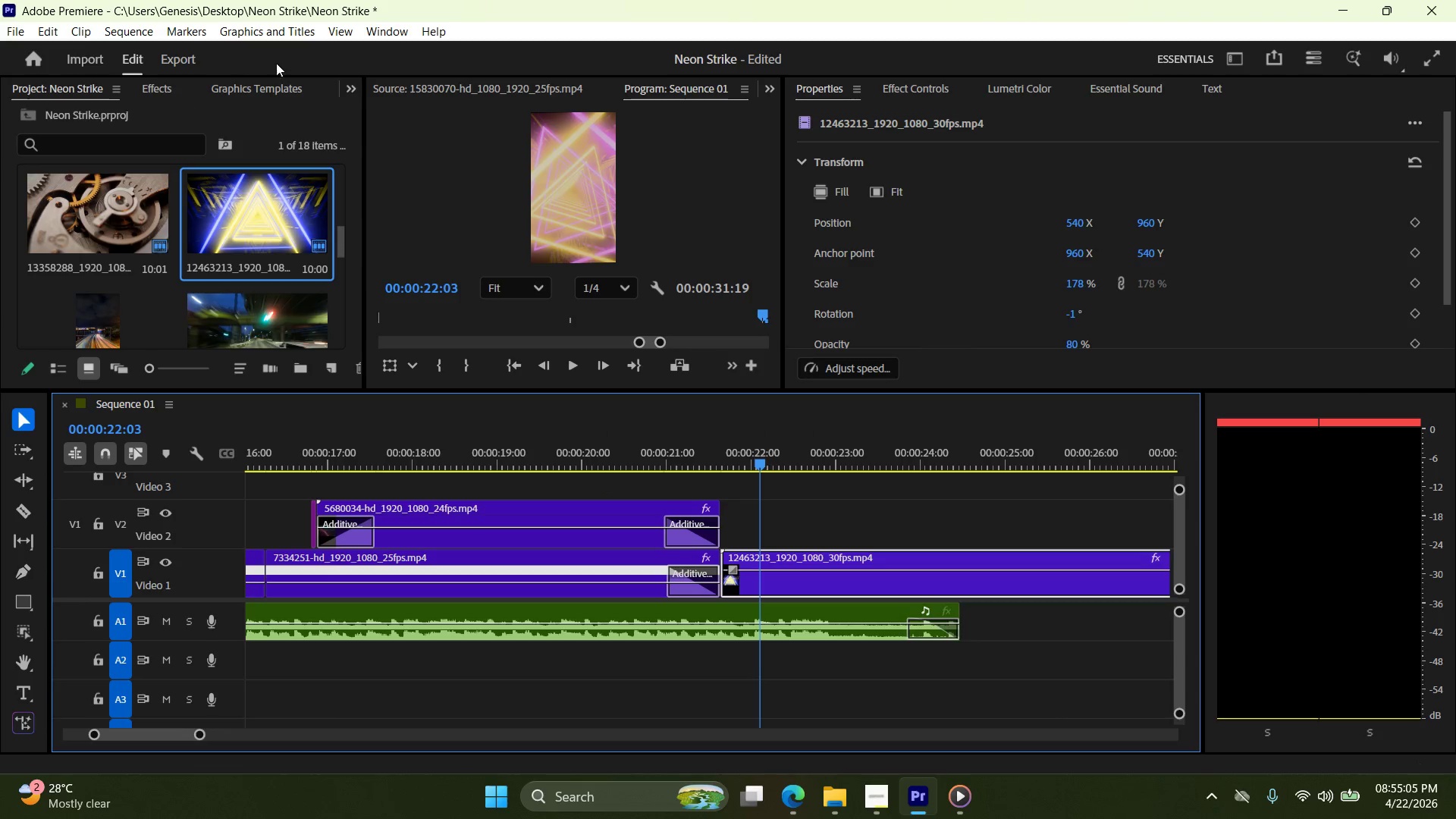 
left_click([347, 86])
 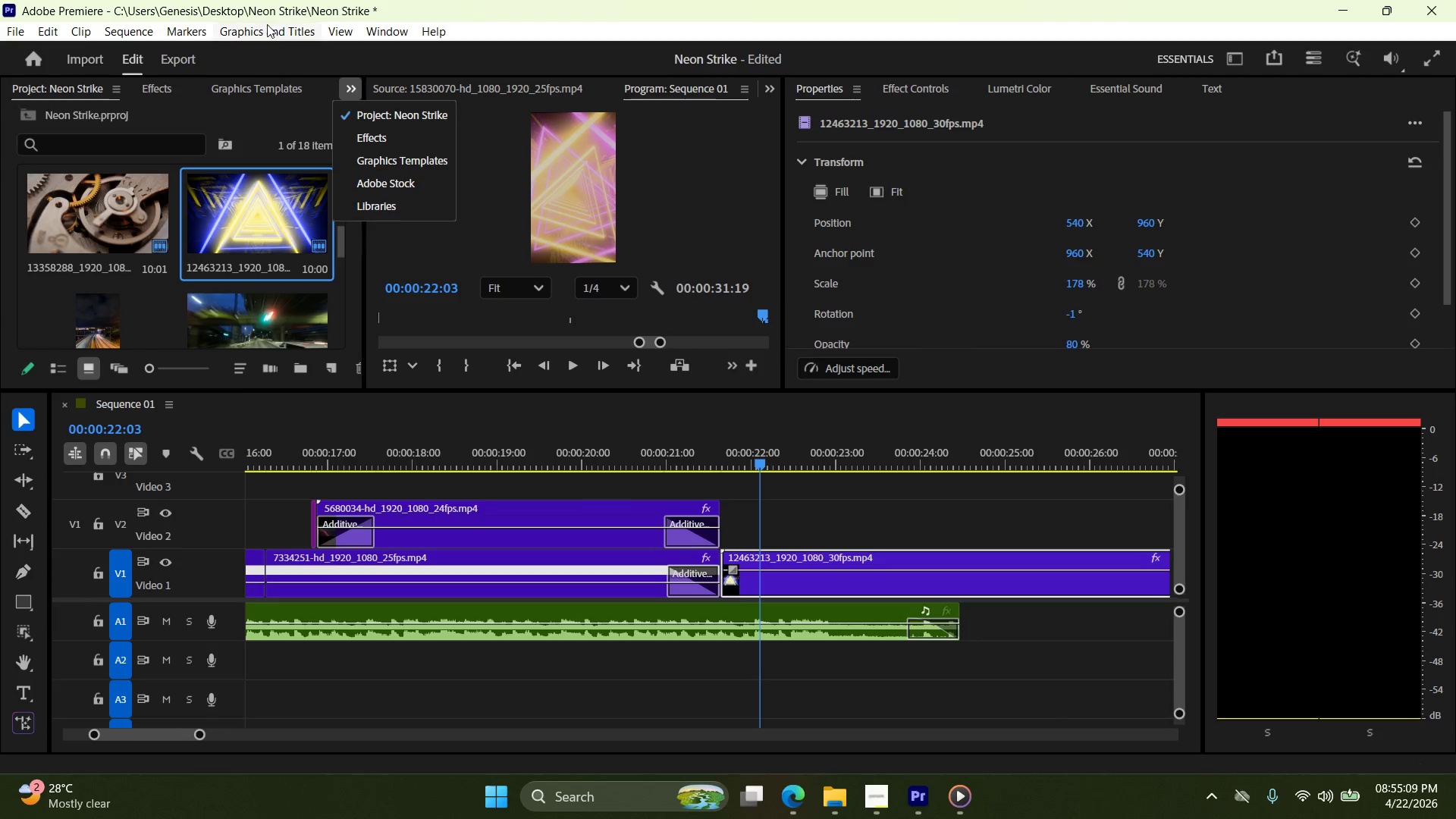 
left_click([378, 36])
 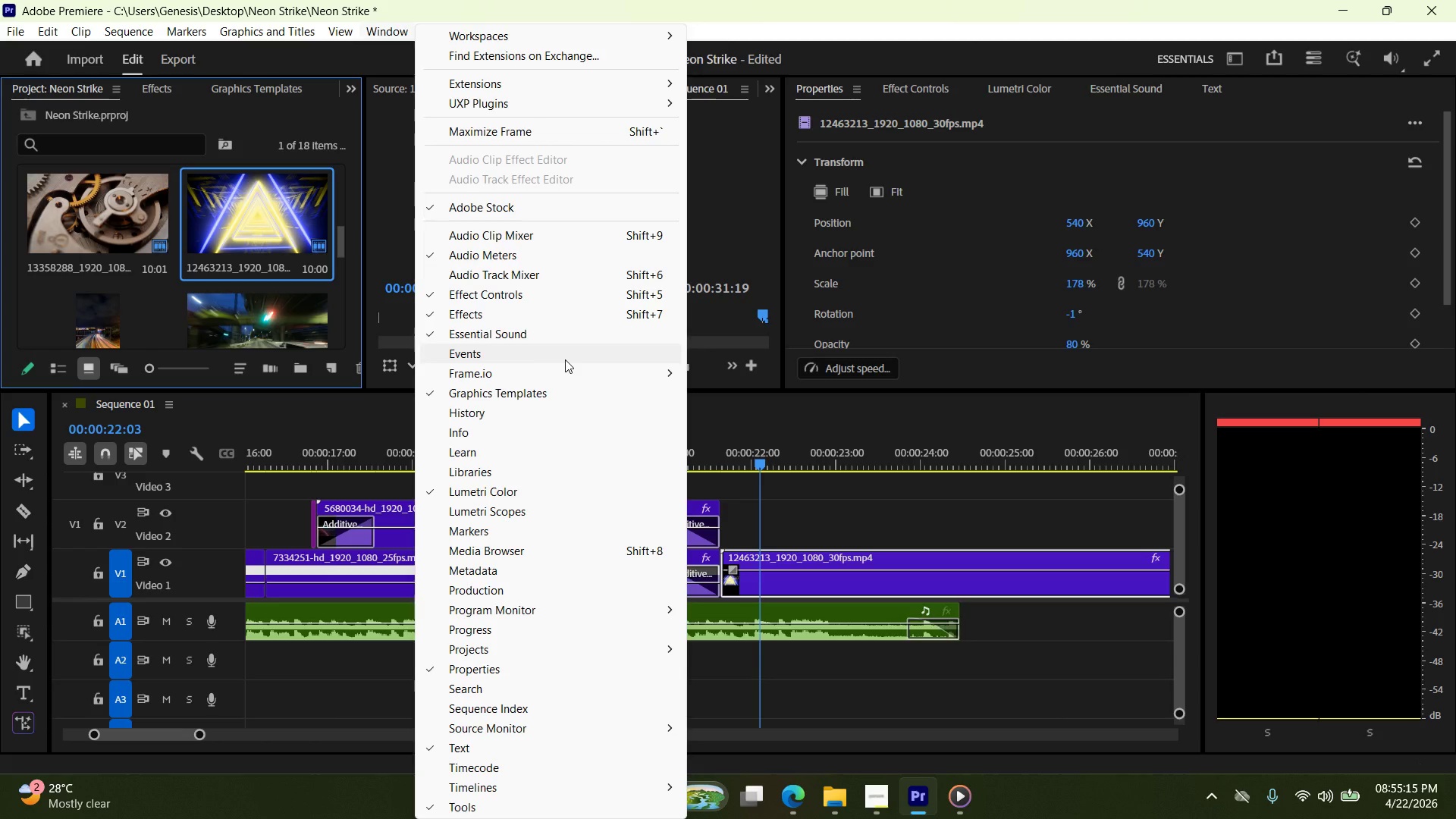 
wait(10.08)
 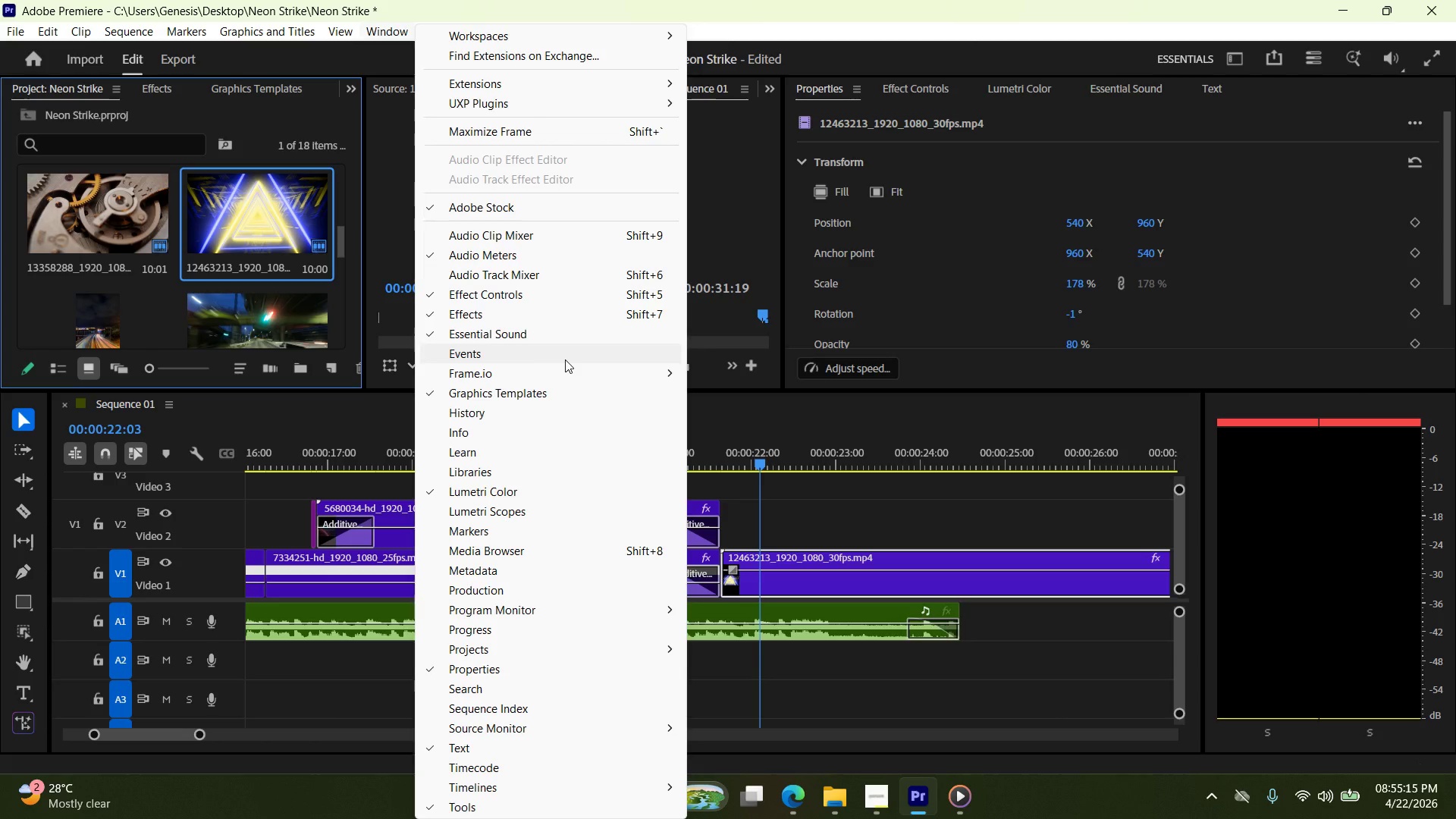 
left_click([568, 190])
 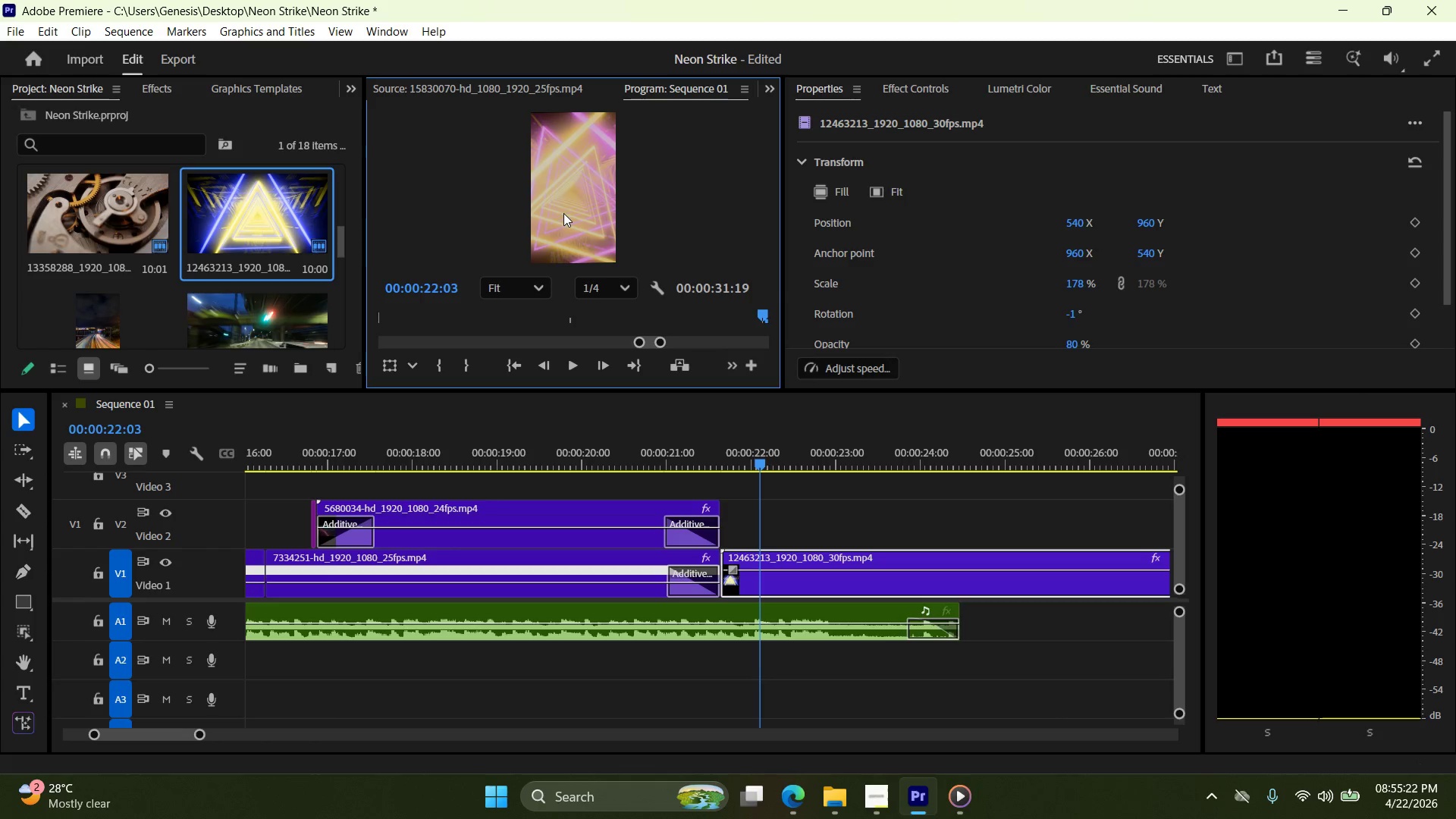 
key(T)
 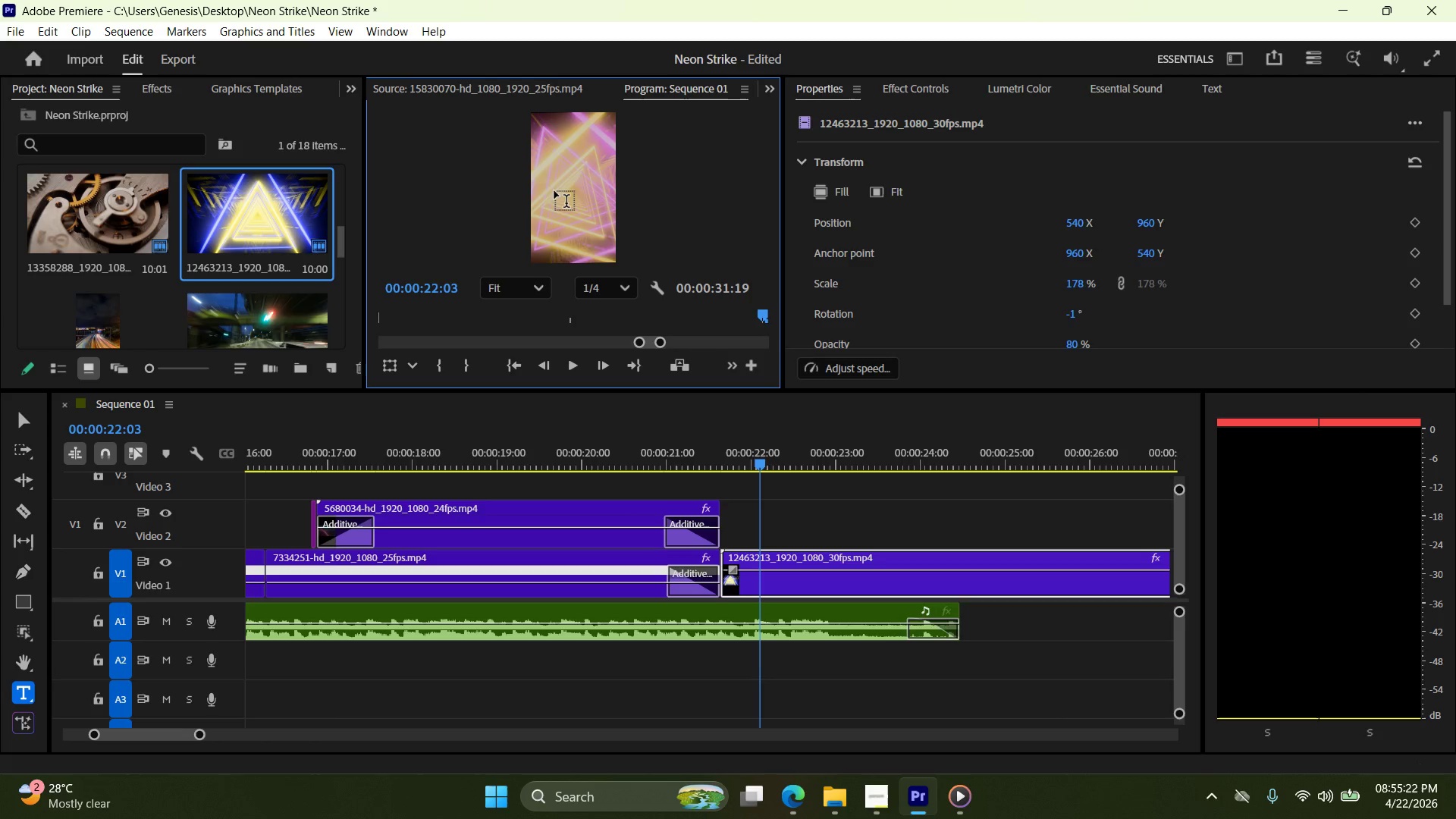 
left_click([554, 190])
 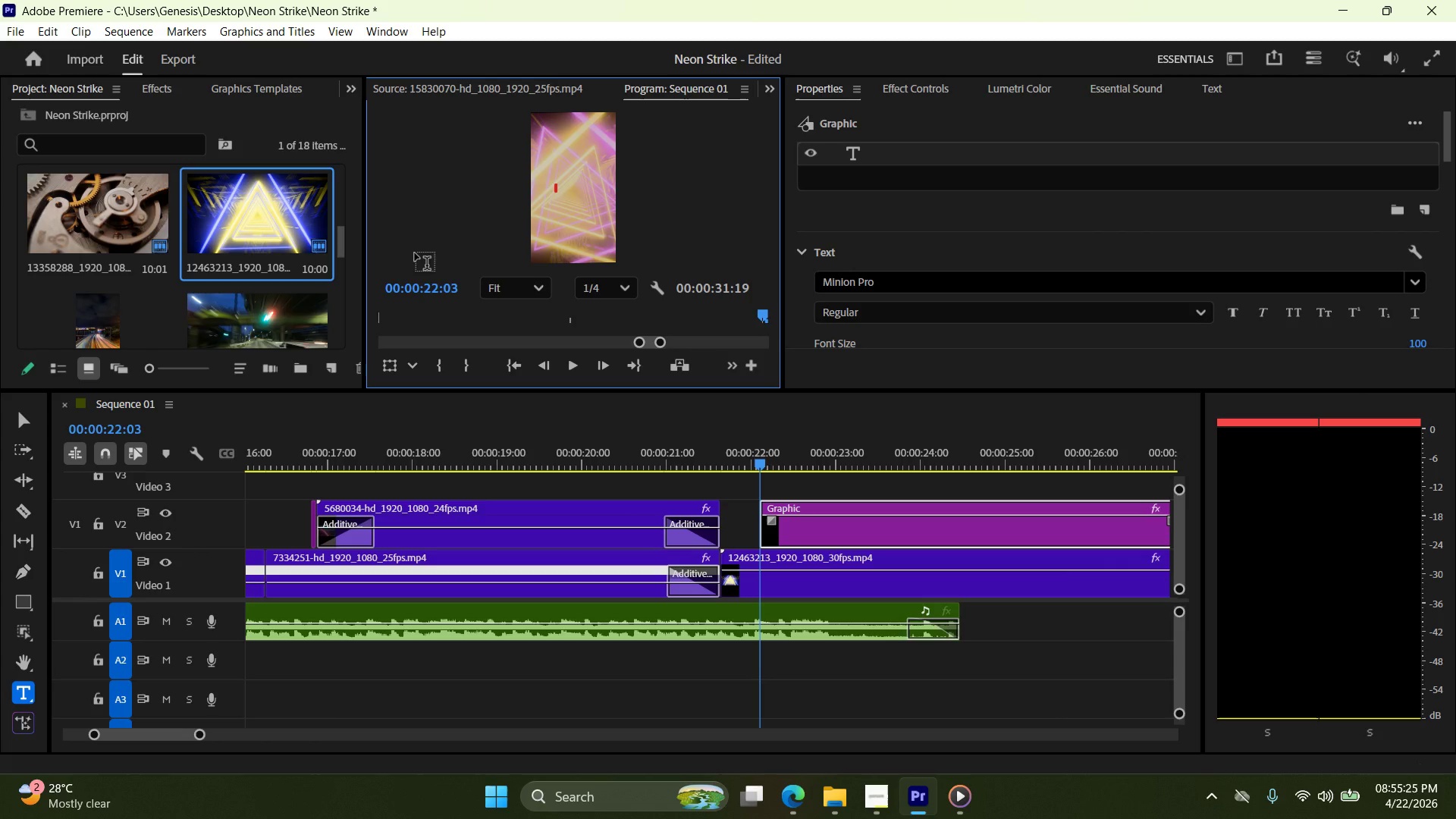 
type(BOOK YOUR LANE)
 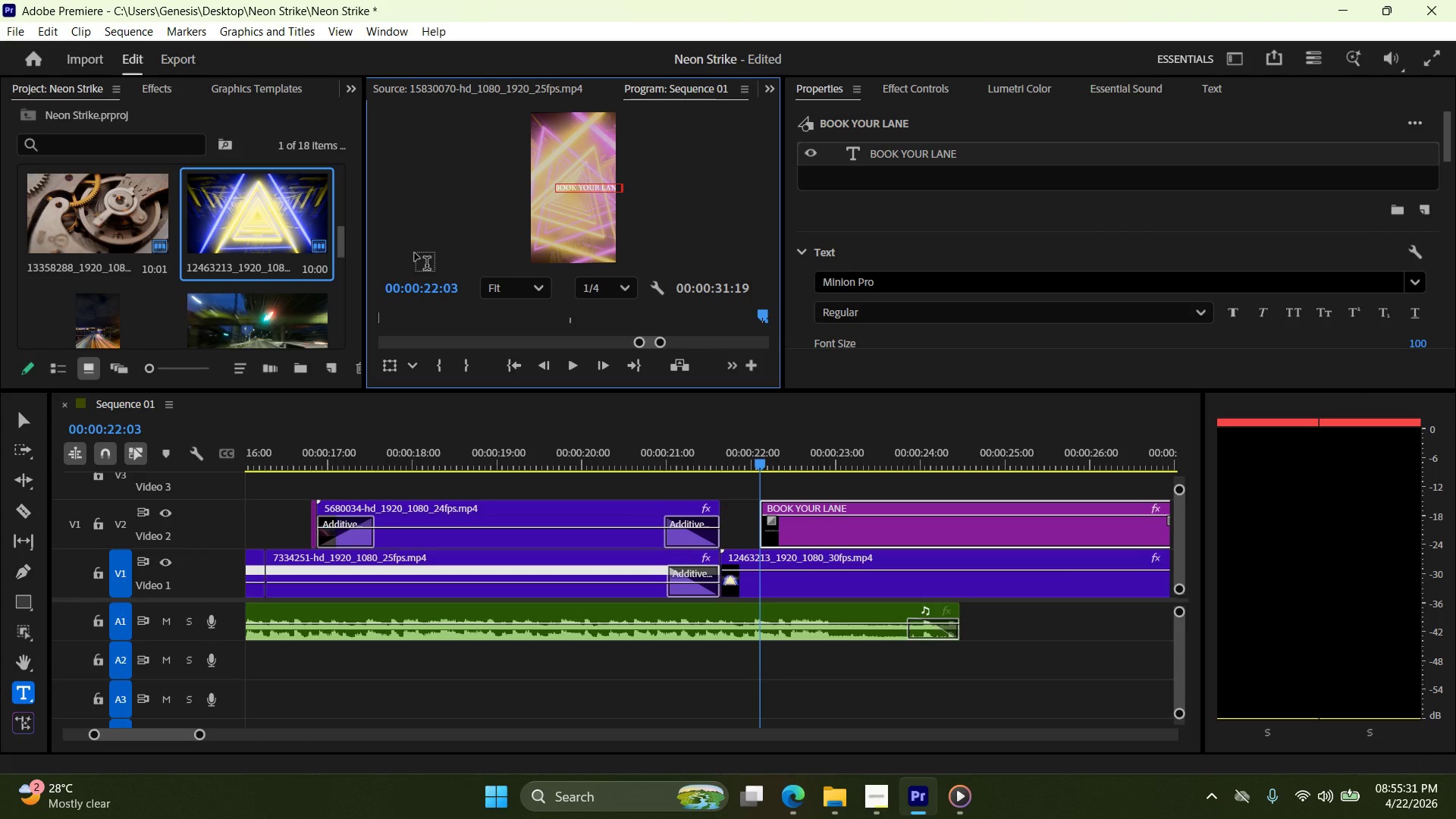 
left_click([878, 201])
 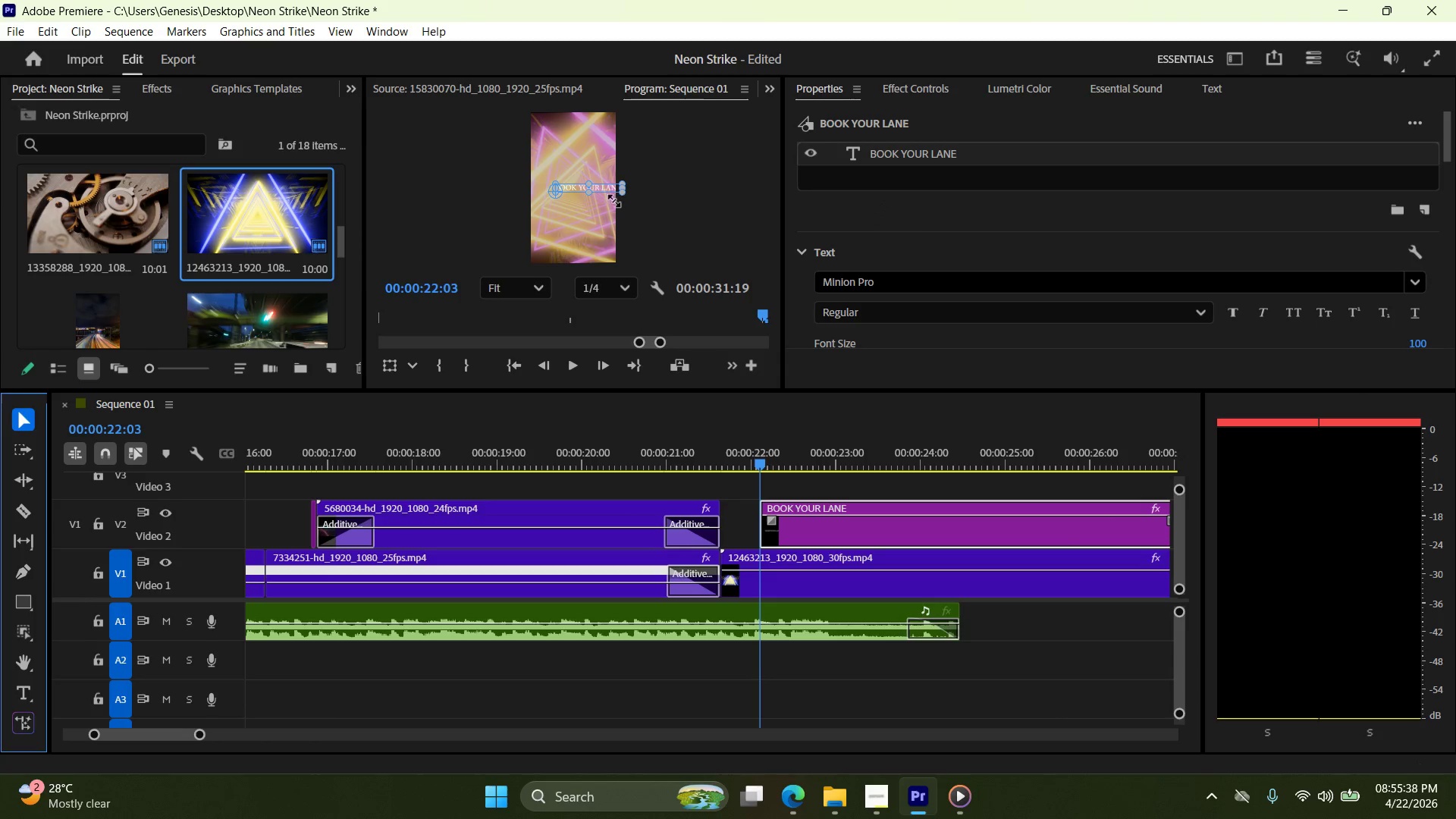 
wait(5.41)
 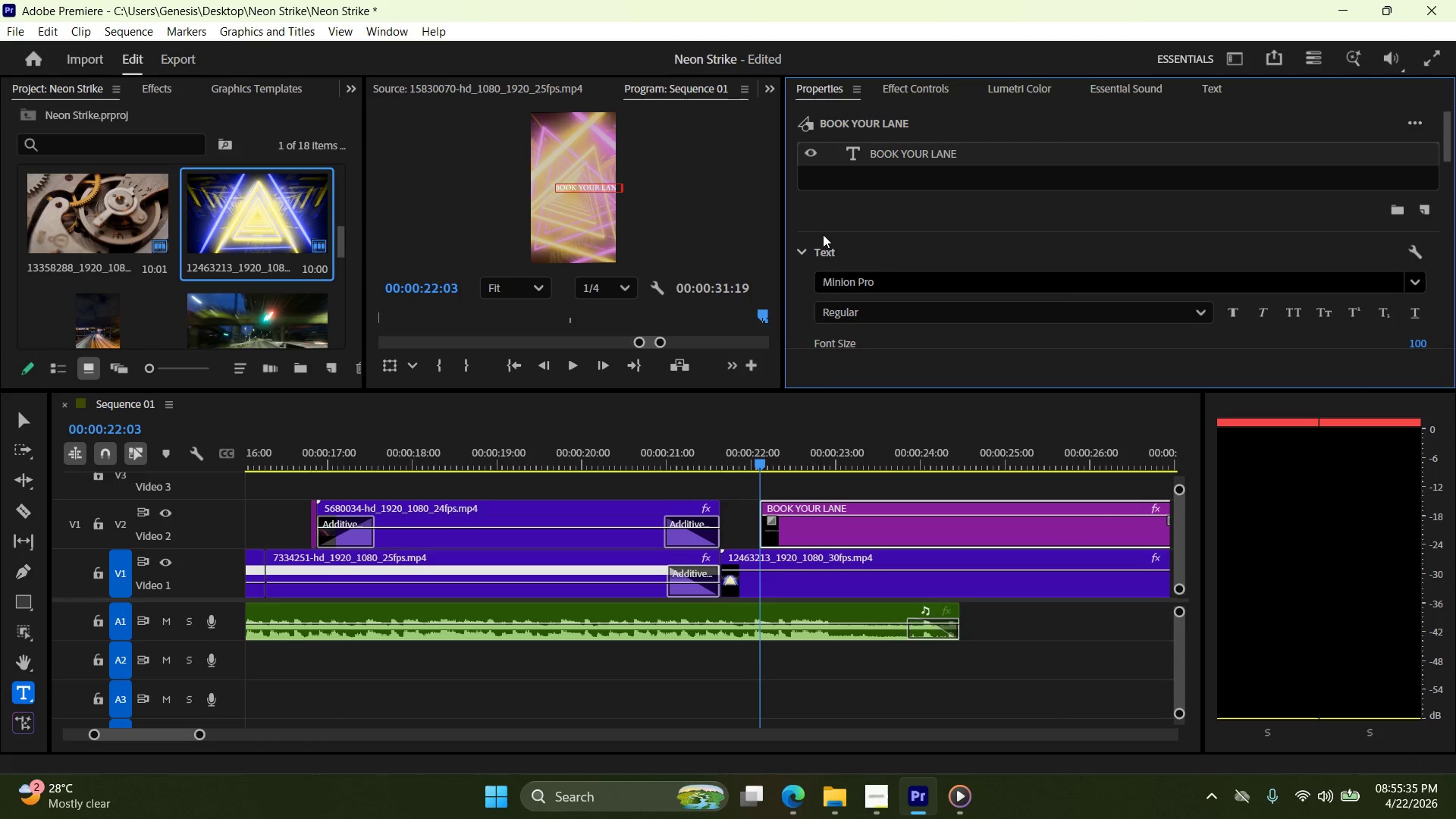 
left_click([1135, 293])
 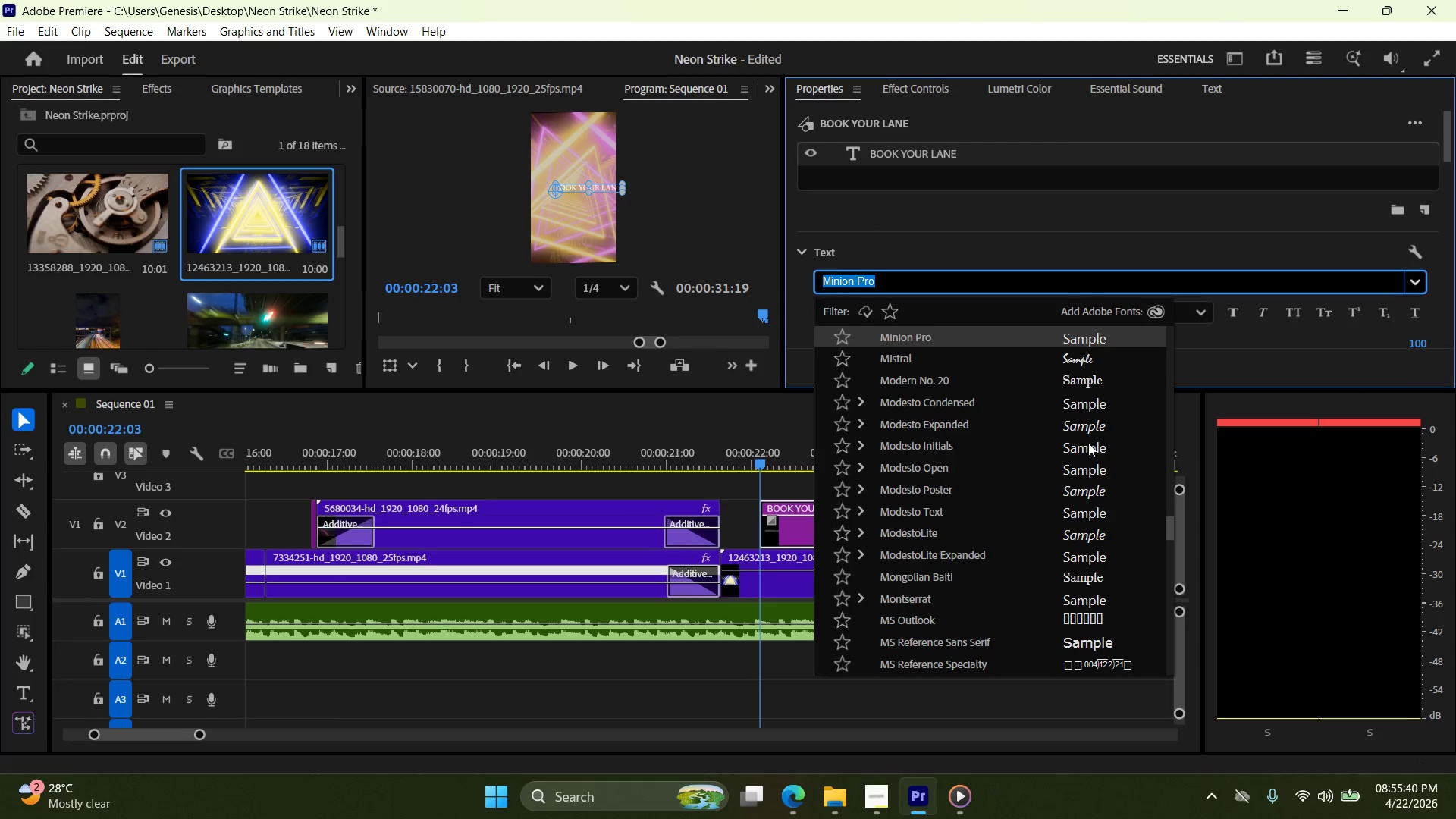 
scroll: coordinate [1084, 502], scroll_direction: down, amount: 12.0
 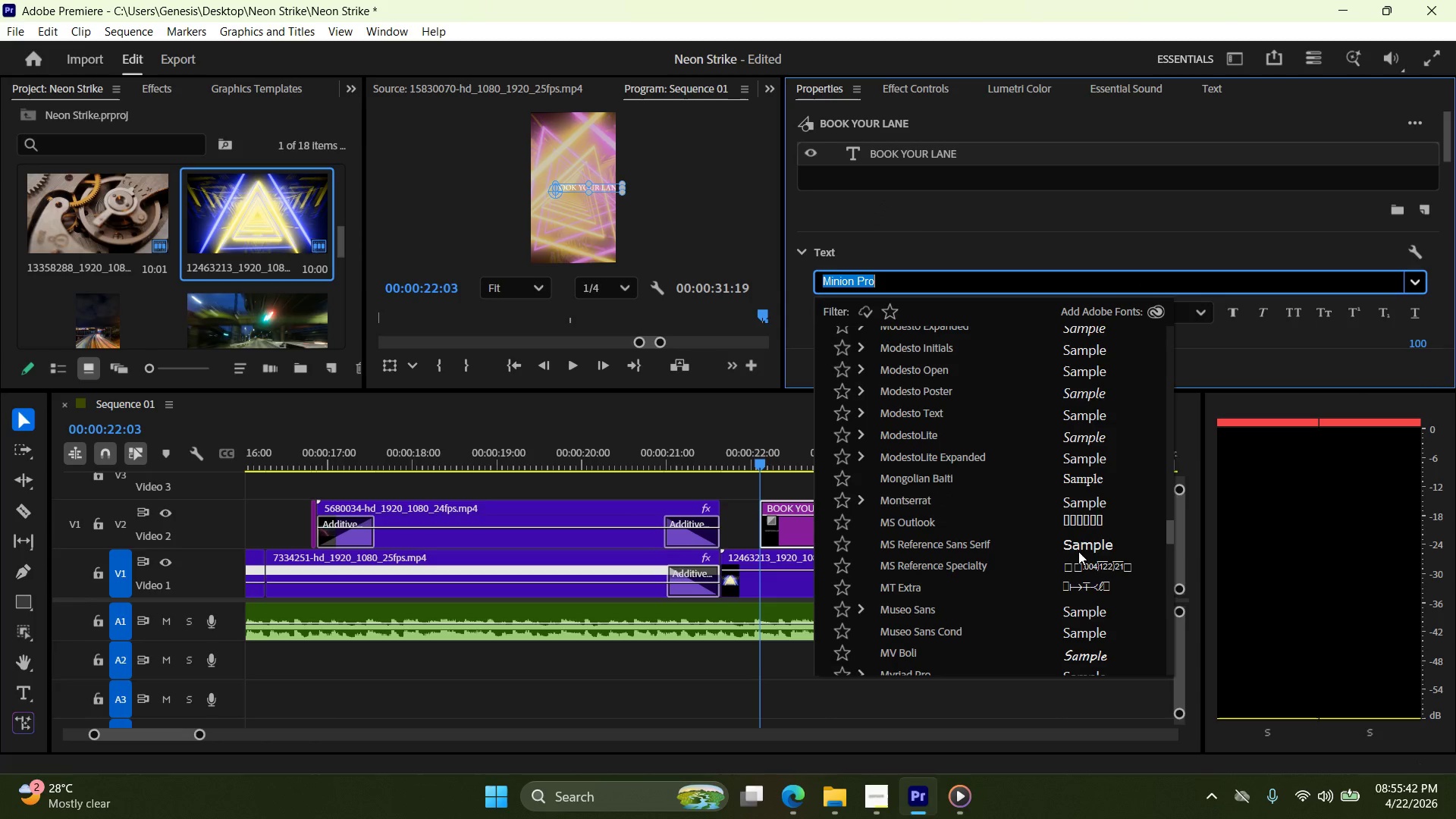 
left_click([1078, 551])
 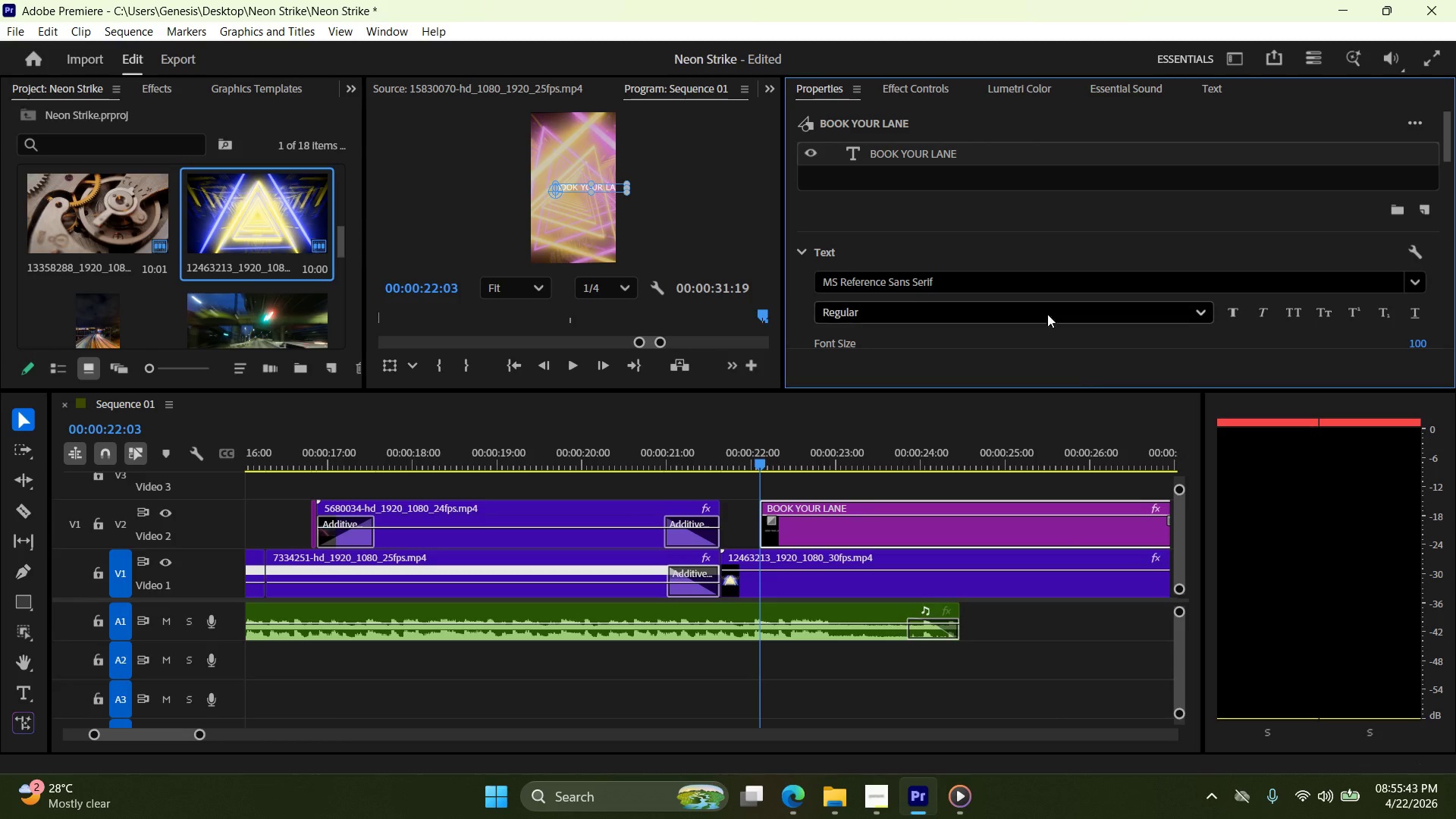 
left_click([1041, 284])
 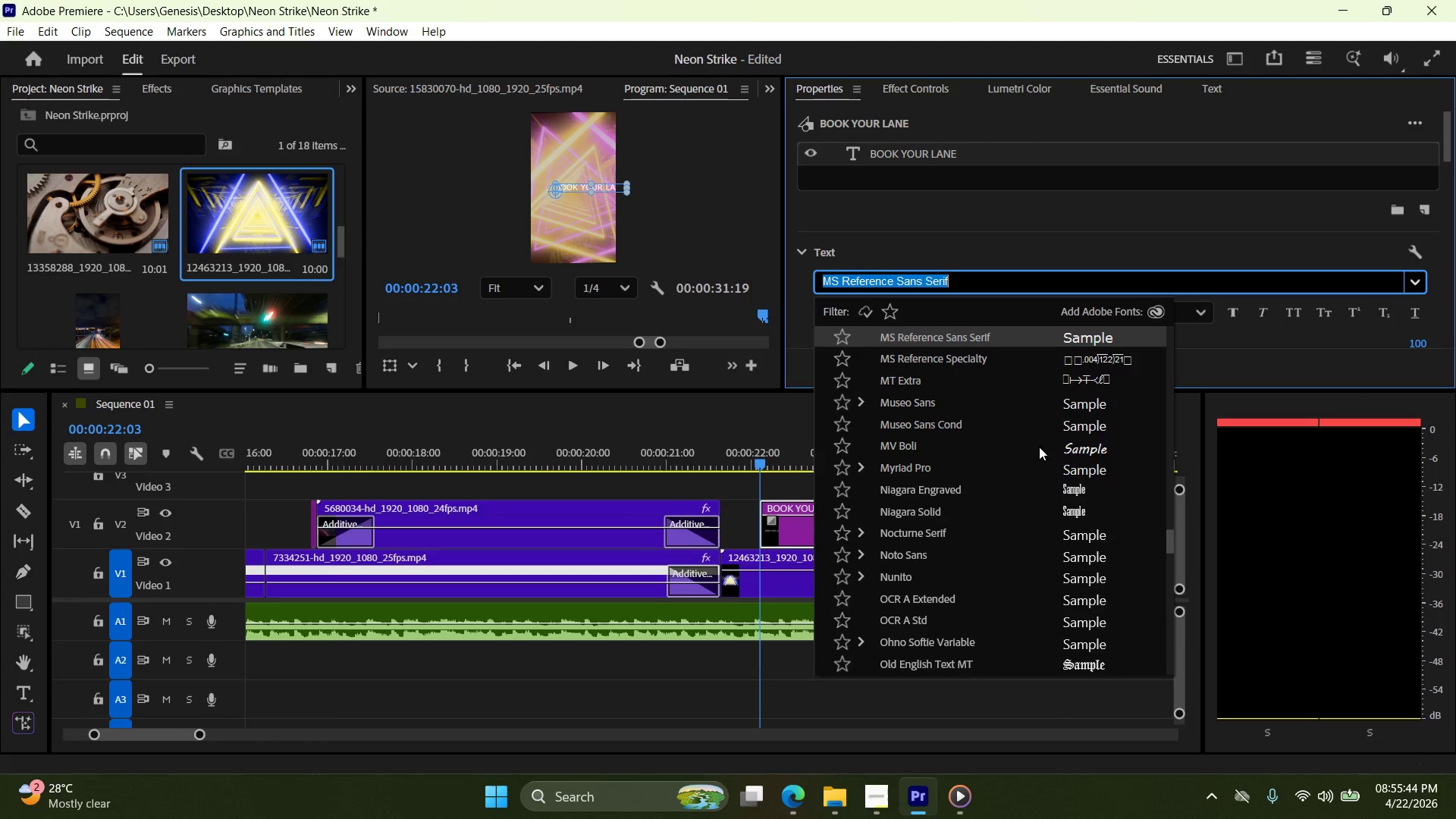 
scroll: coordinate [1062, 495], scroll_direction: down, amount: 19.0
 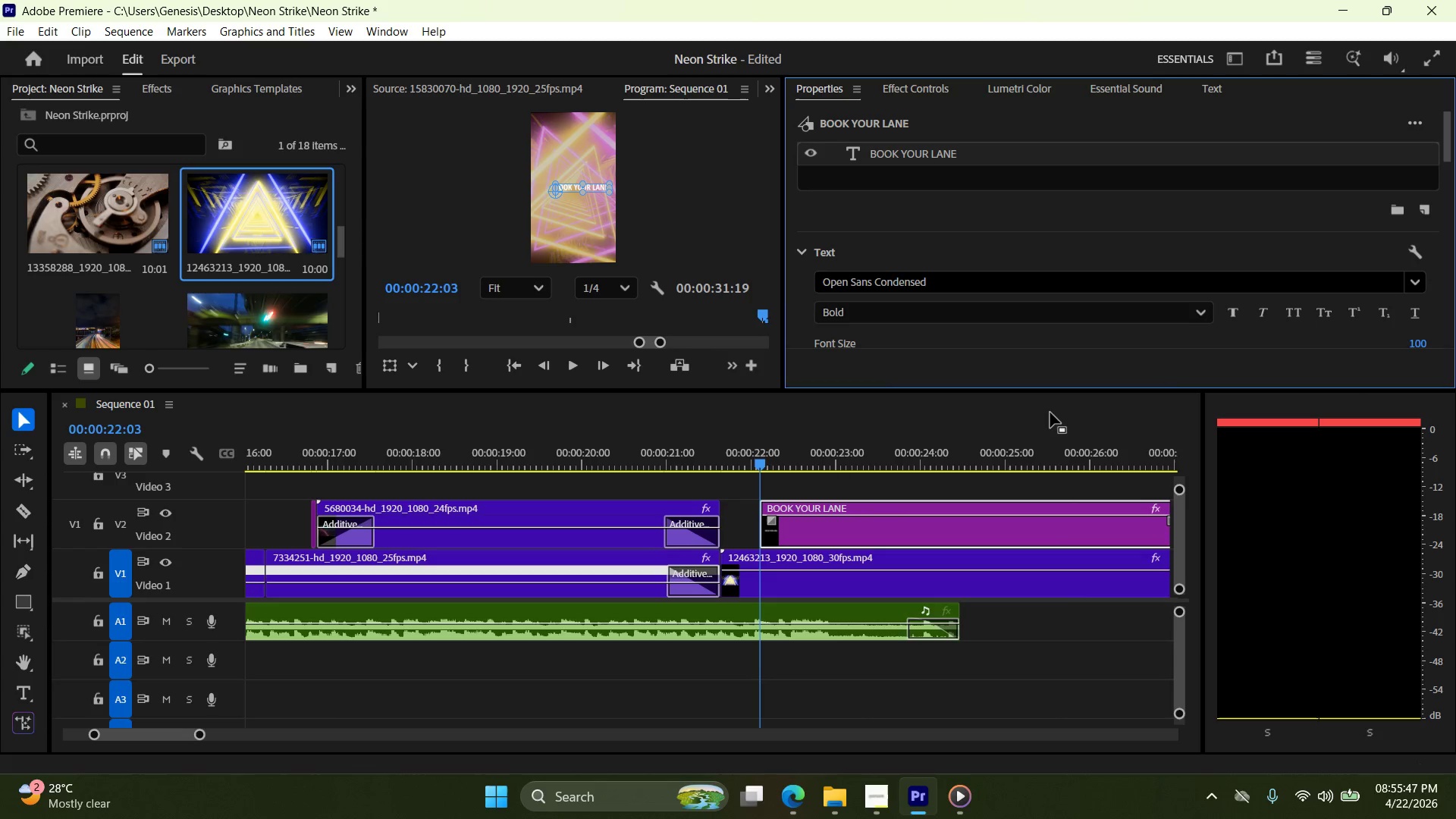 
left_click([927, 212])
 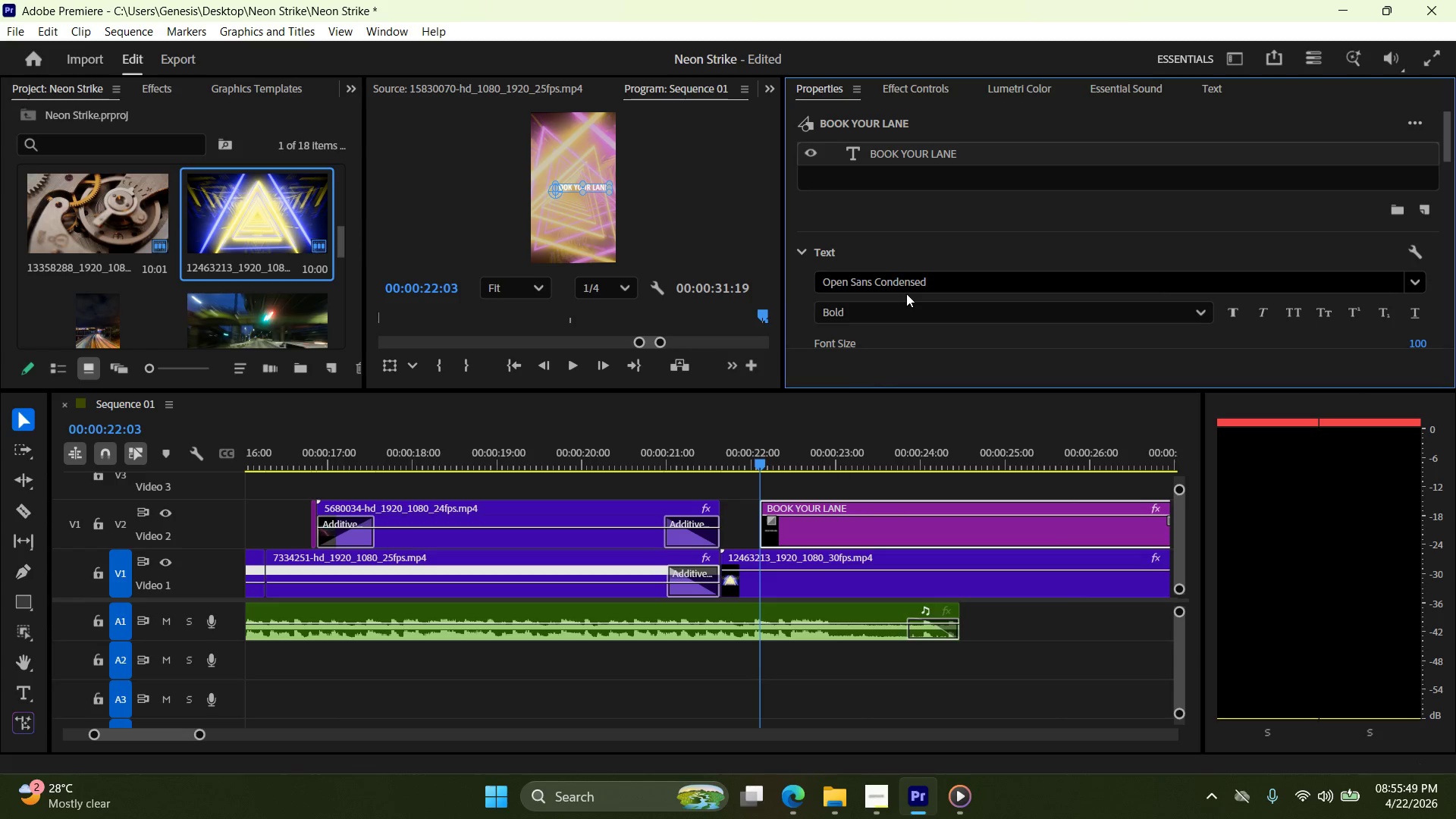 
double_click([907, 288])
 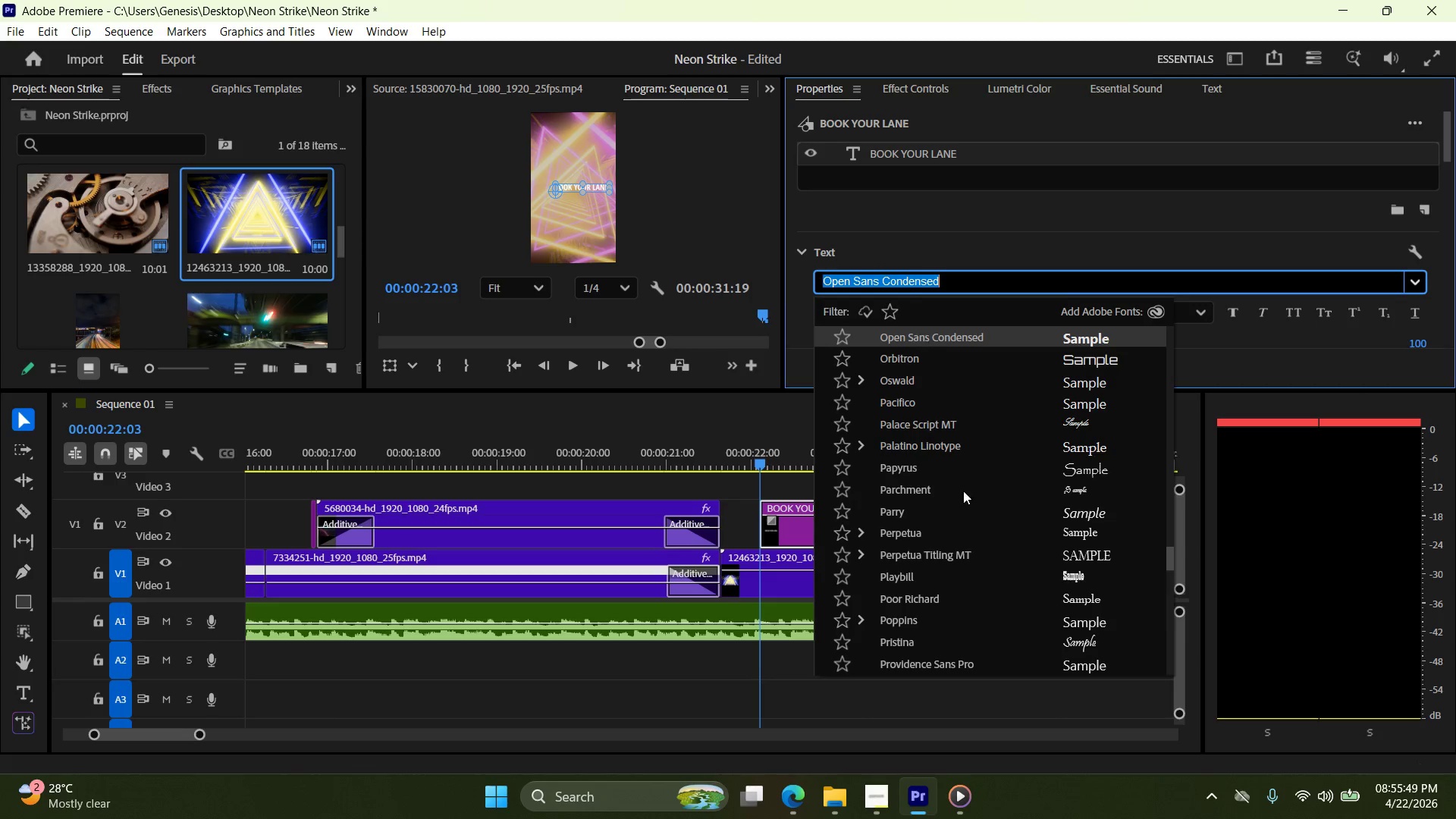 
scroll: coordinate [974, 510], scroll_direction: down, amount: 17.0
 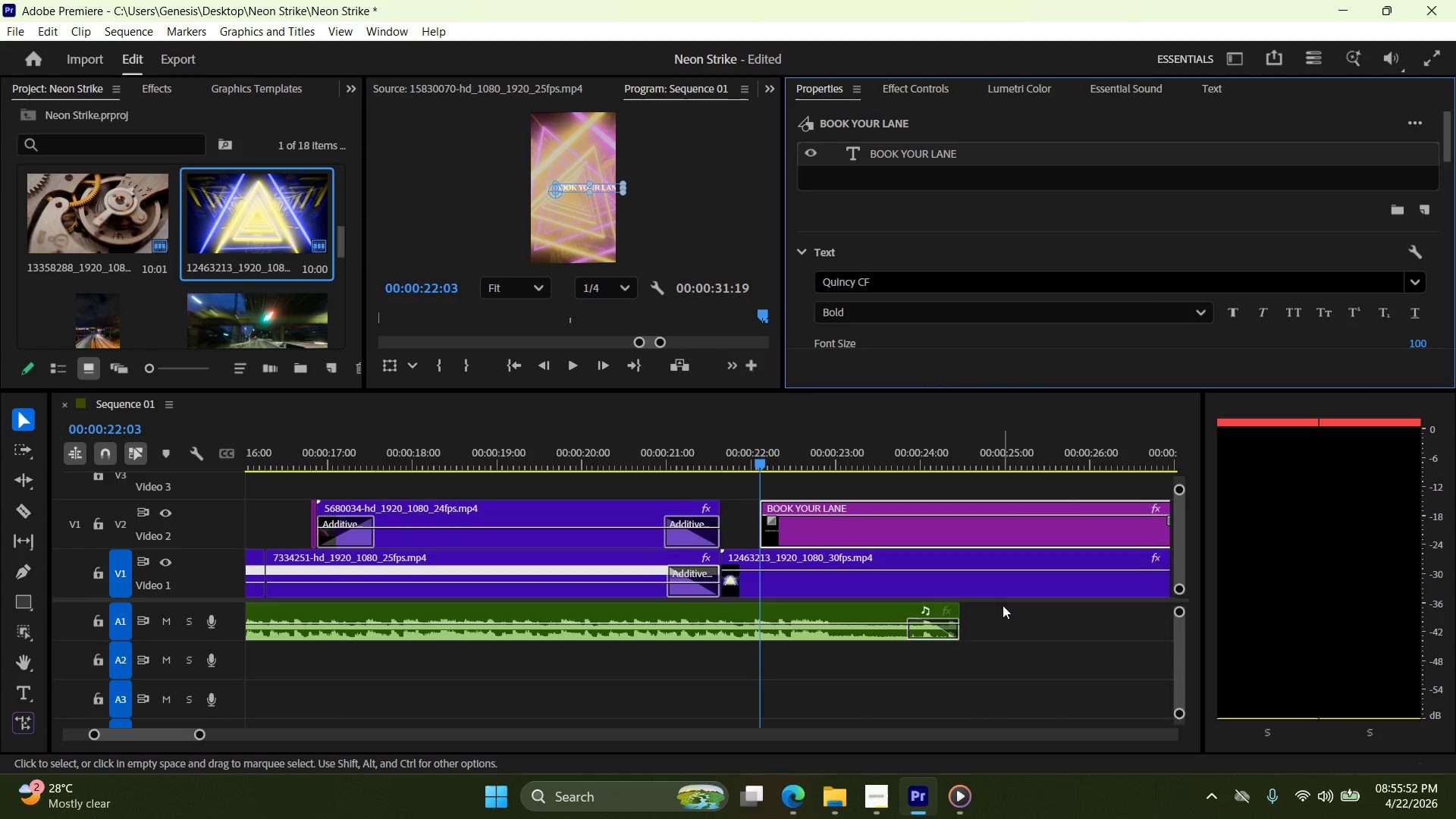 
left_click([921, 282])
 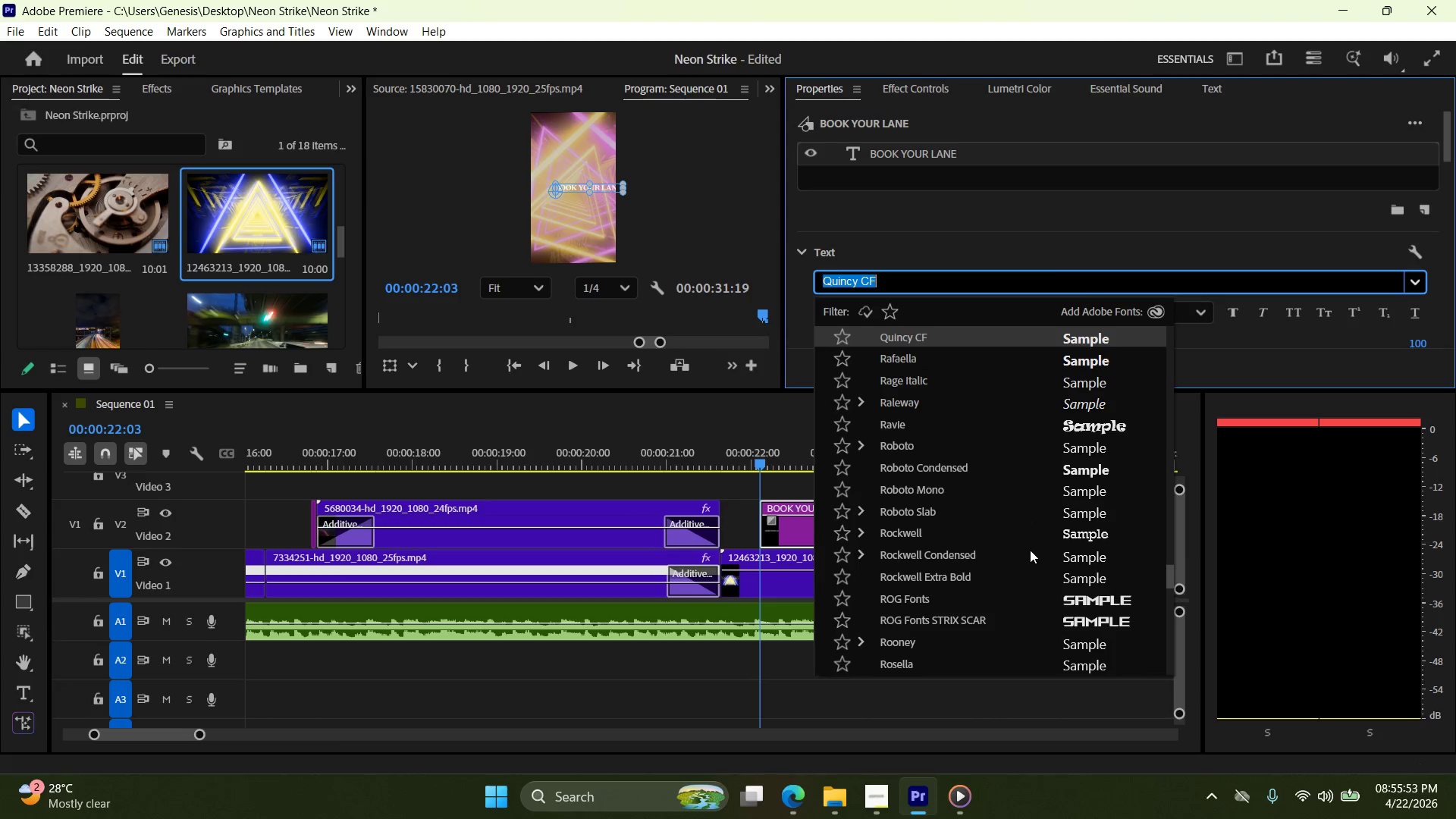 
scroll: coordinate [1030, 571], scroll_direction: down, amount: 3.0
 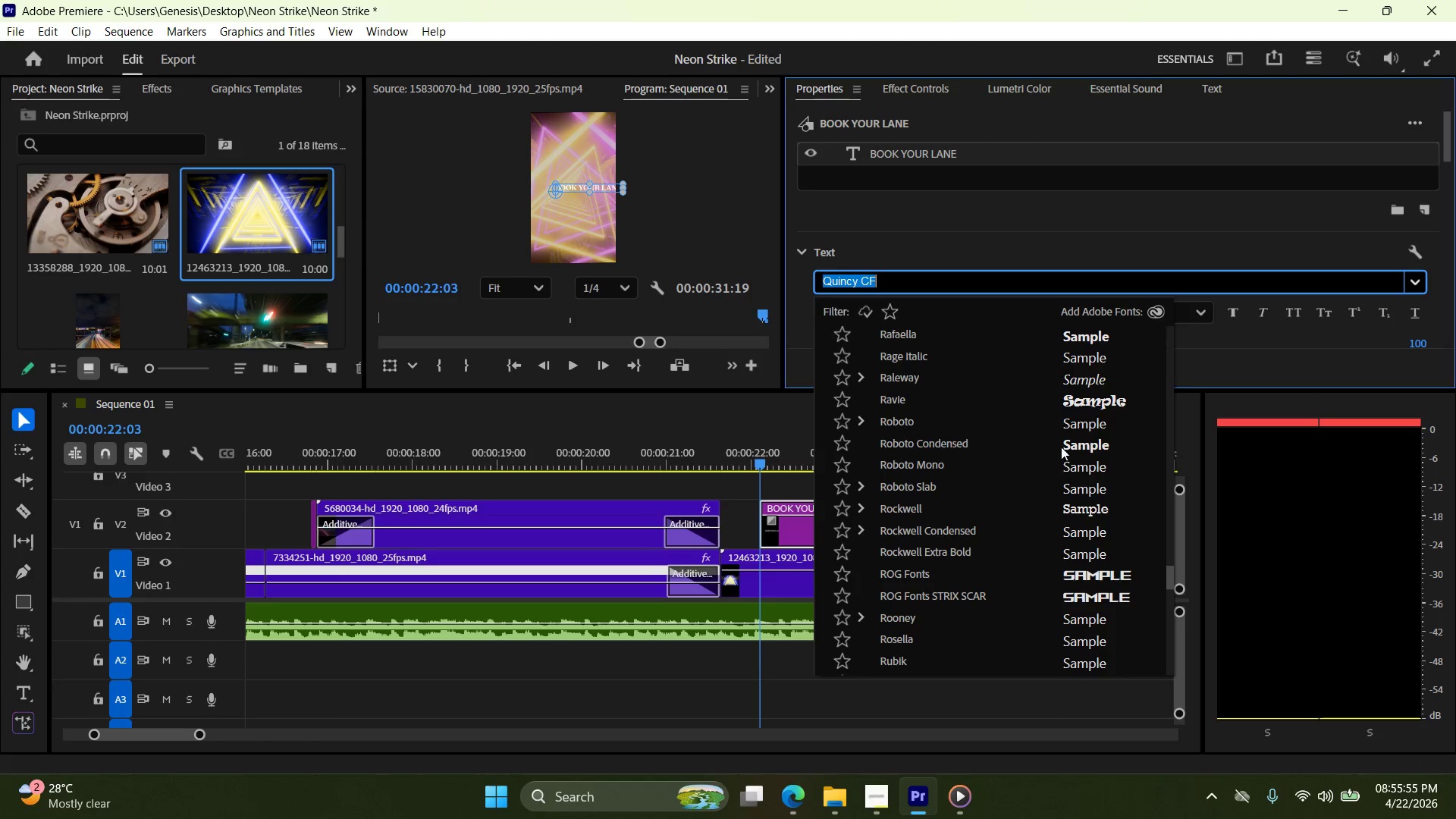 
left_click([1067, 442])
 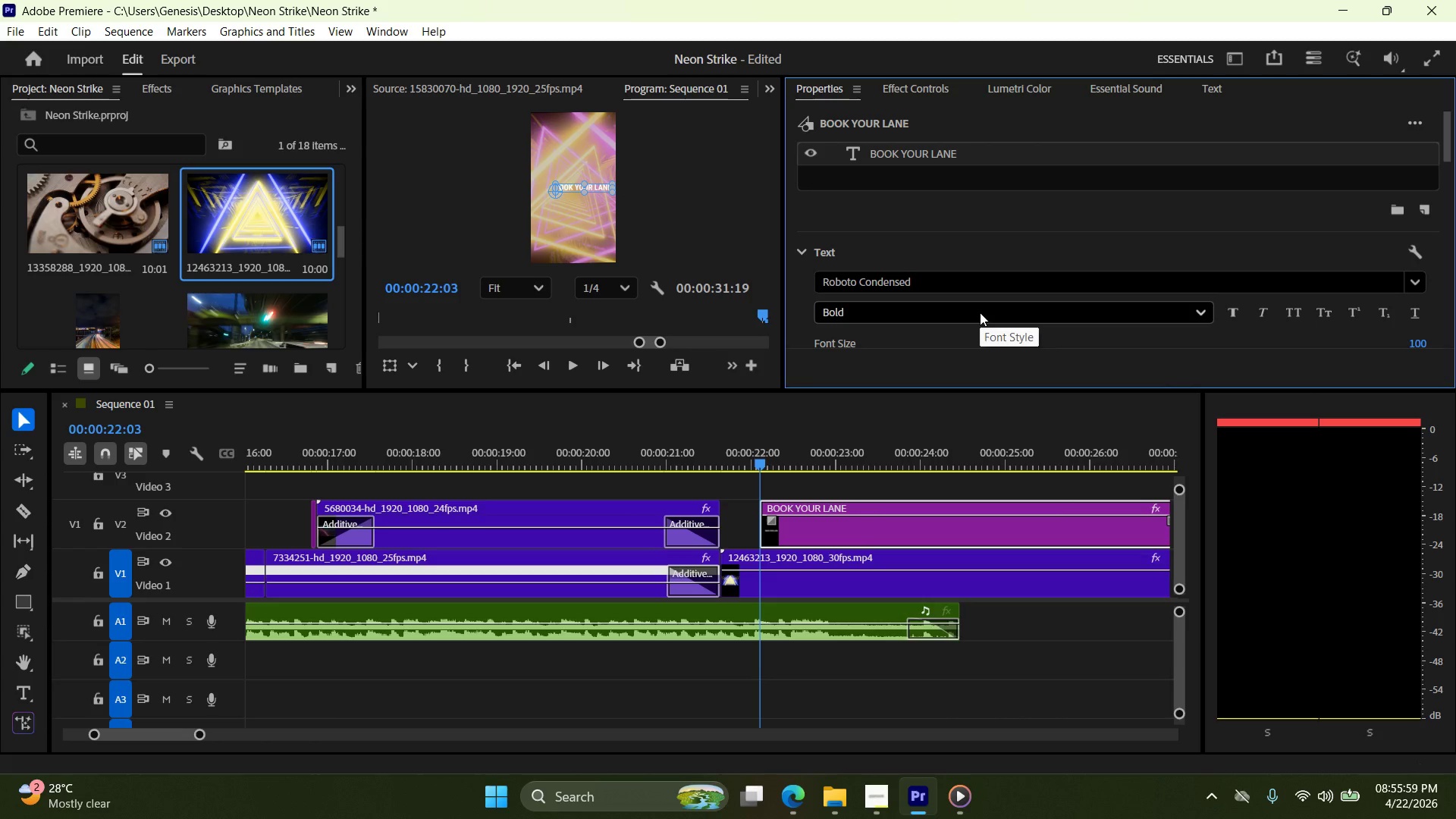 
left_click([990, 284])
 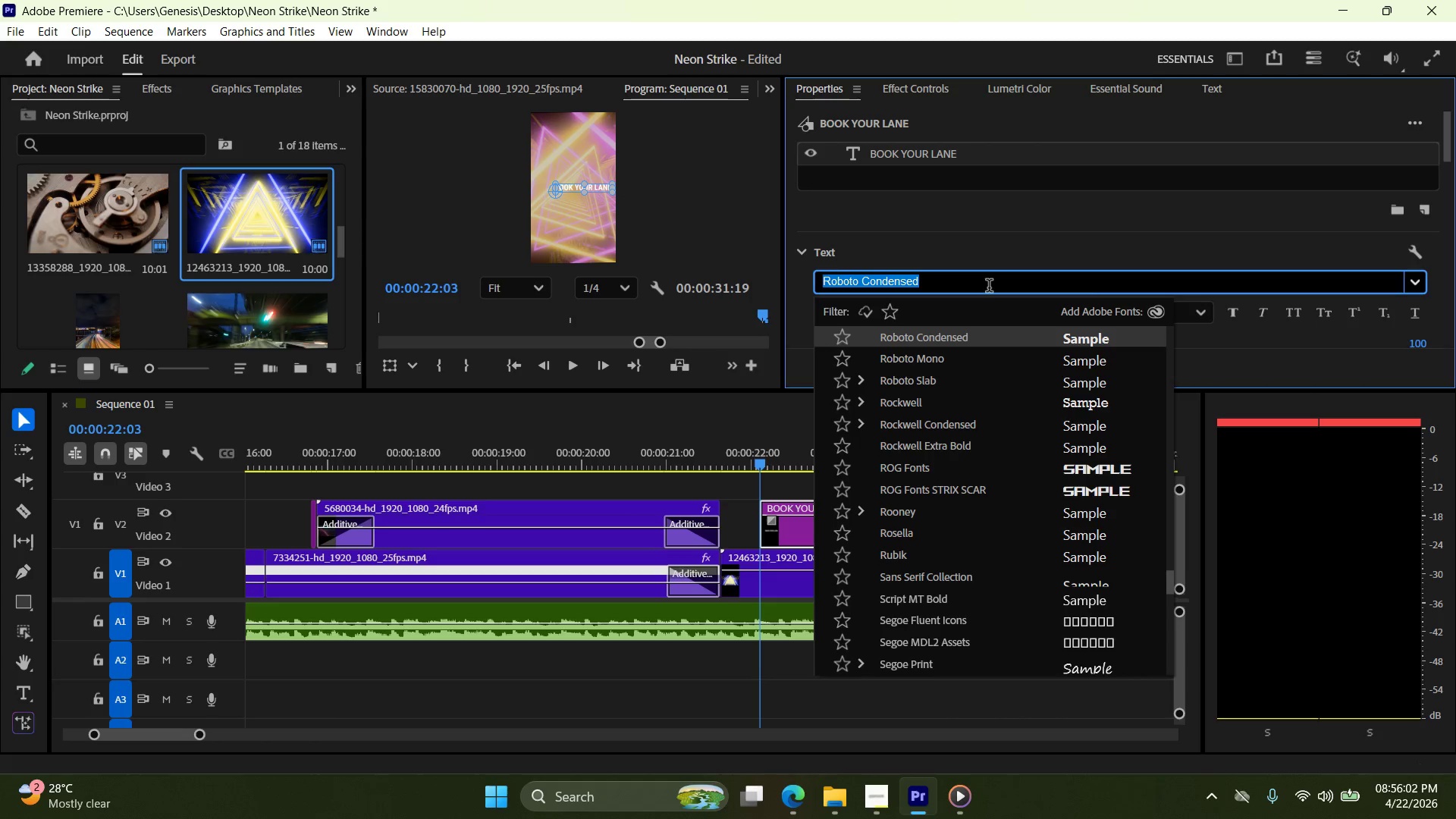 
type(mons)
key(Backspace)
key(Backspace)
type(s)
key(Backspace)
type(t)
key(Backspace)
type(nt)
 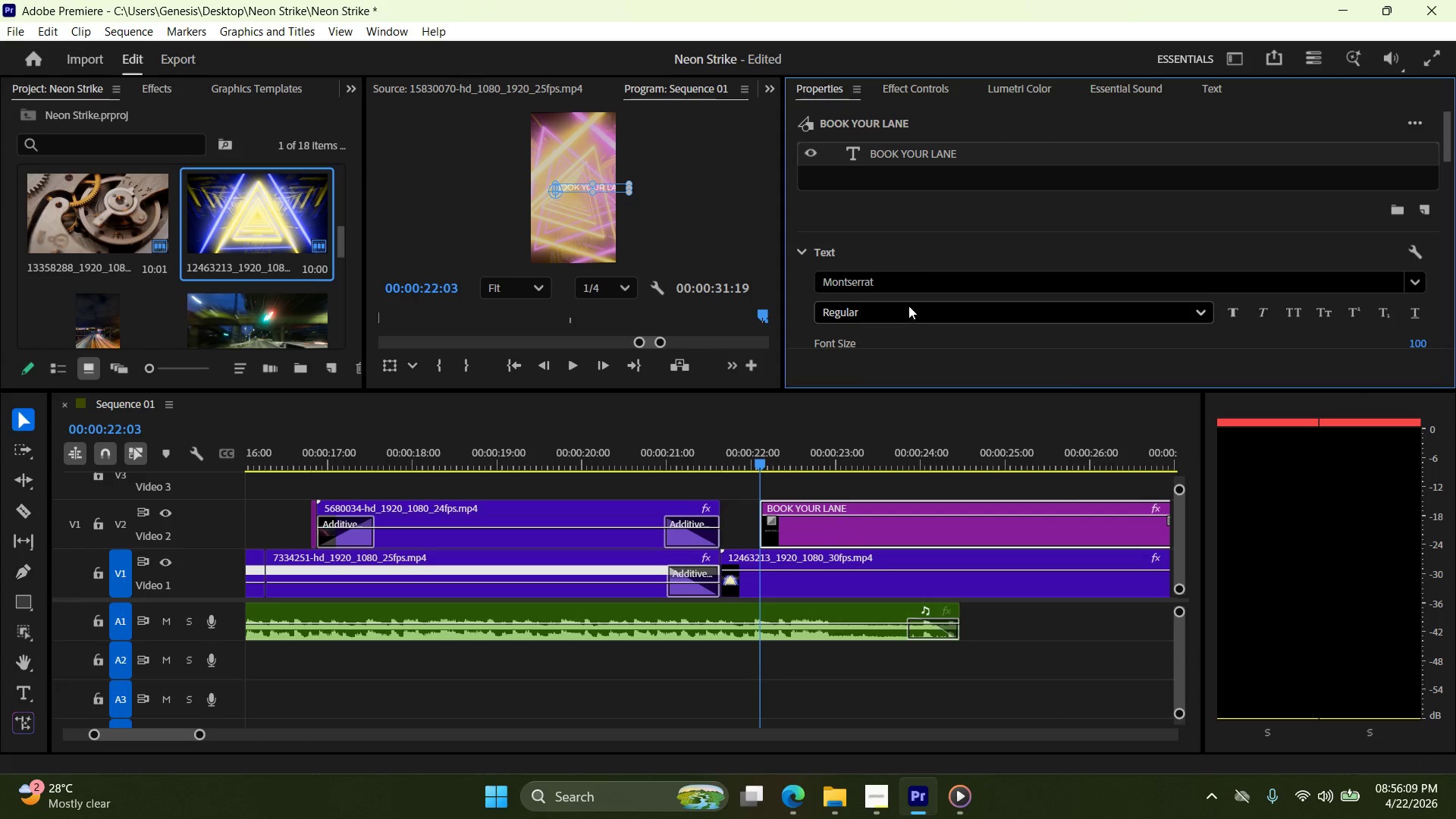 
left_click([608, 188])
 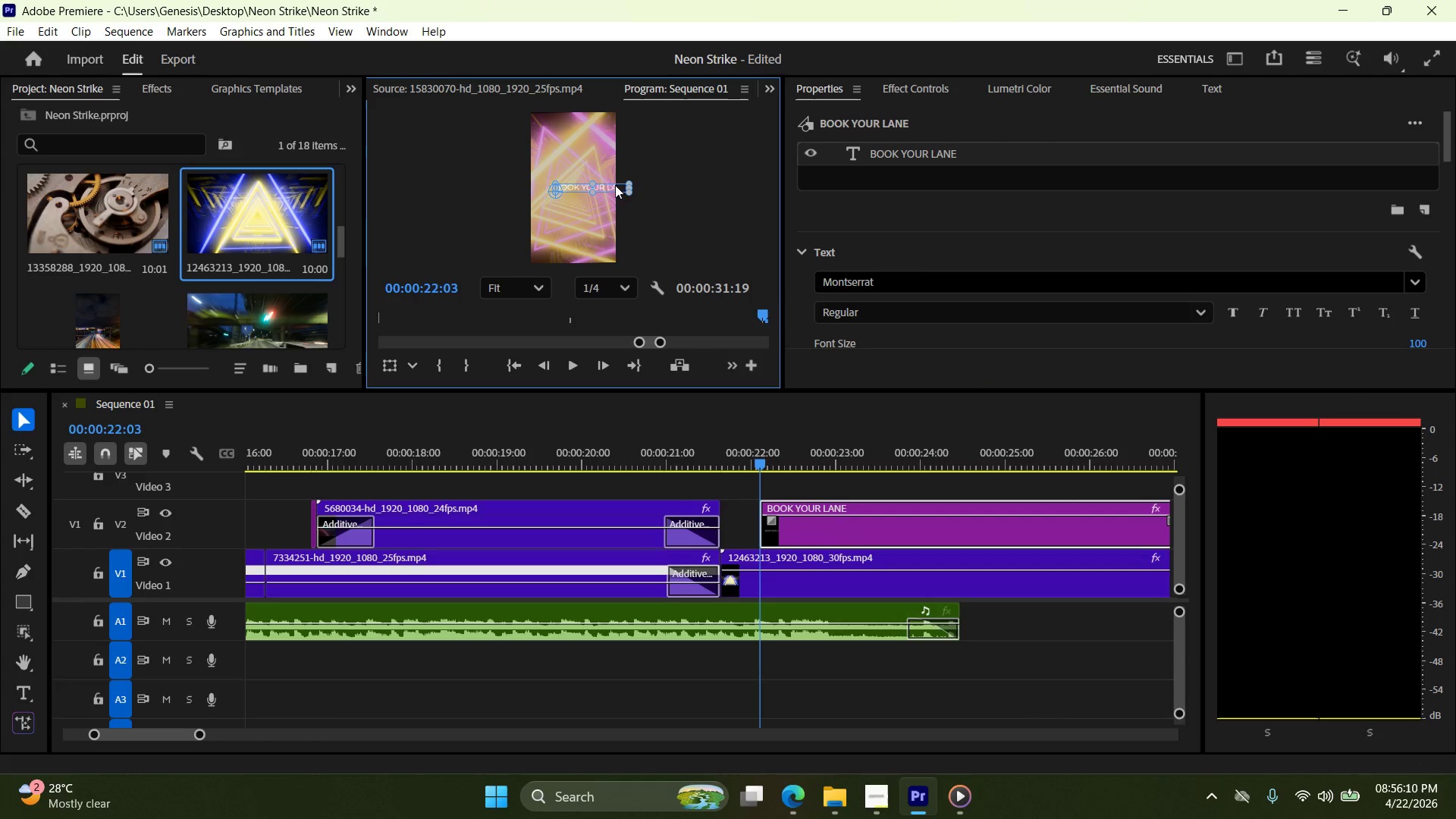 
left_click_drag(start_coordinate=[615, 185], to_coordinate=[632, 187])
 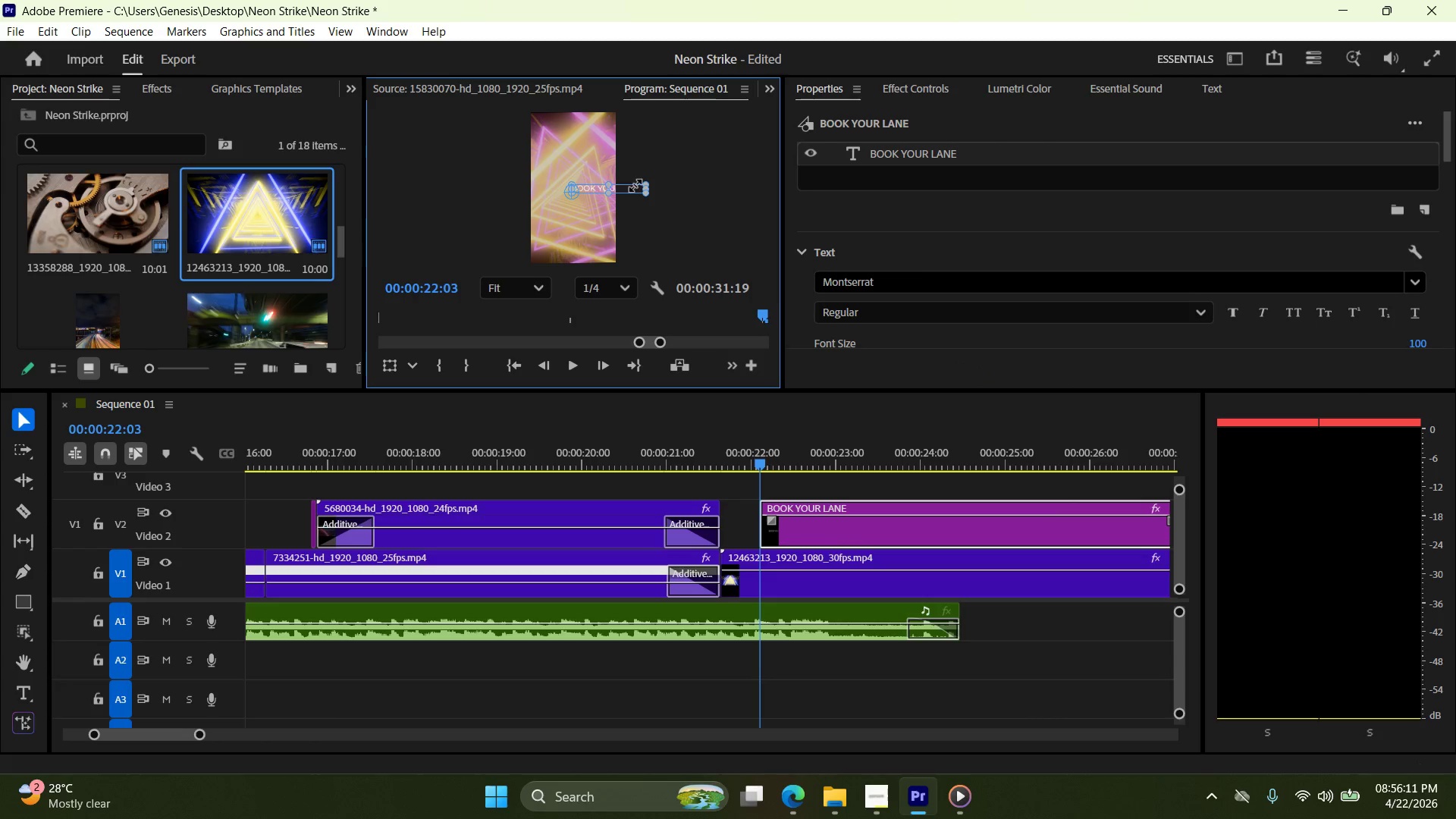 
key(Control+Z)
 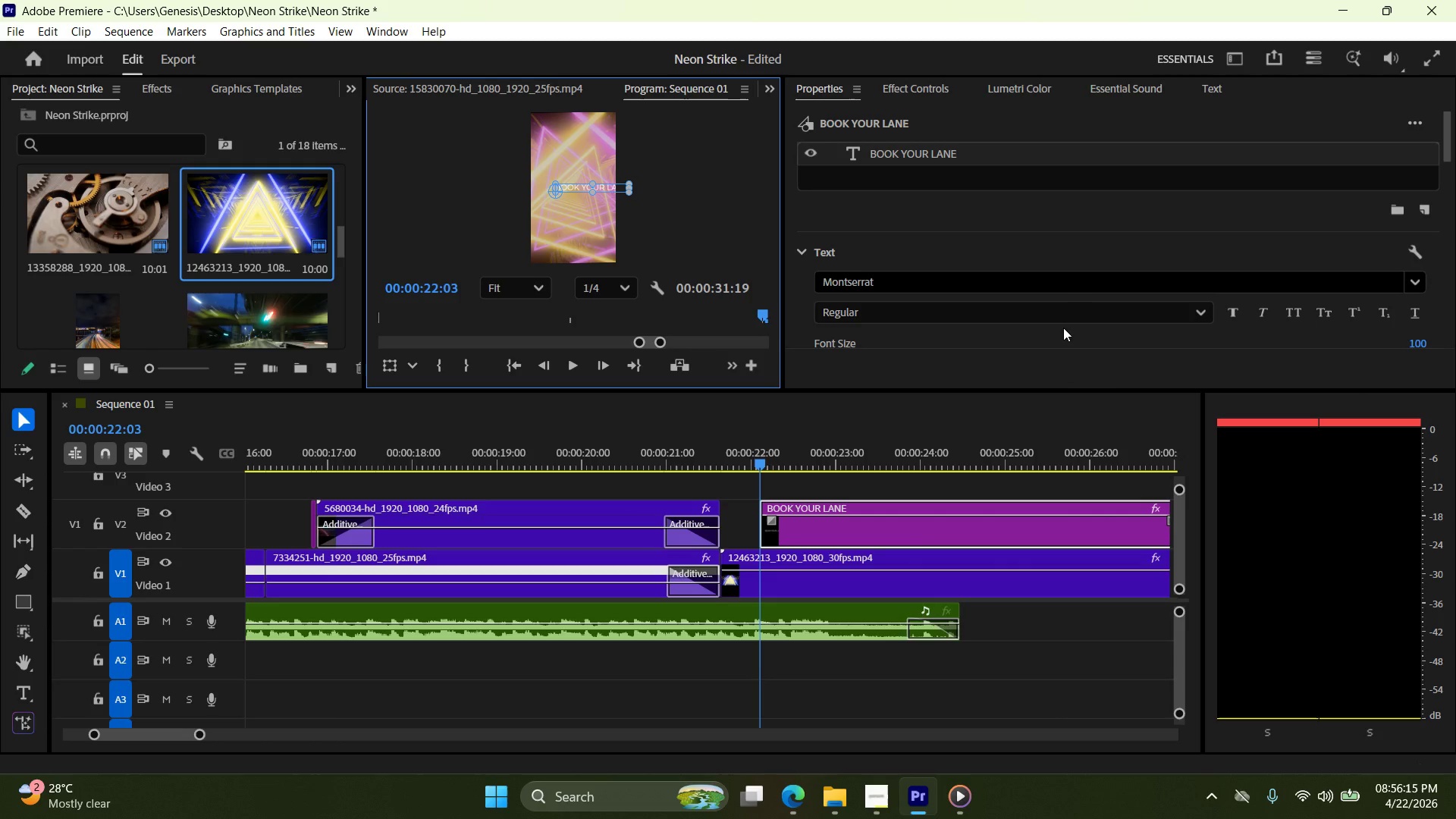 
wait(5.1)
 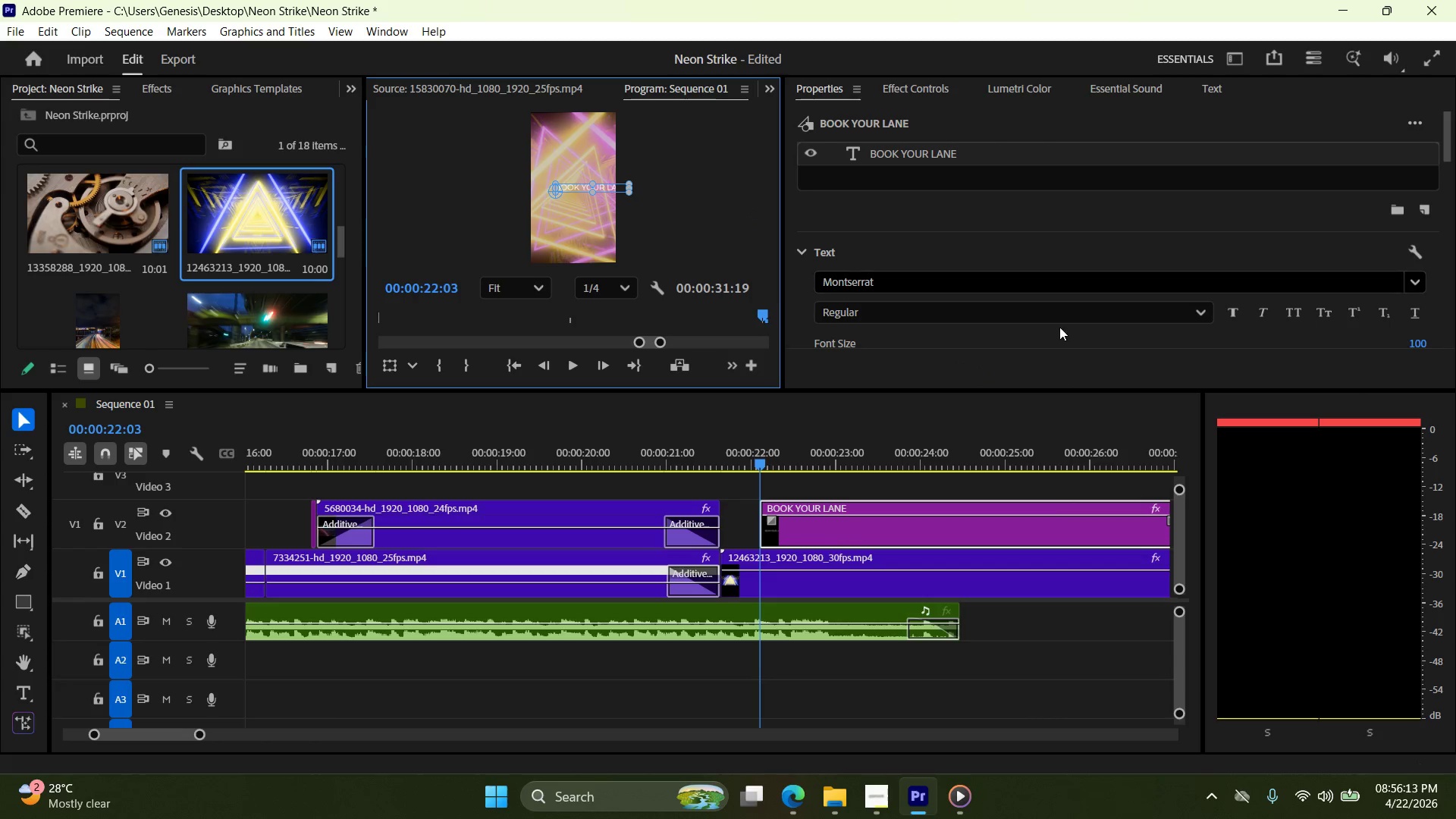 
mouse_move([1273, 318])
 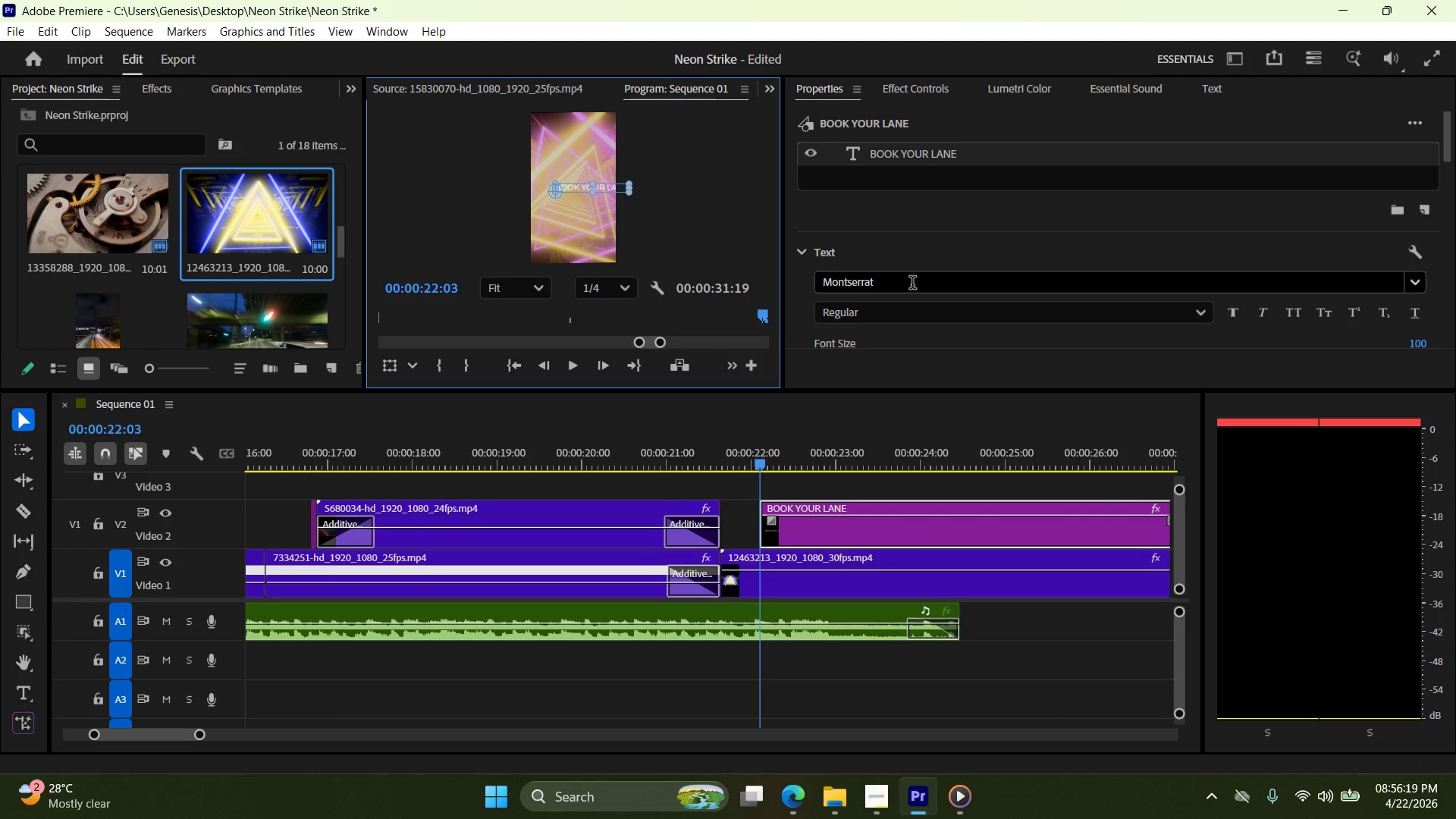 
scroll: coordinate [919, 266], scroll_direction: down, amount: 12.0
 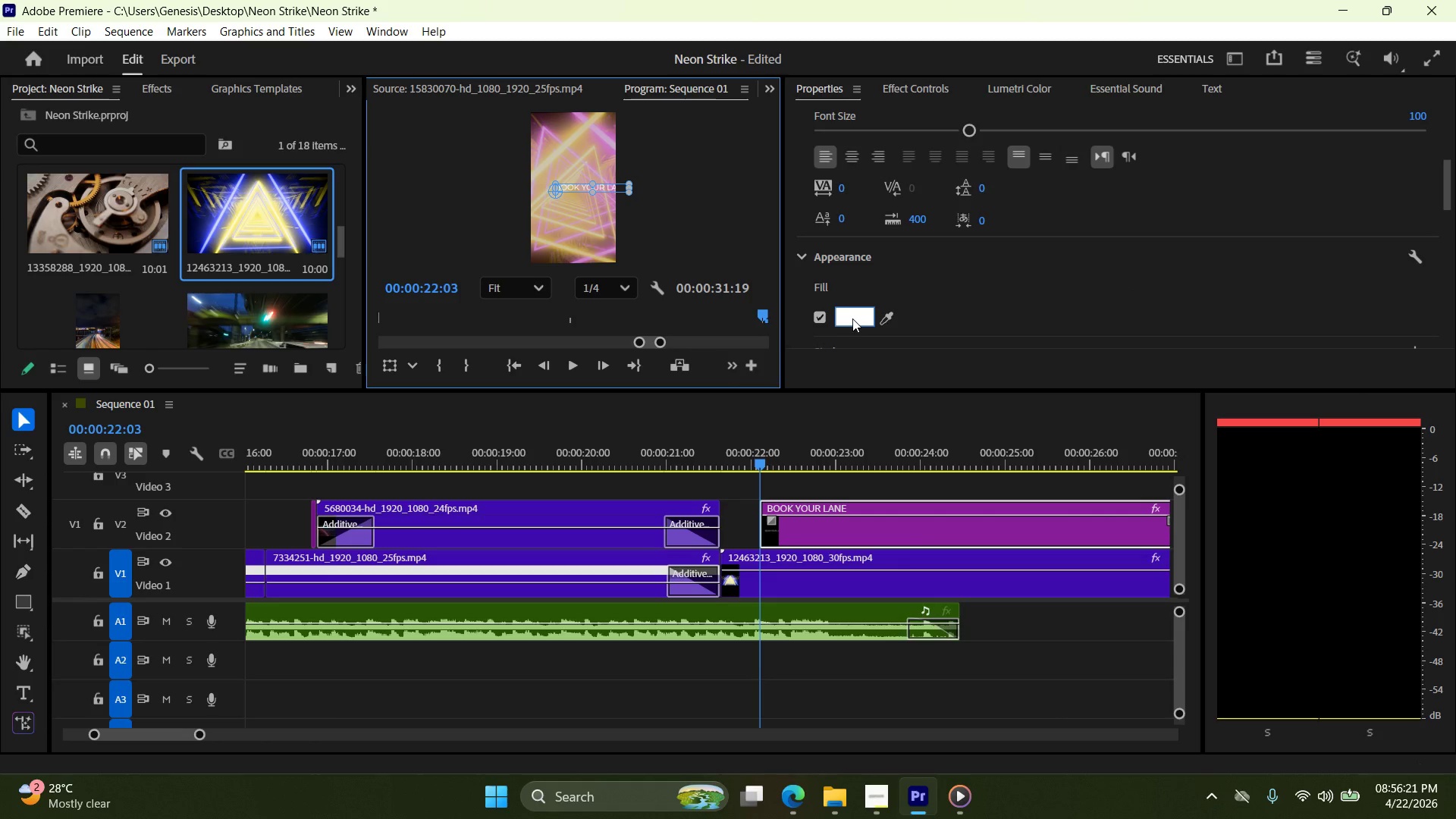 
double_click([853, 320])
 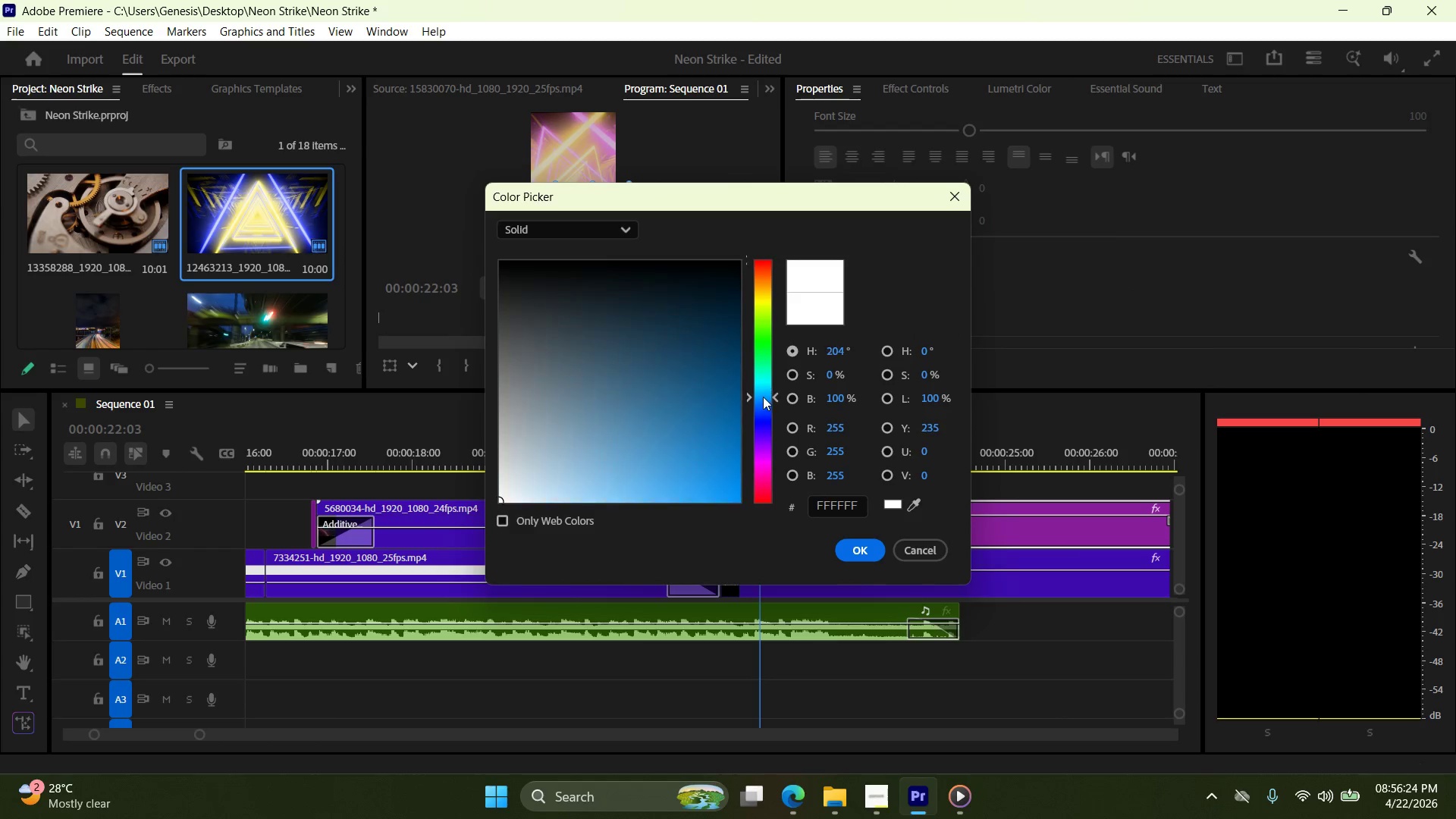 
left_click_drag(start_coordinate=[728, 192], to_coordinate=[1003, 223])
 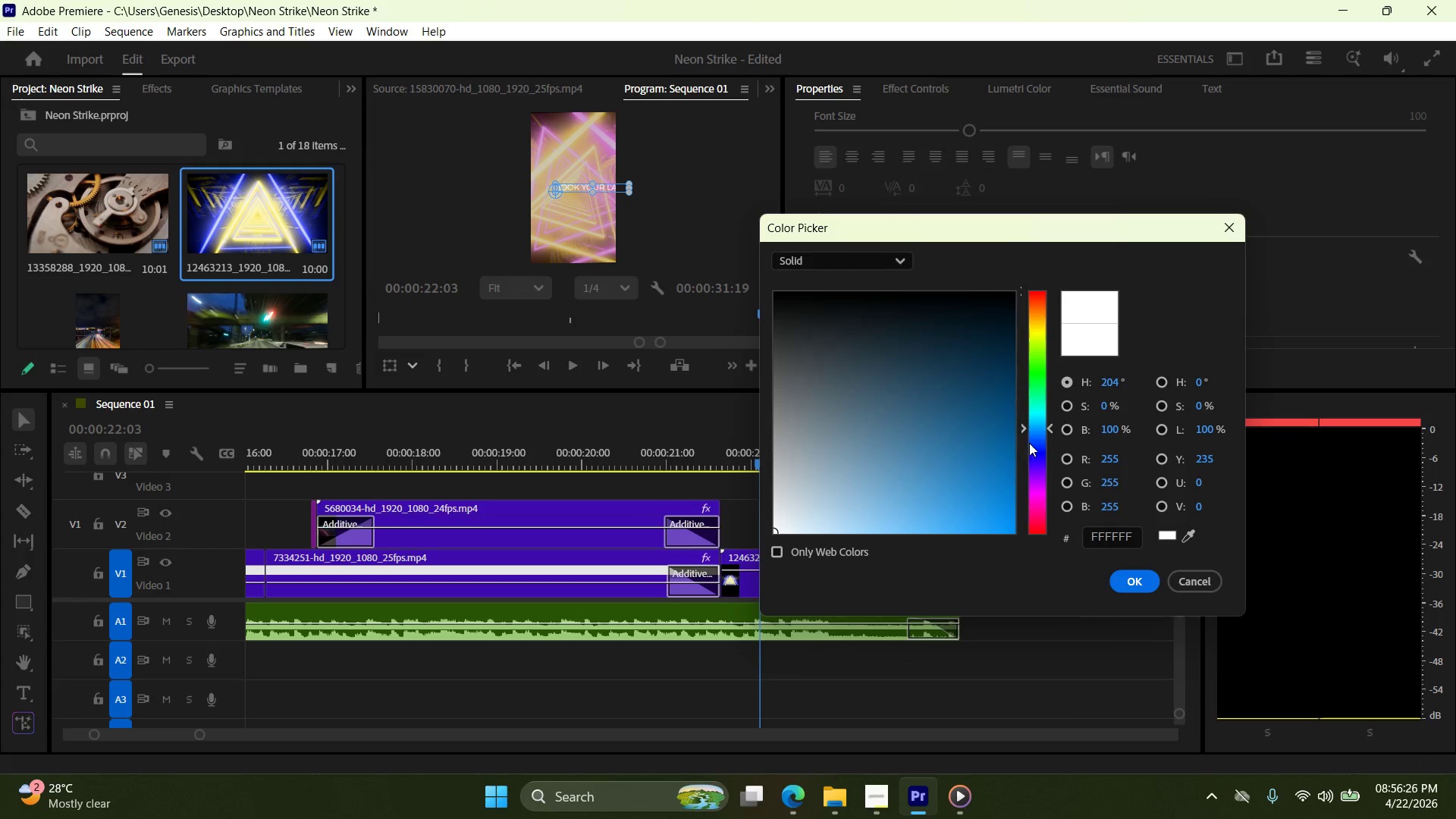 
left_click_drag(start_coordinate=[1040, 435], to_coordinate=[1037, 428])
 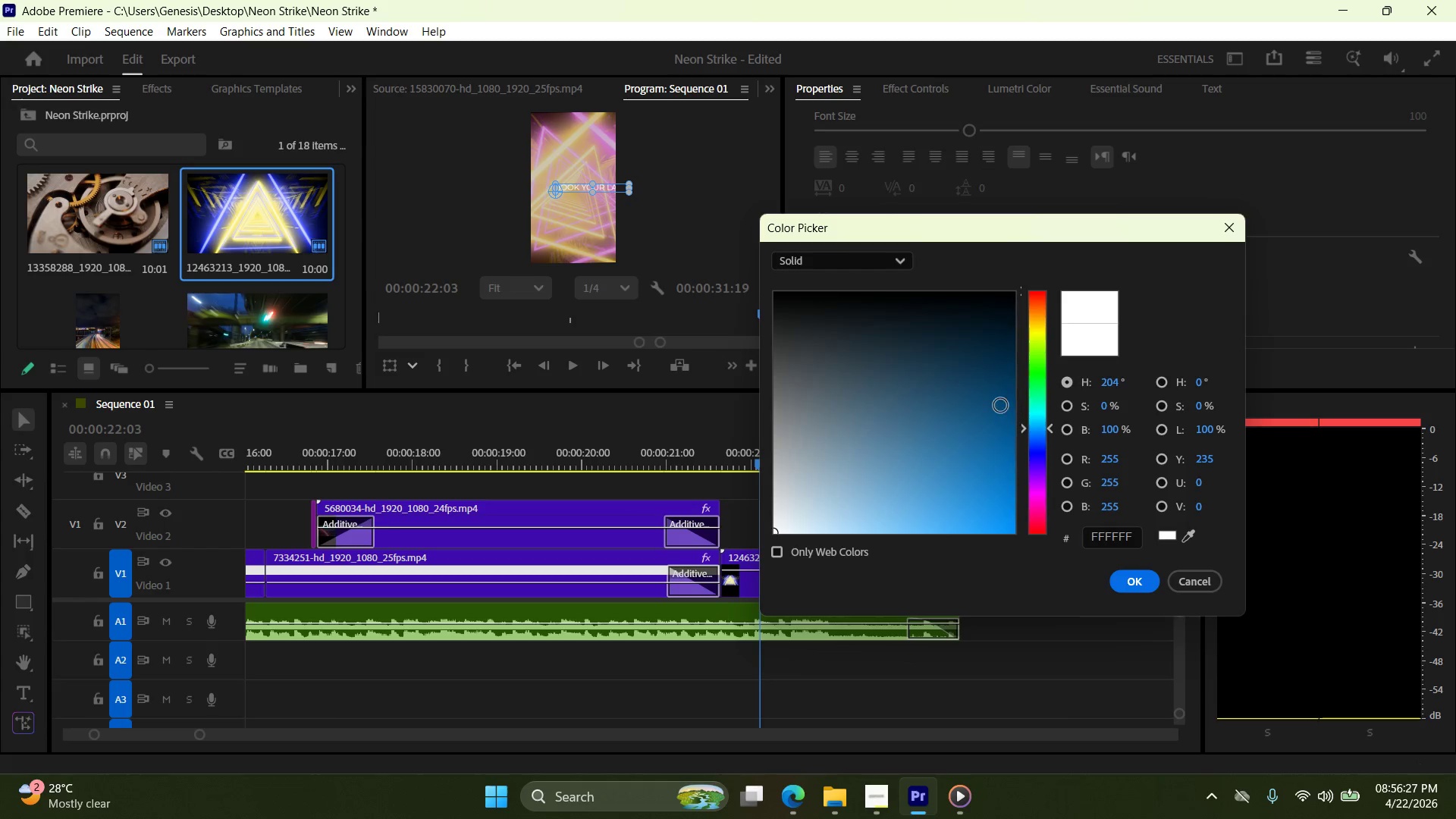 
left_click_drag(start_coordinate=[1000, 406], to_coordinate=[1024, 466])
 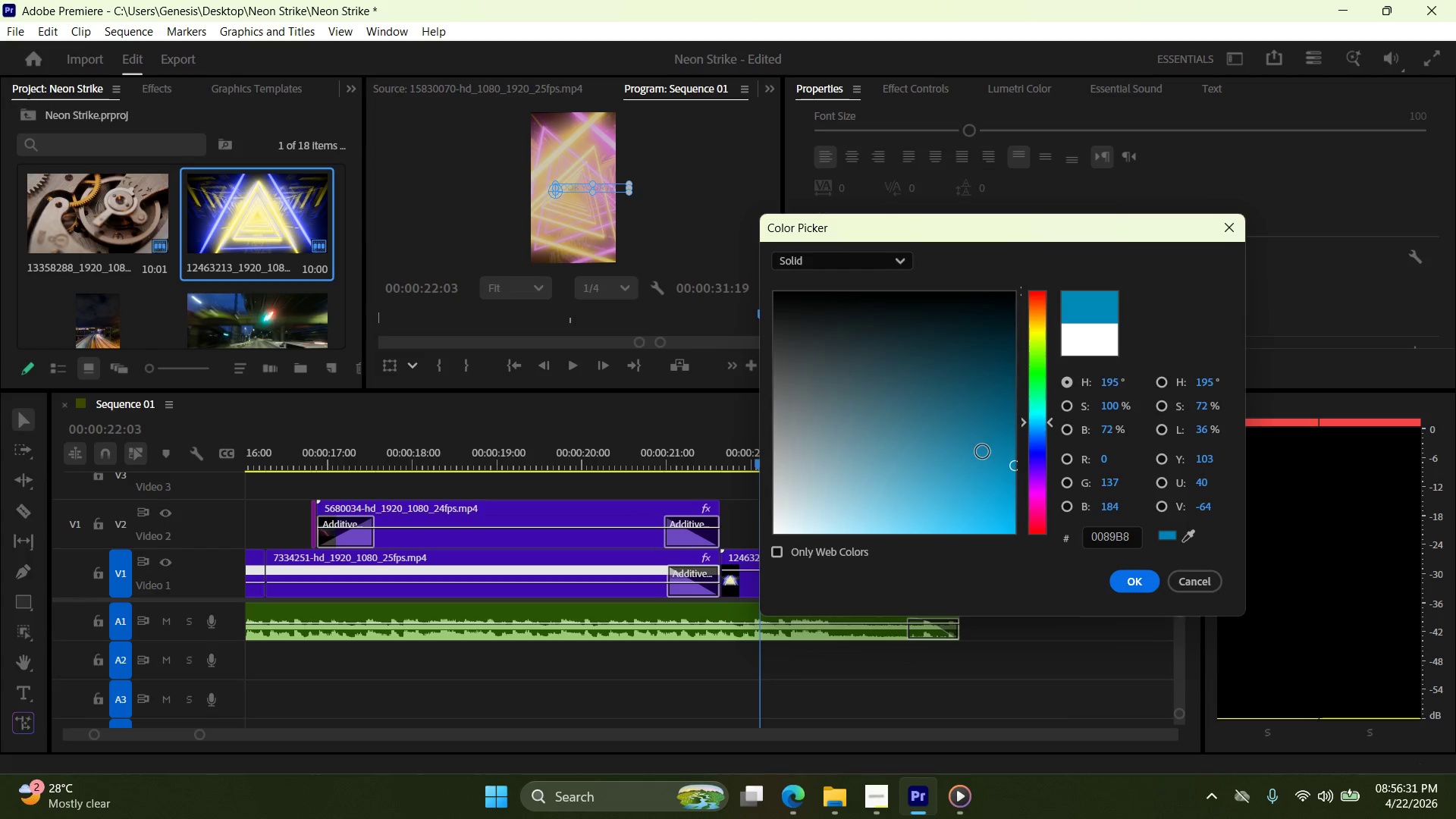 
left_click_drag(start_coordinate=[995, 450], to_coordinate=[1009, 512])
 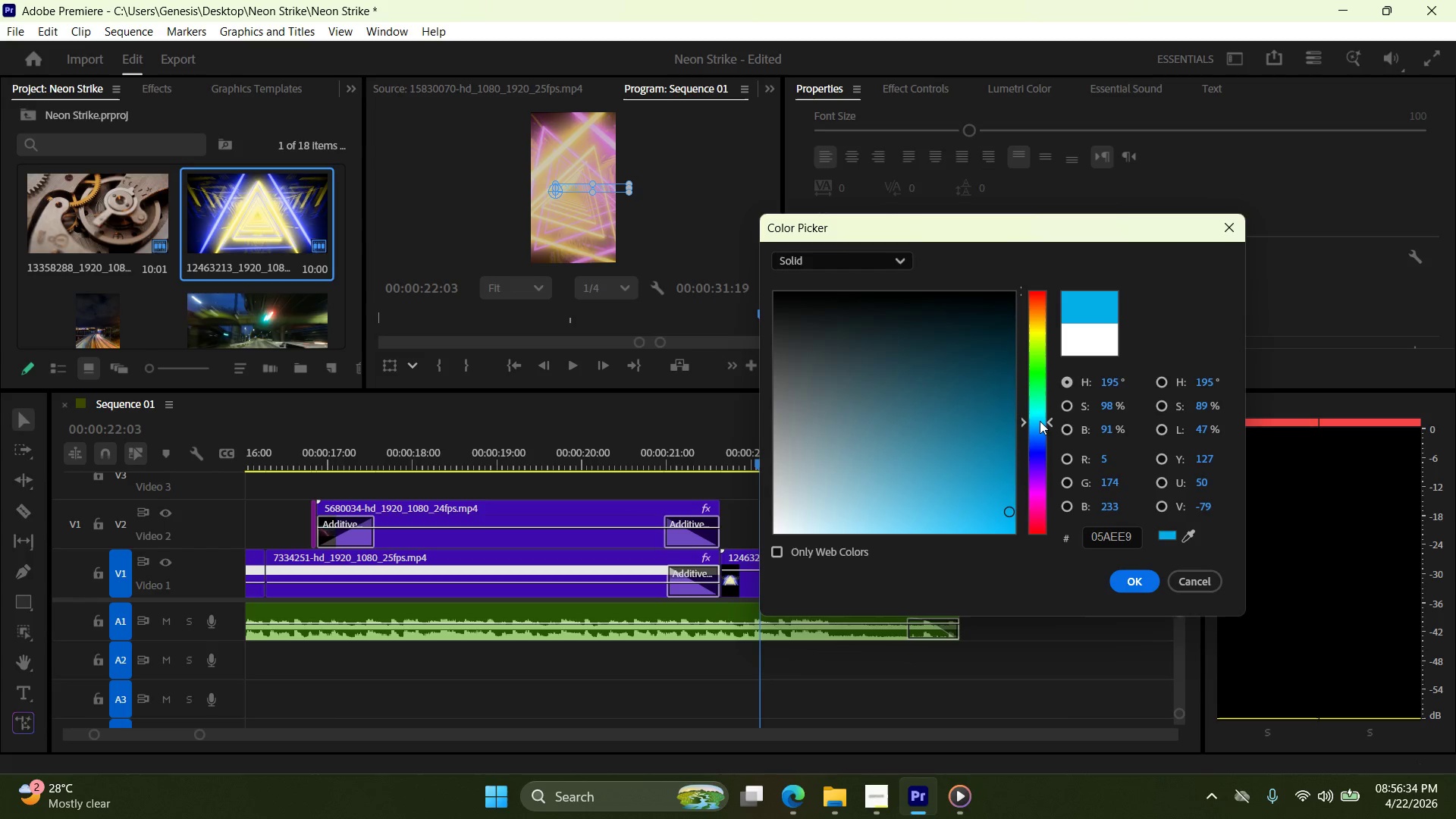 
left_click_drag(start_coordinate=[1040, 422], to_coordinate=[1040, 427])
 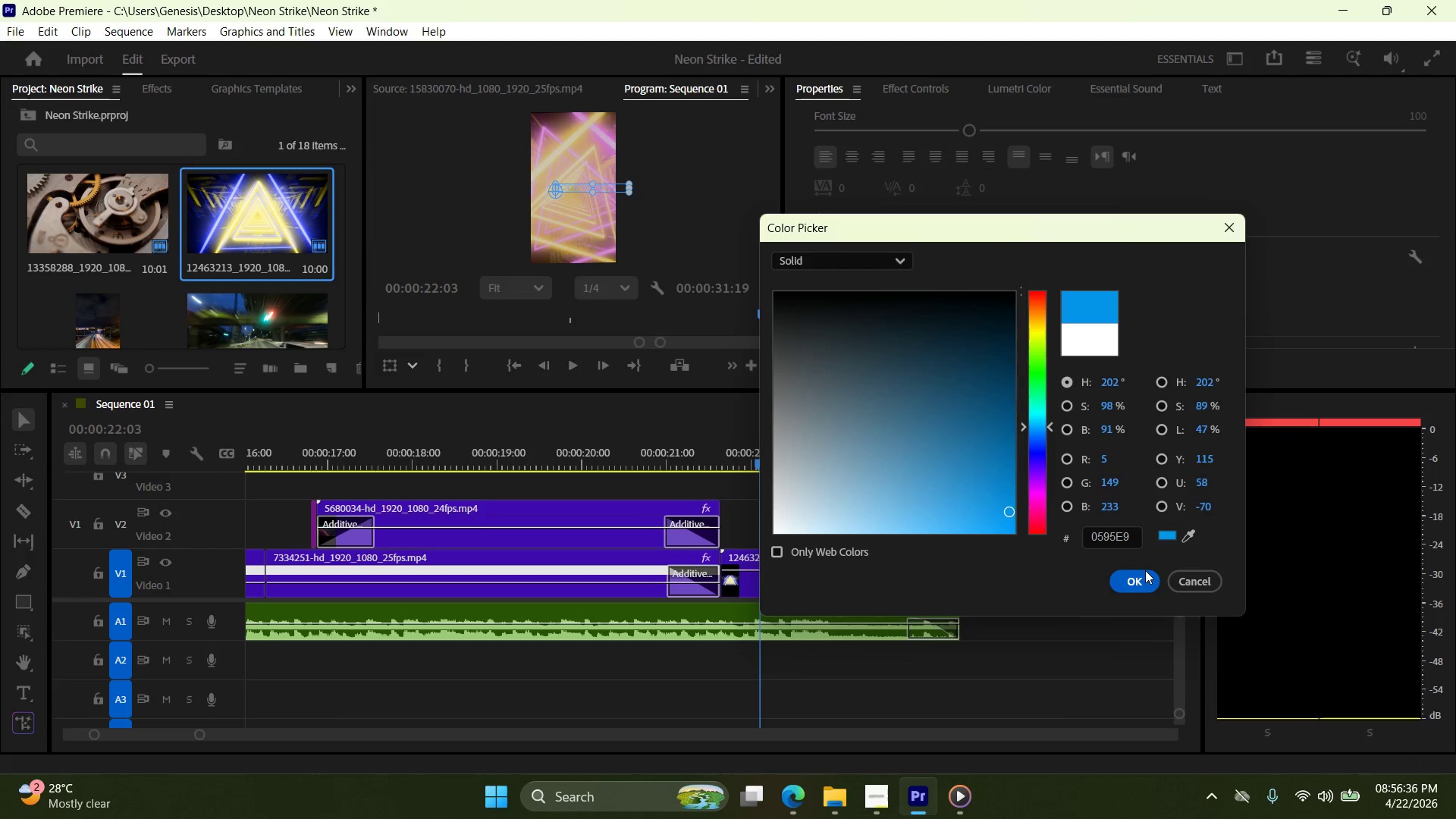 
left_click([1138, 578])
 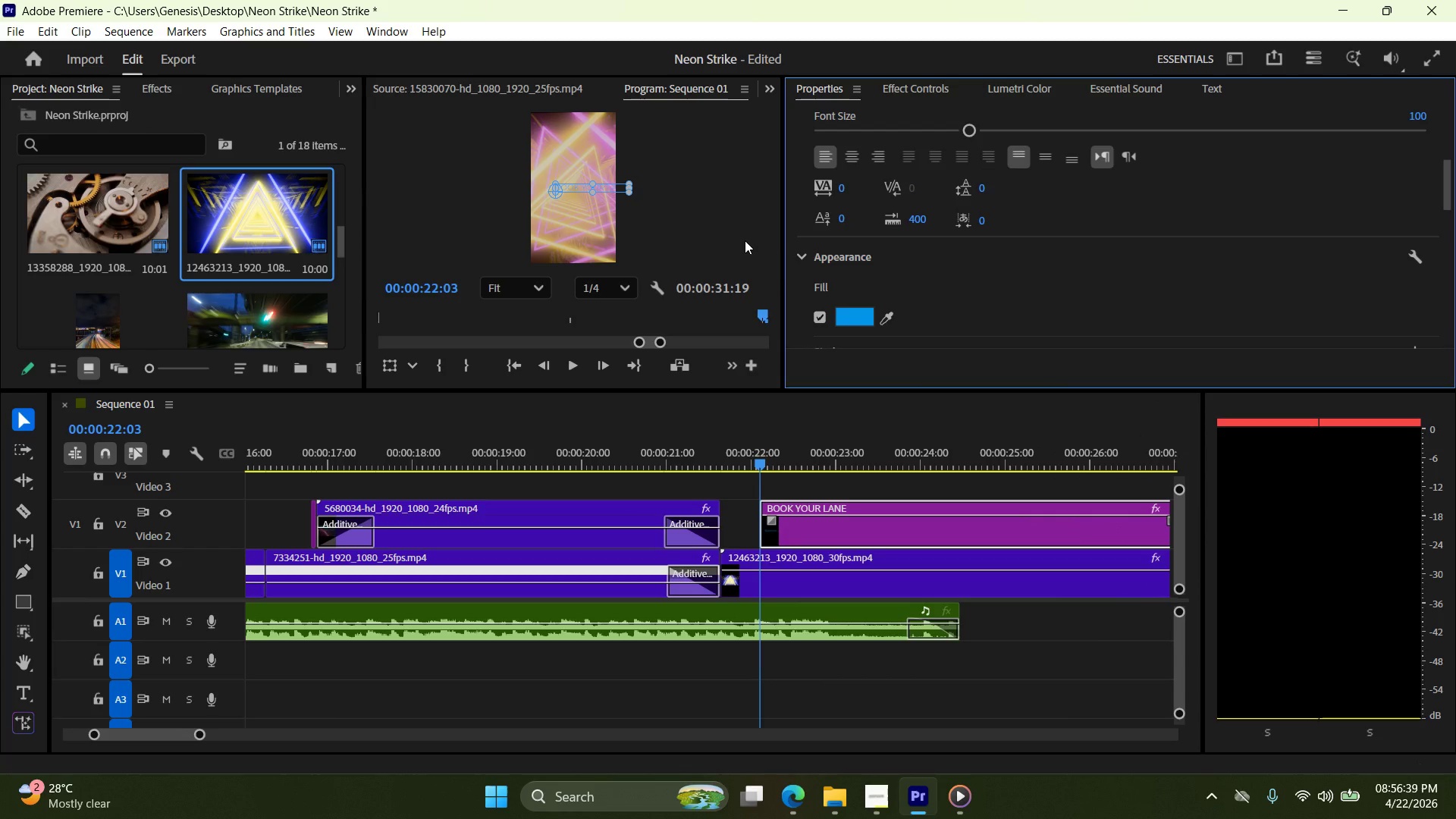 
scroll: coordinate [1214, 249], scroll_direction: down, amount: 4.0
 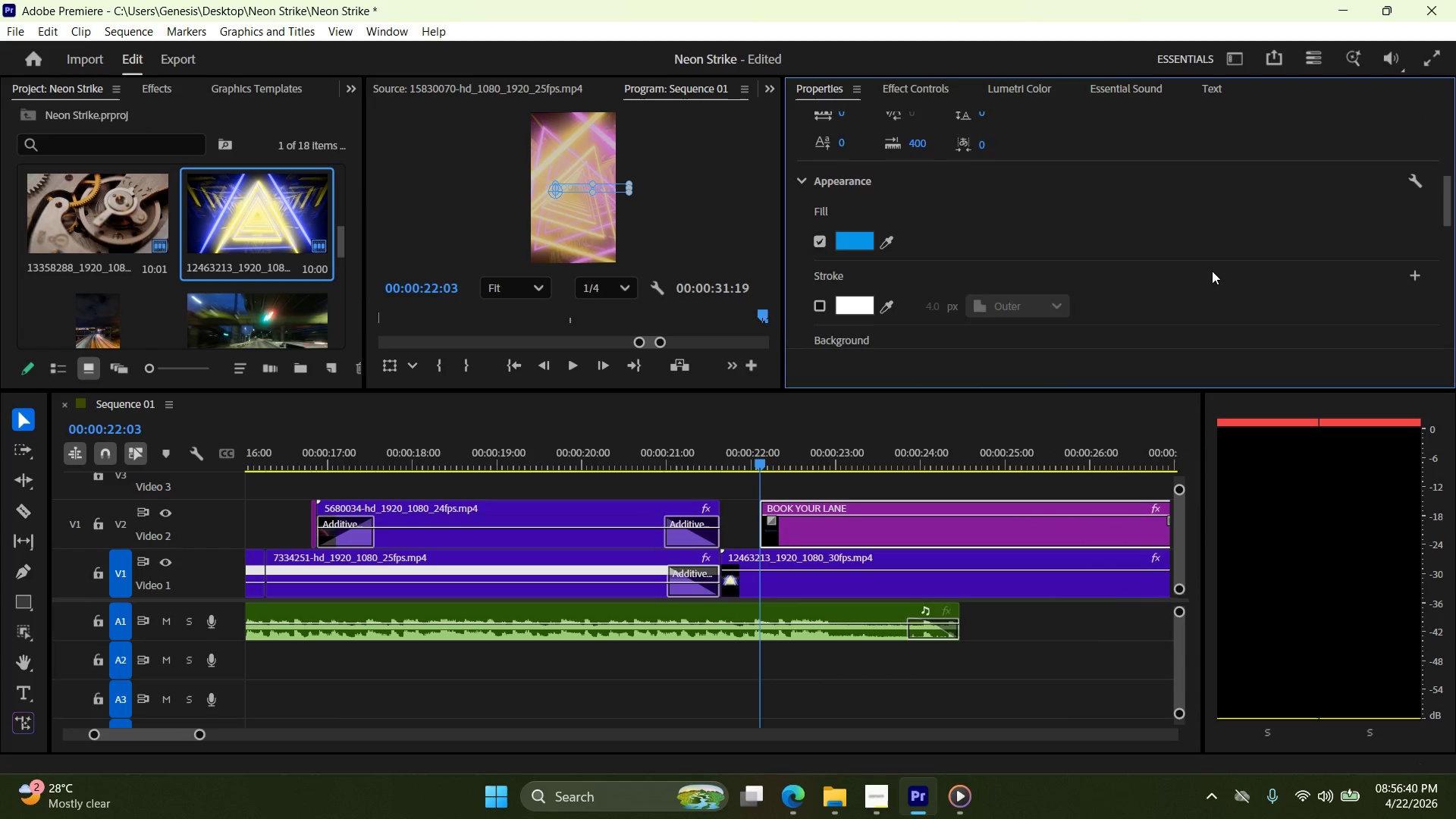 
scroll: coordinate [1212, 276], scroll_direction: up, amount: 14.0
 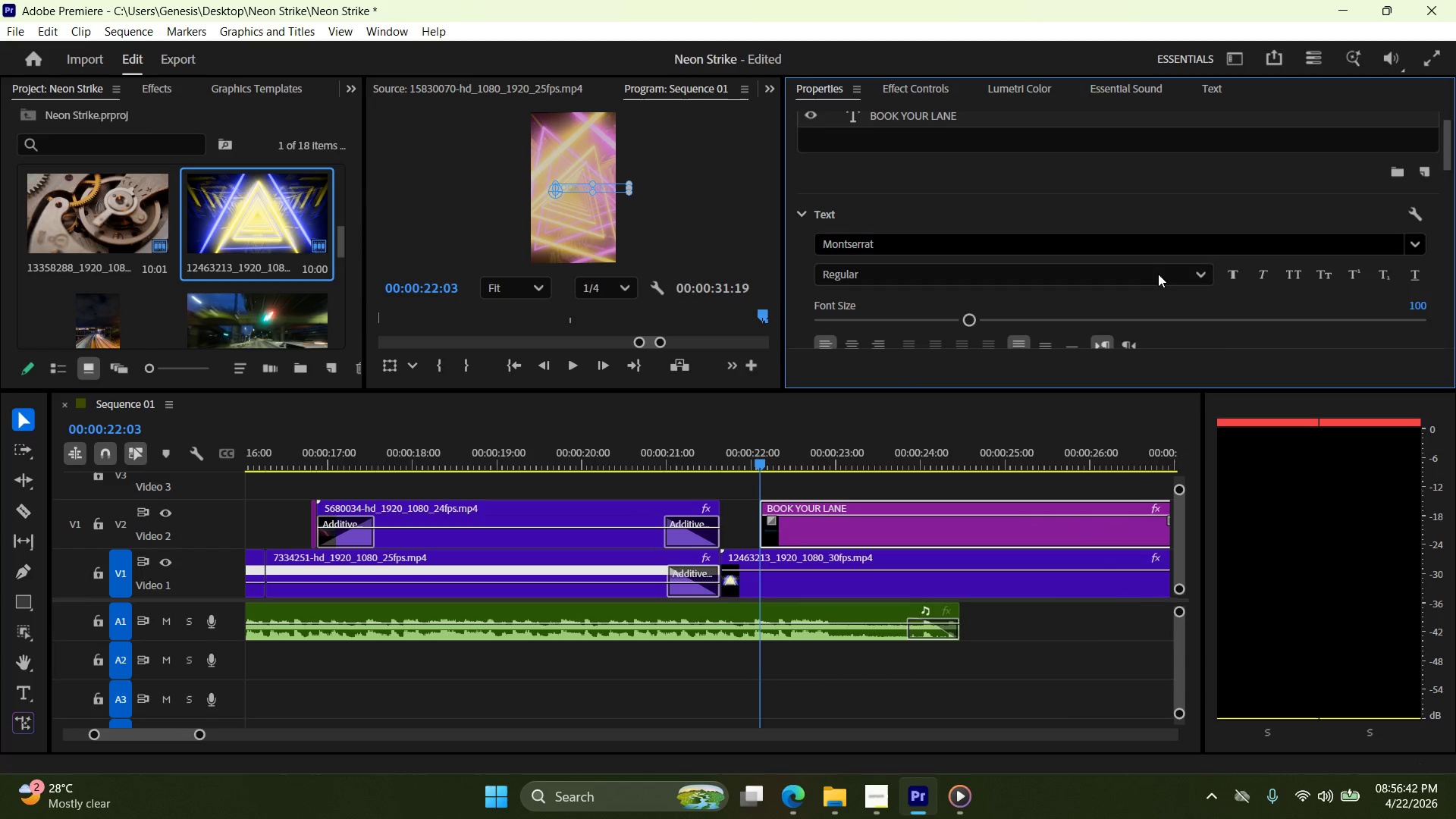 
left_click([1158, 274])
 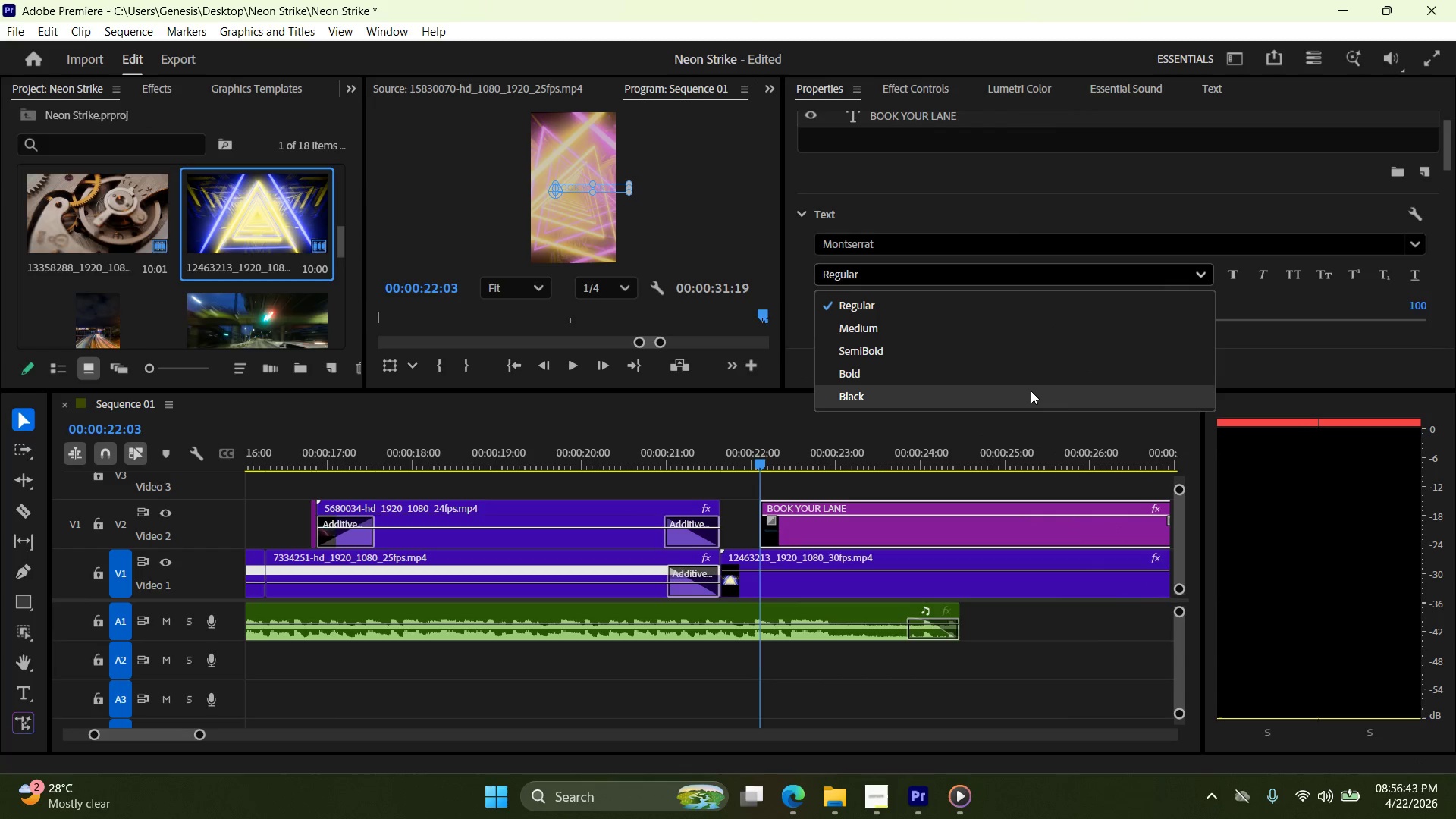 
left_click([1031, 387])
 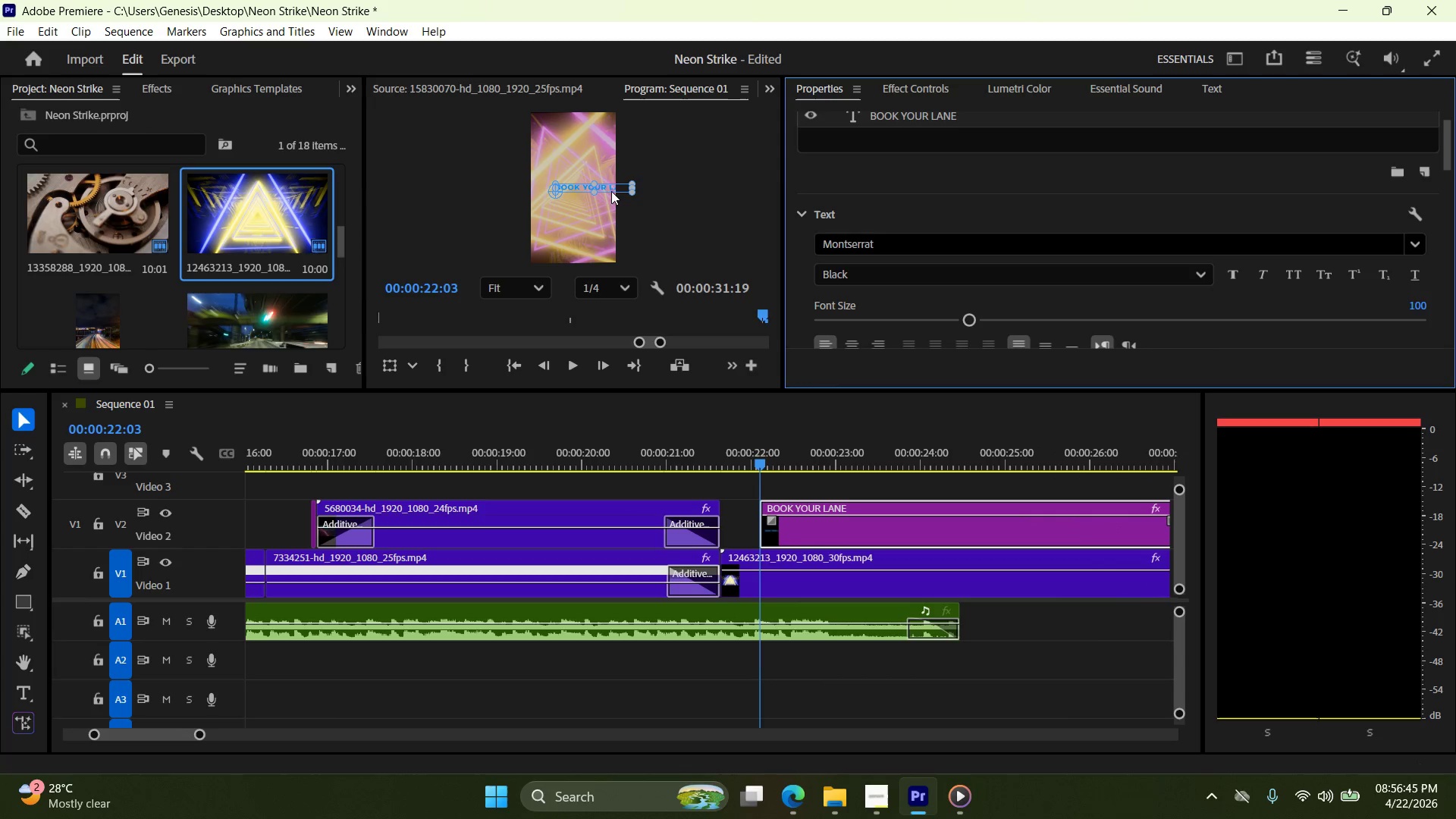 
left_click_drag(start_coordinate=[607, 187], to_coordinate=[592, 189])
 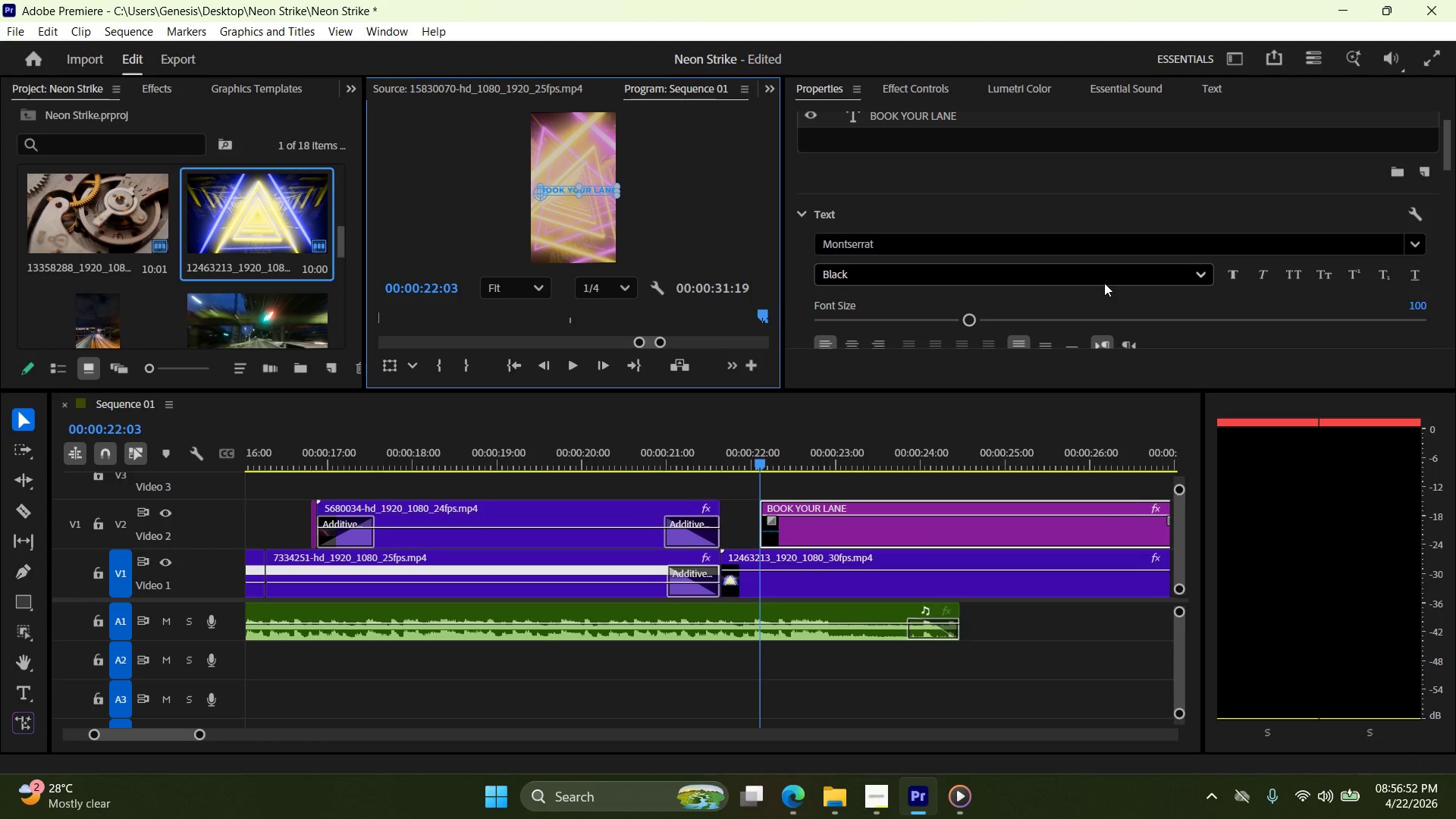 
wait(7.14)
 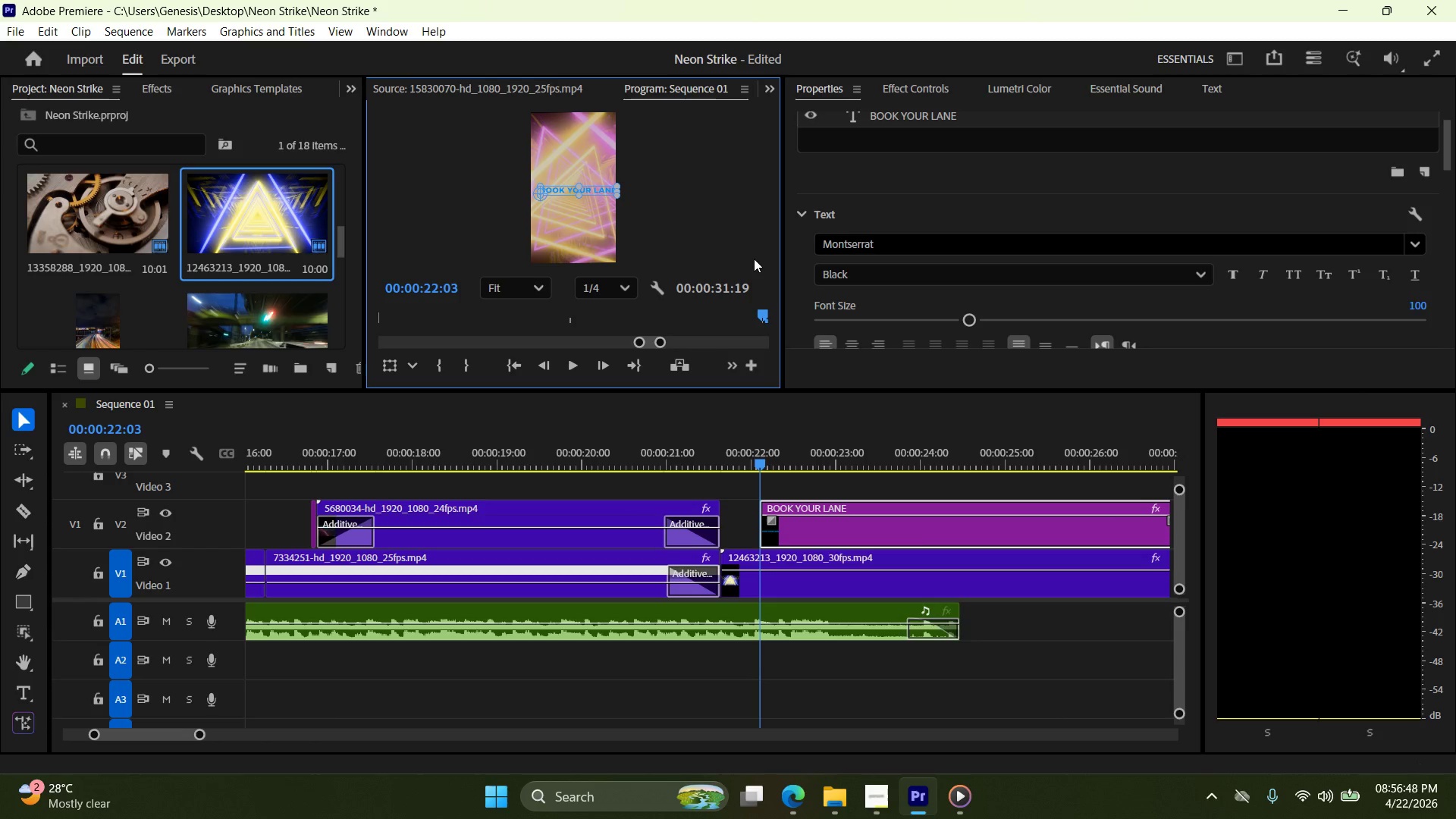 
scroll: coordinate [1002, 261], scroll_direction: down, amount: 8.0
 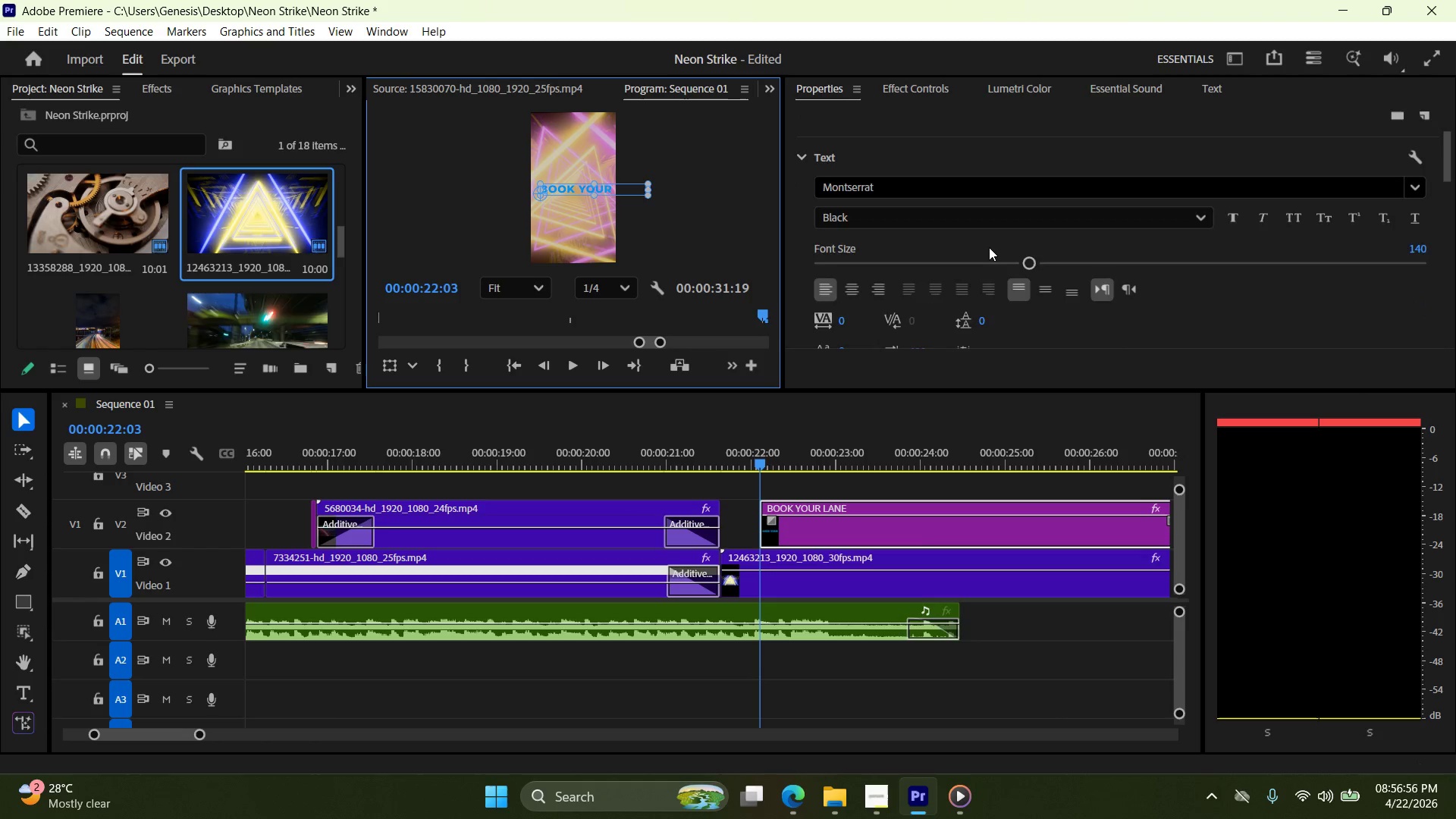 
scroll: coordinate [1013, 257], scroll_direction: none, amount: 0.0
 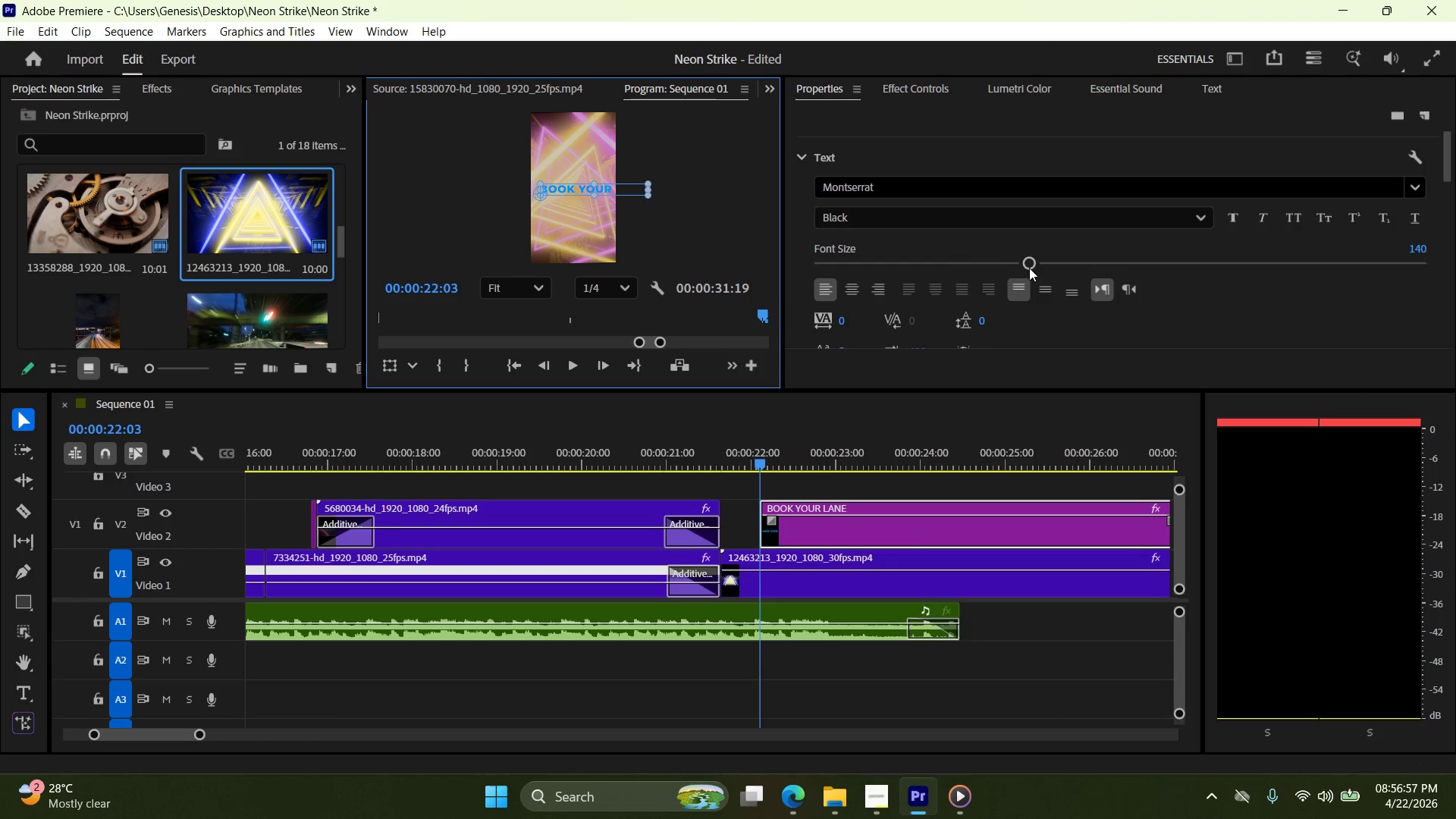 
left_click_drag(start_coordinate=[1029, 267], to_coordinate=[977, 269])
 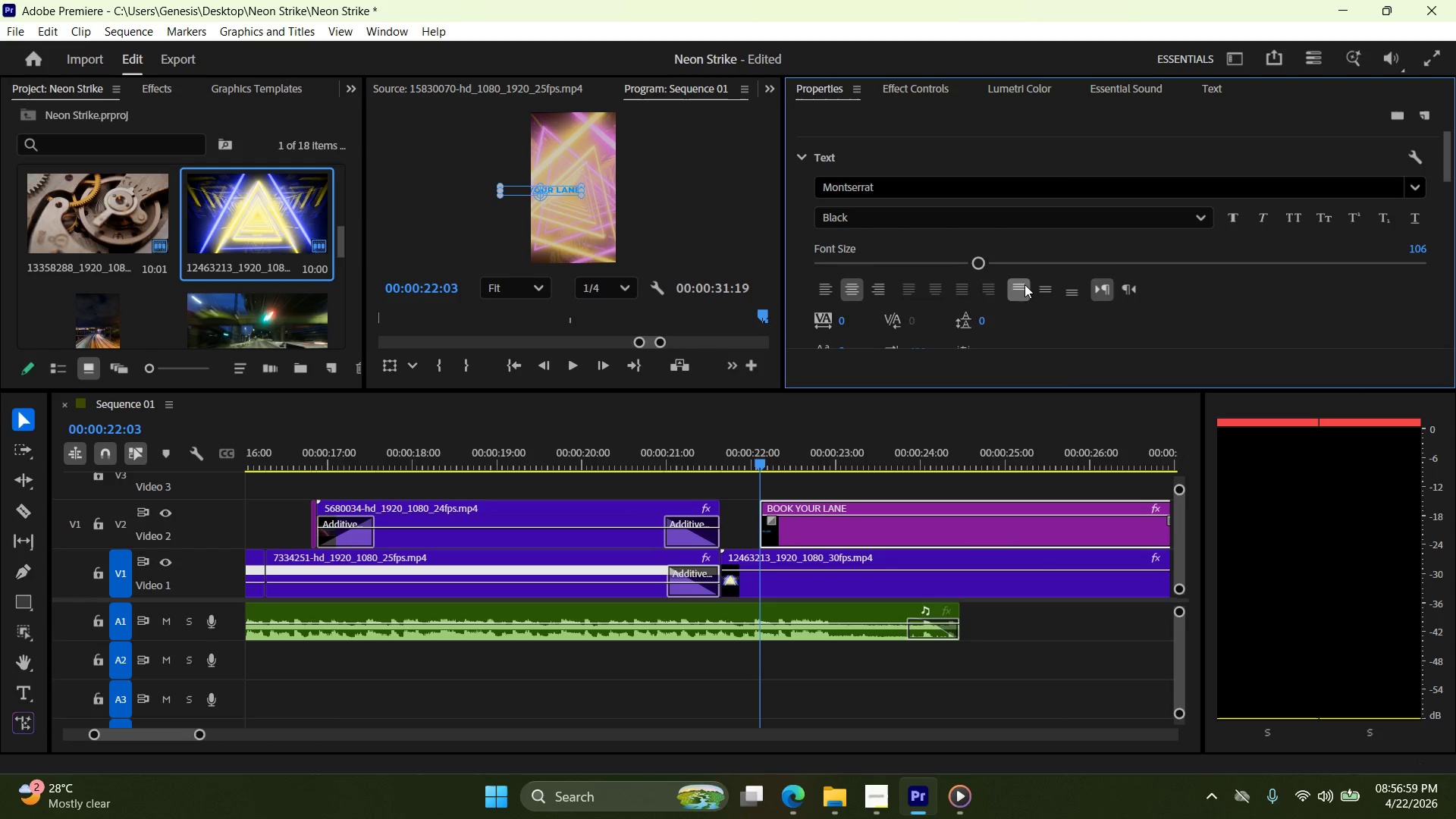 
left_click([1045, 290])
 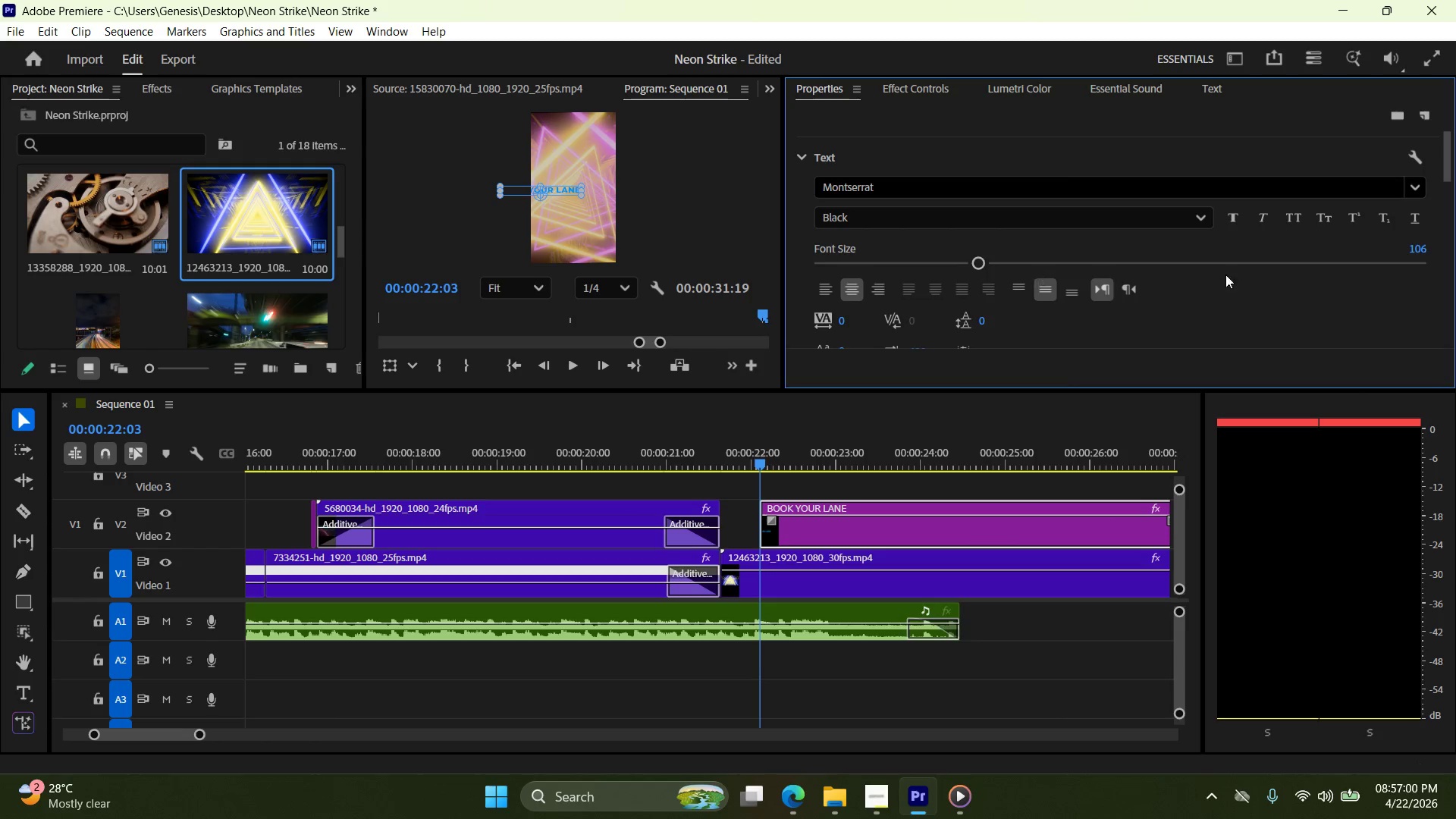 
scroll: coordinate [1288, 256], scroll_direction: down, amount: 5.0
 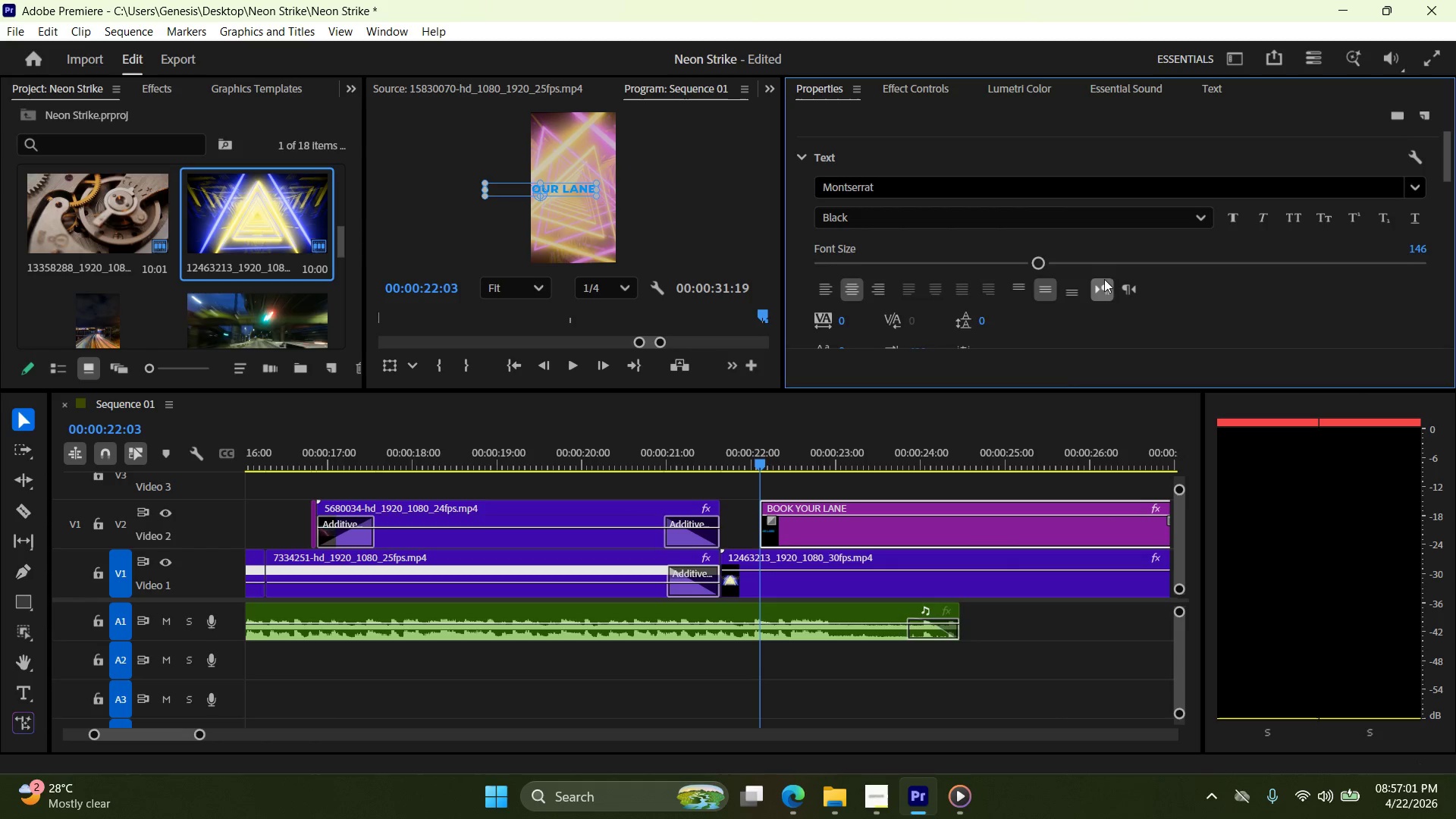 
scroll: coordinate [1110, 278], scroll_direction: up, amount: 3.0
 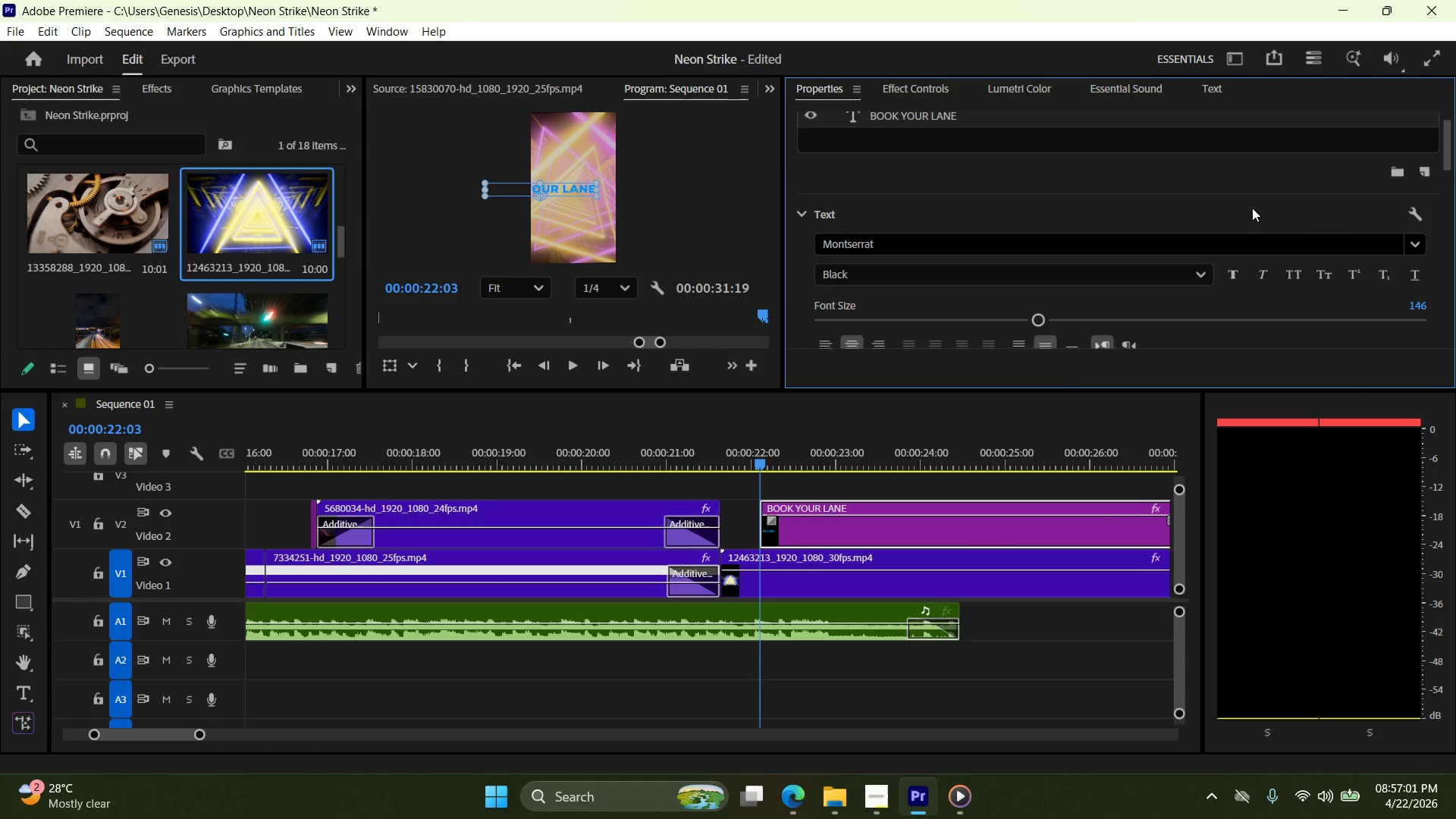 
scroll: coordinate [1326, 242], scroll_direction: down, amount: 5.0
 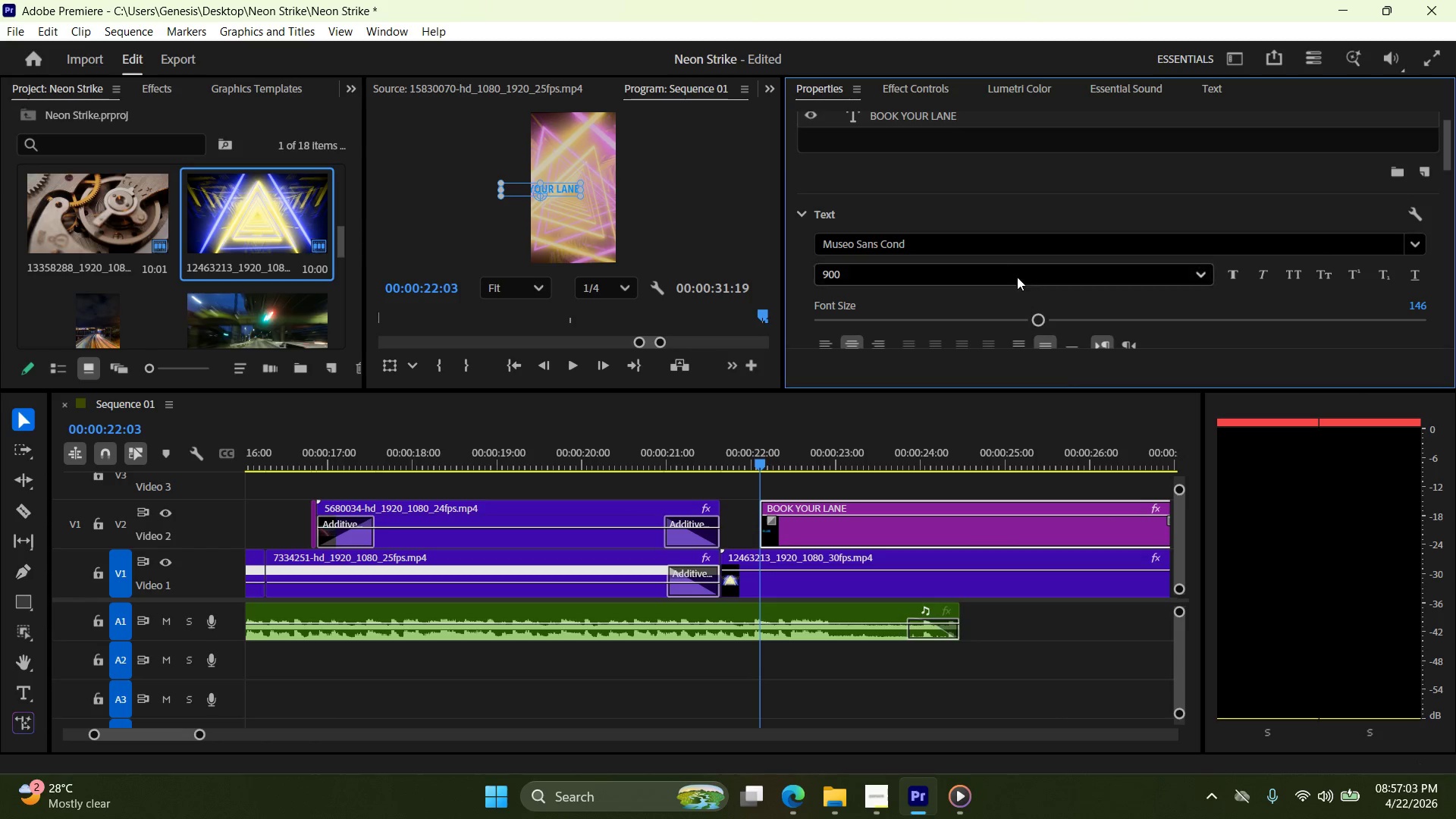 
left_click([1011, 253])
 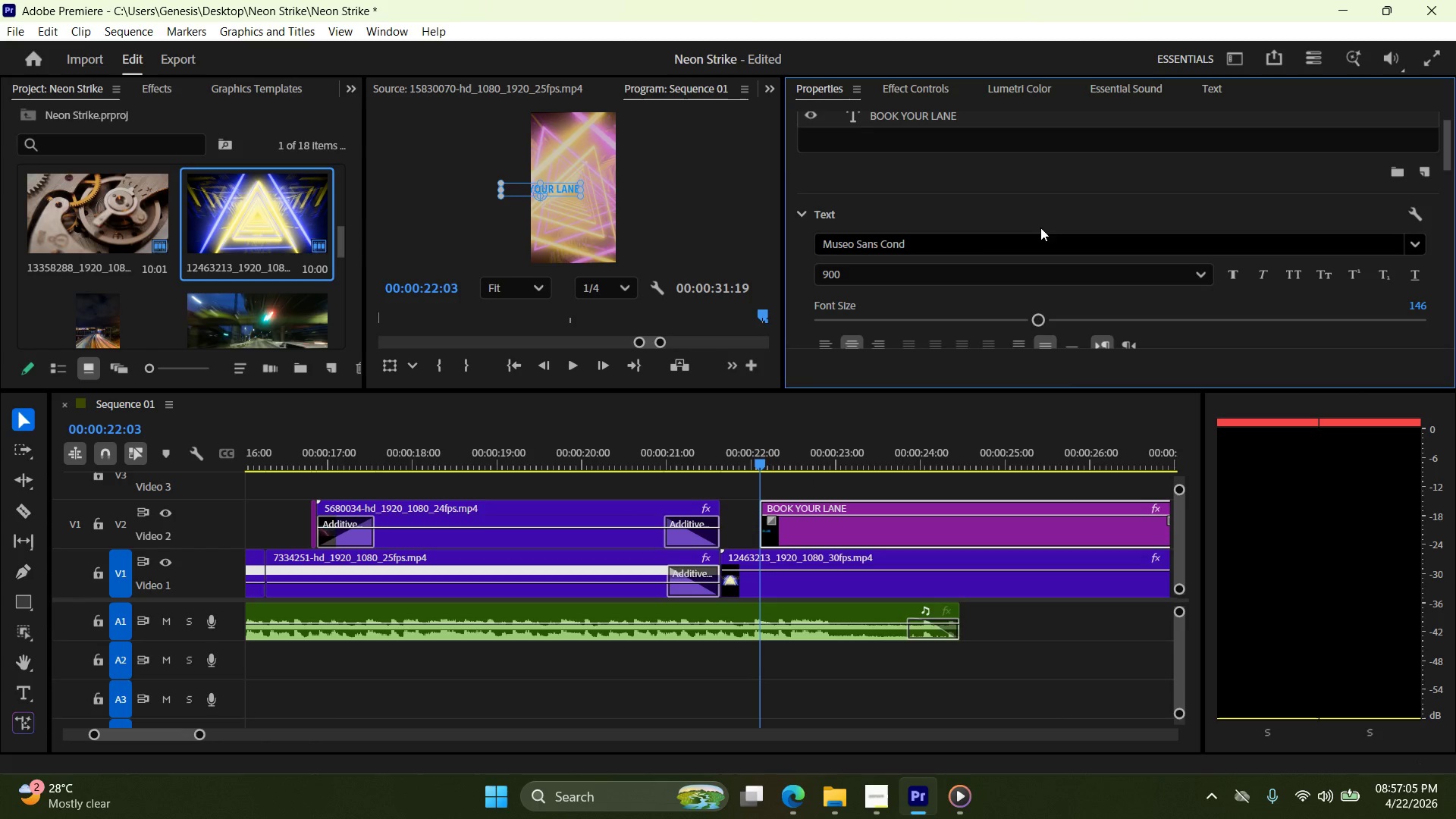 
key(Control+Z)
 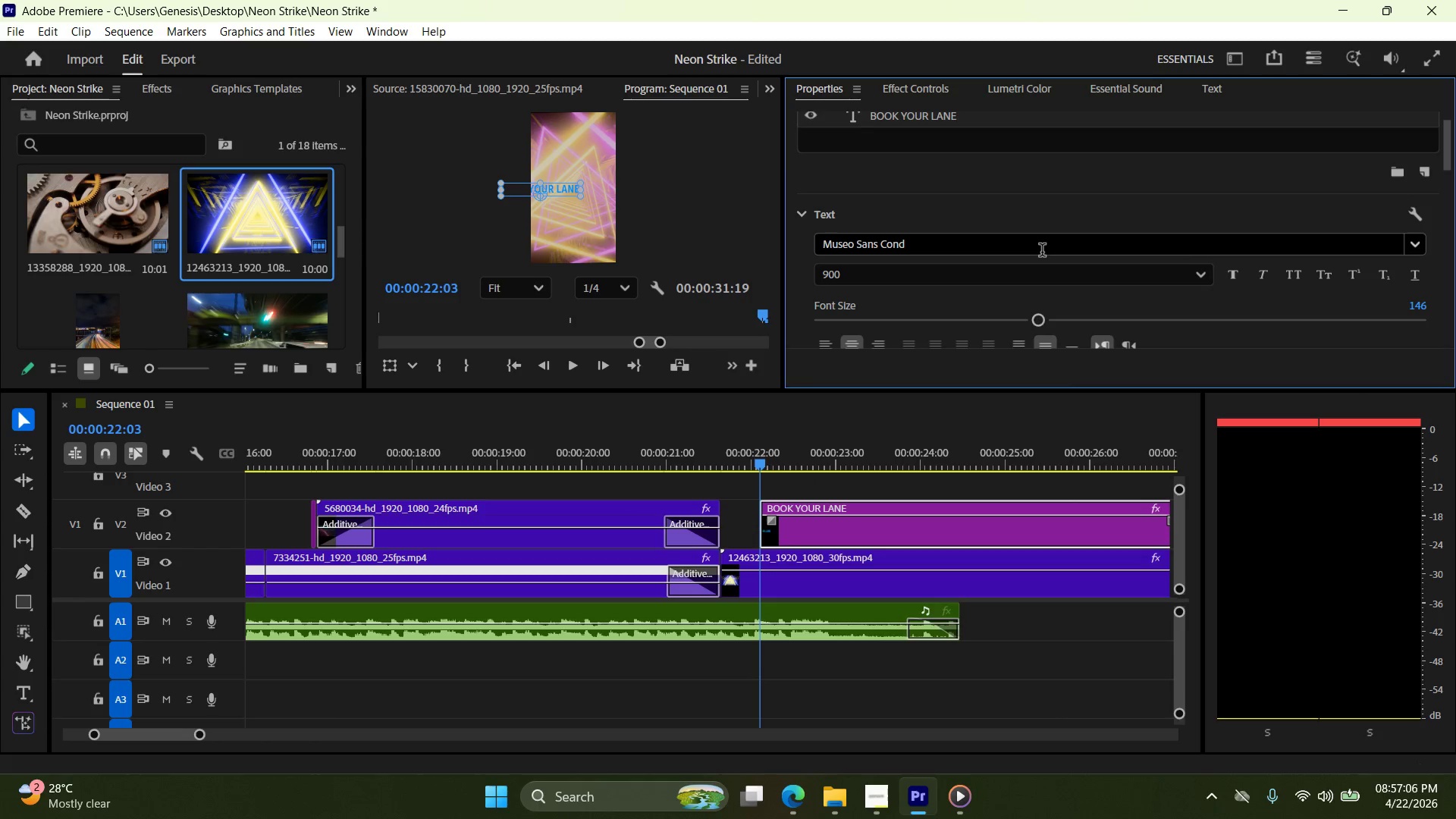 
left_click([1042, 253])
 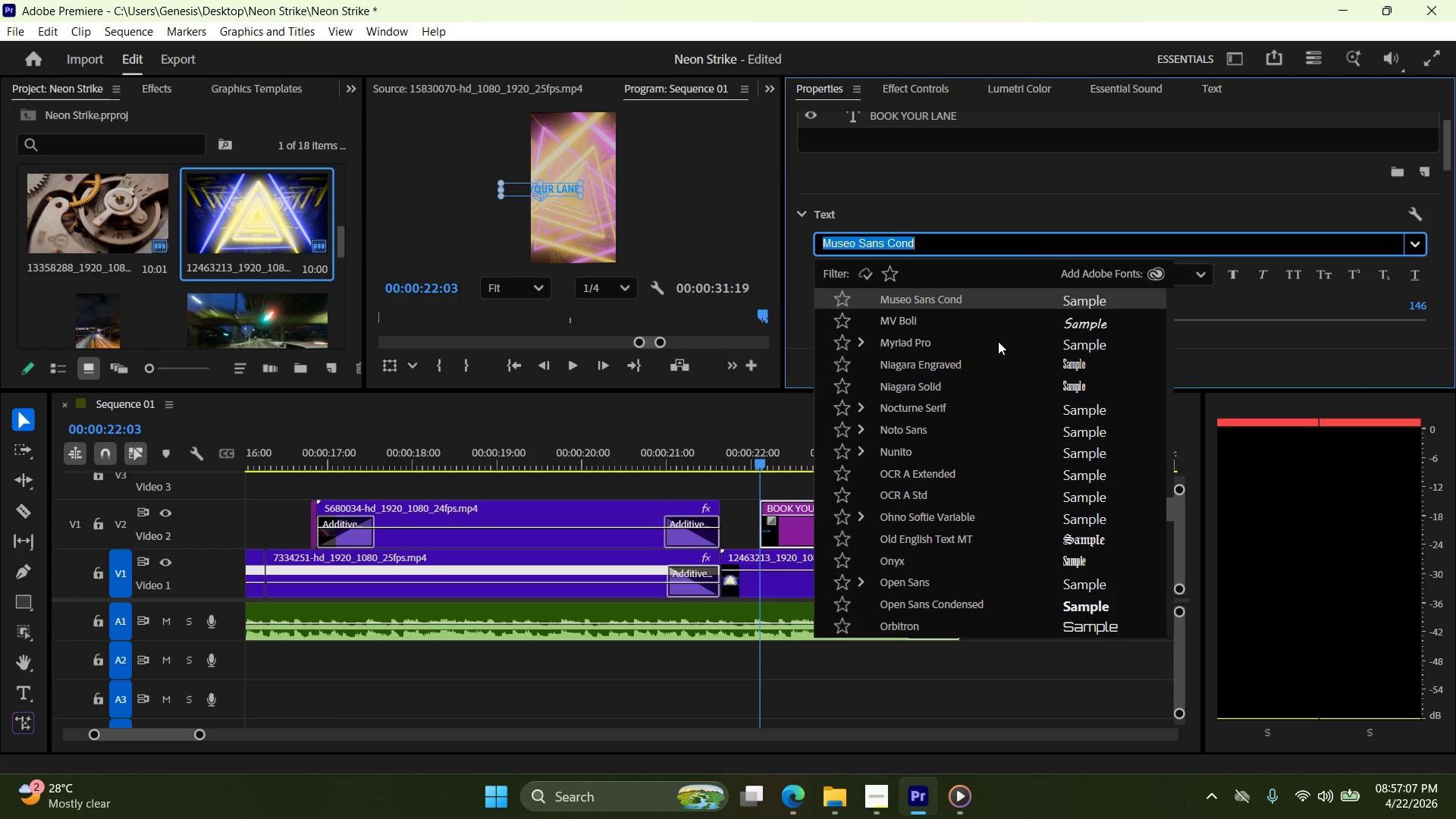 
scroll: coordinate [943, 332], scroll_direction: up, amount: 33.0
 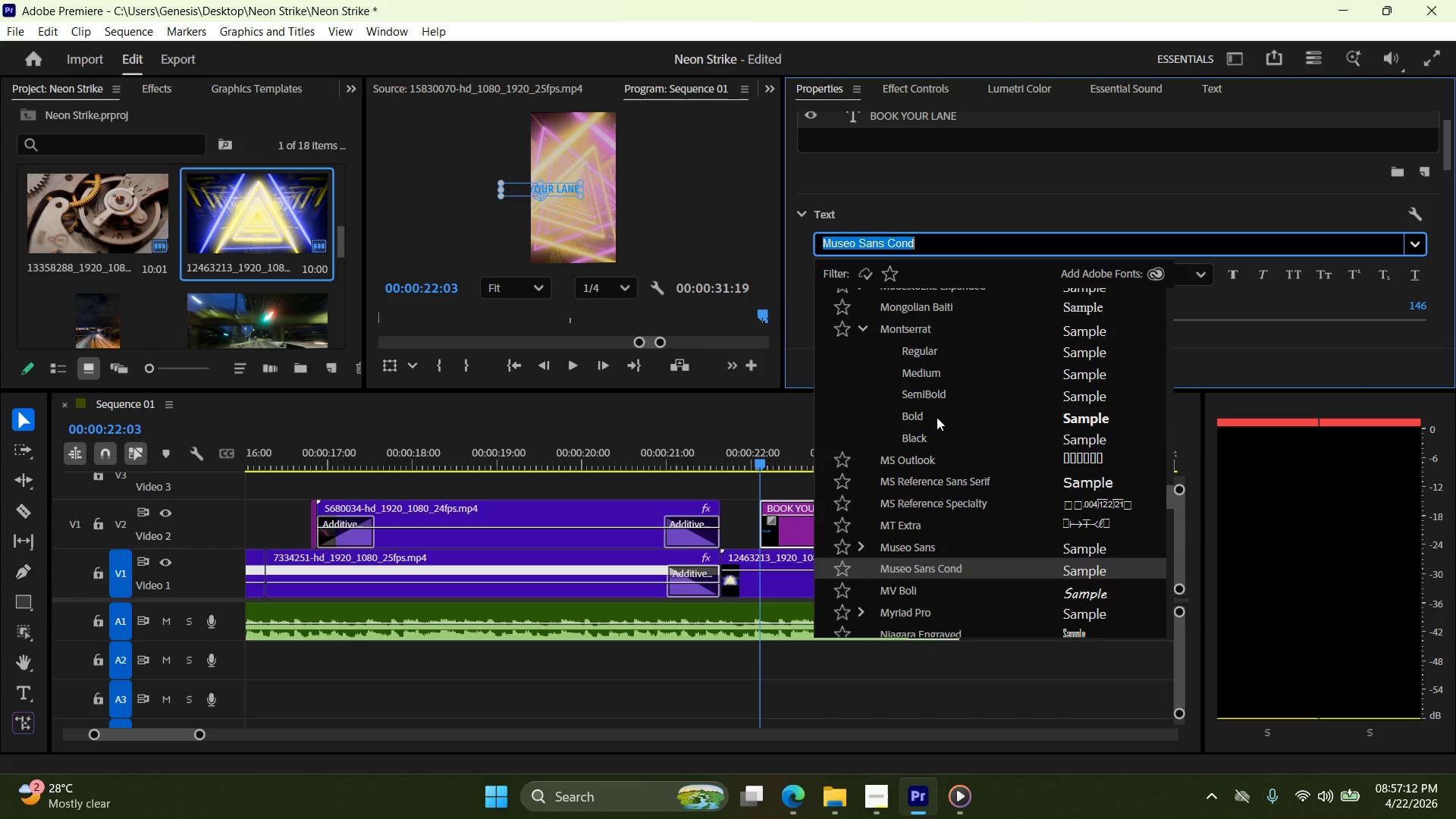 
left_click([937, 417])
 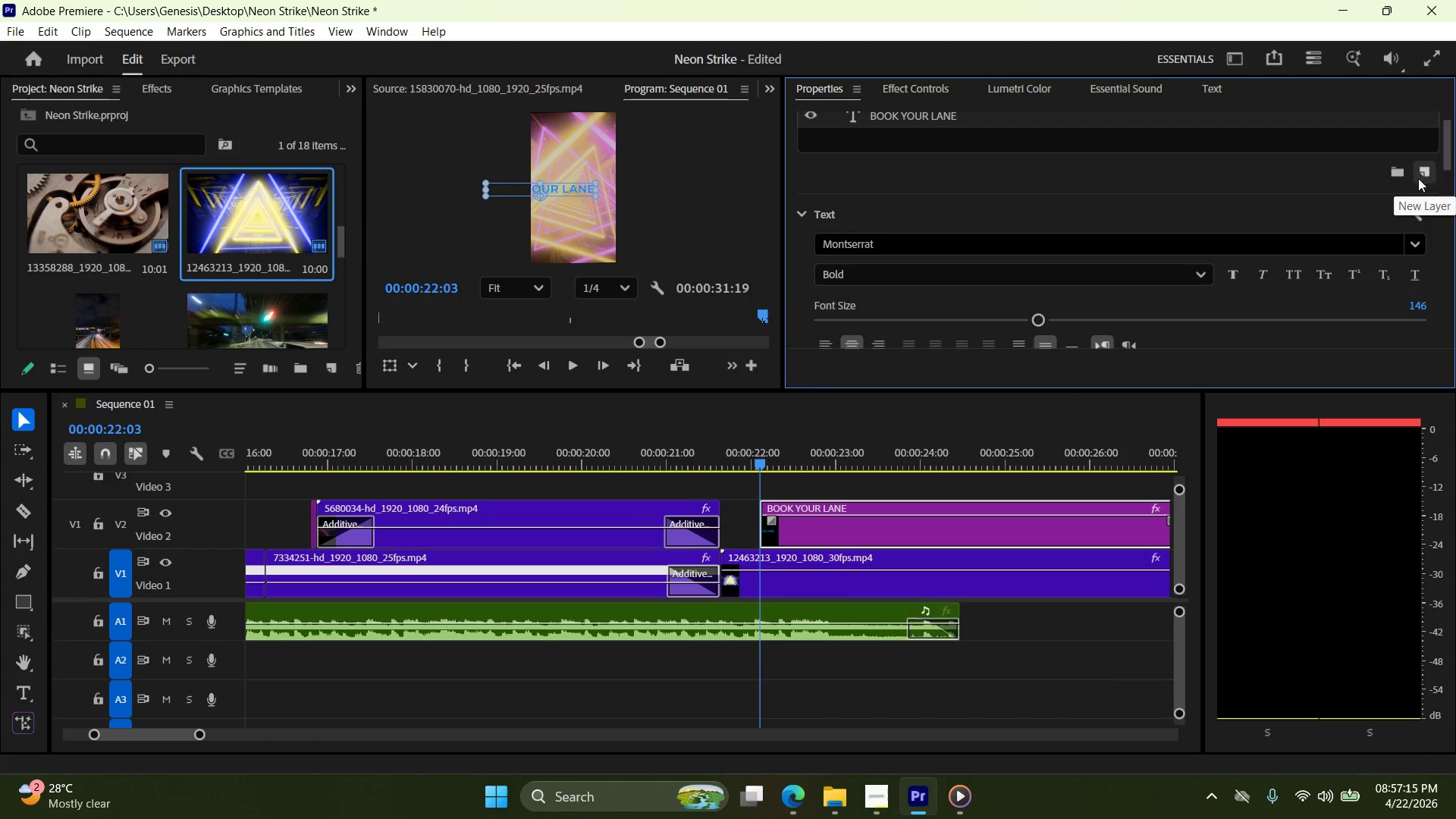 
left_click([1239, 273])
 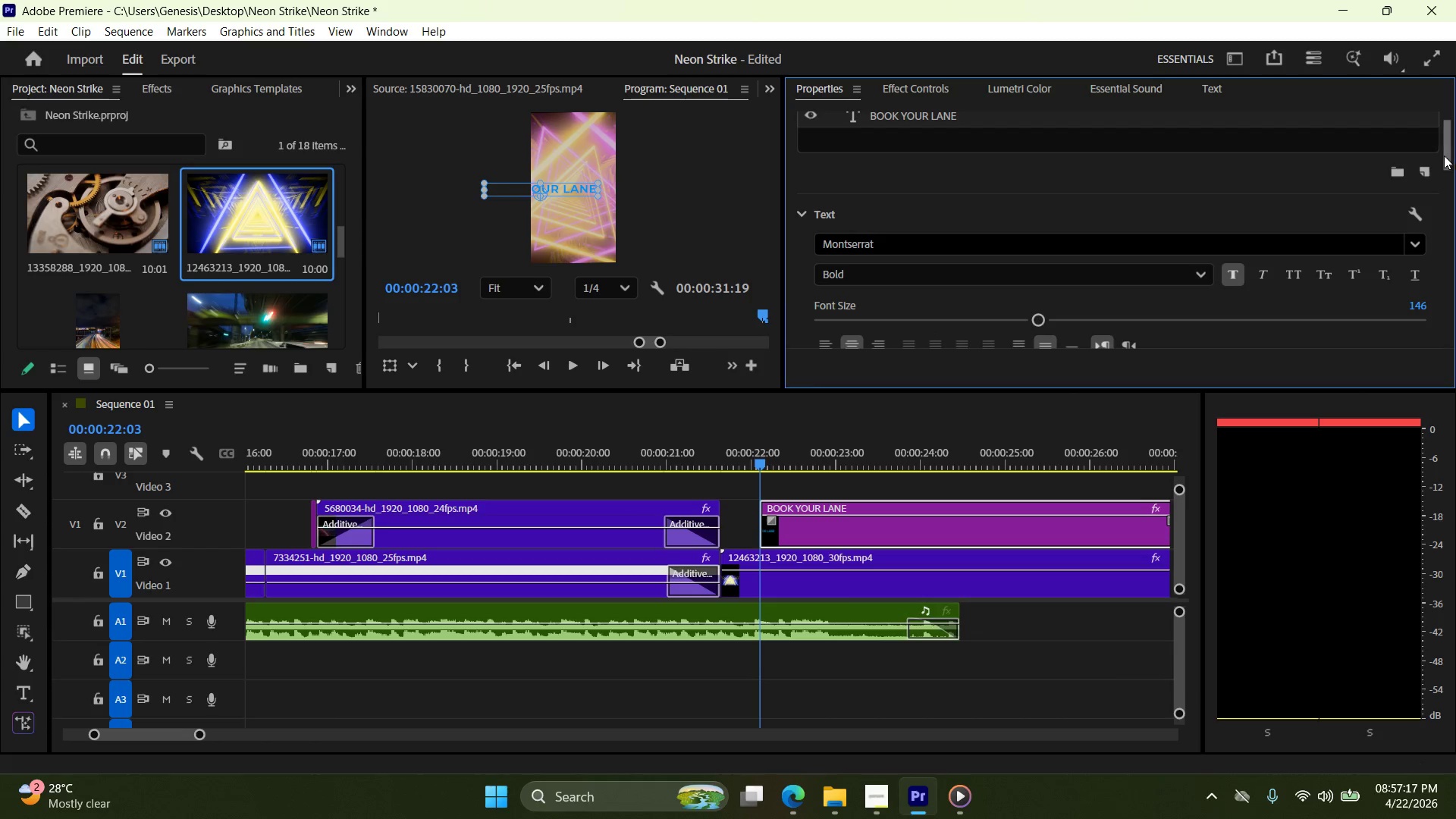 
left_click_drag(start_coordinate=[1448, 155], to_coordinate=[1432, 287])
 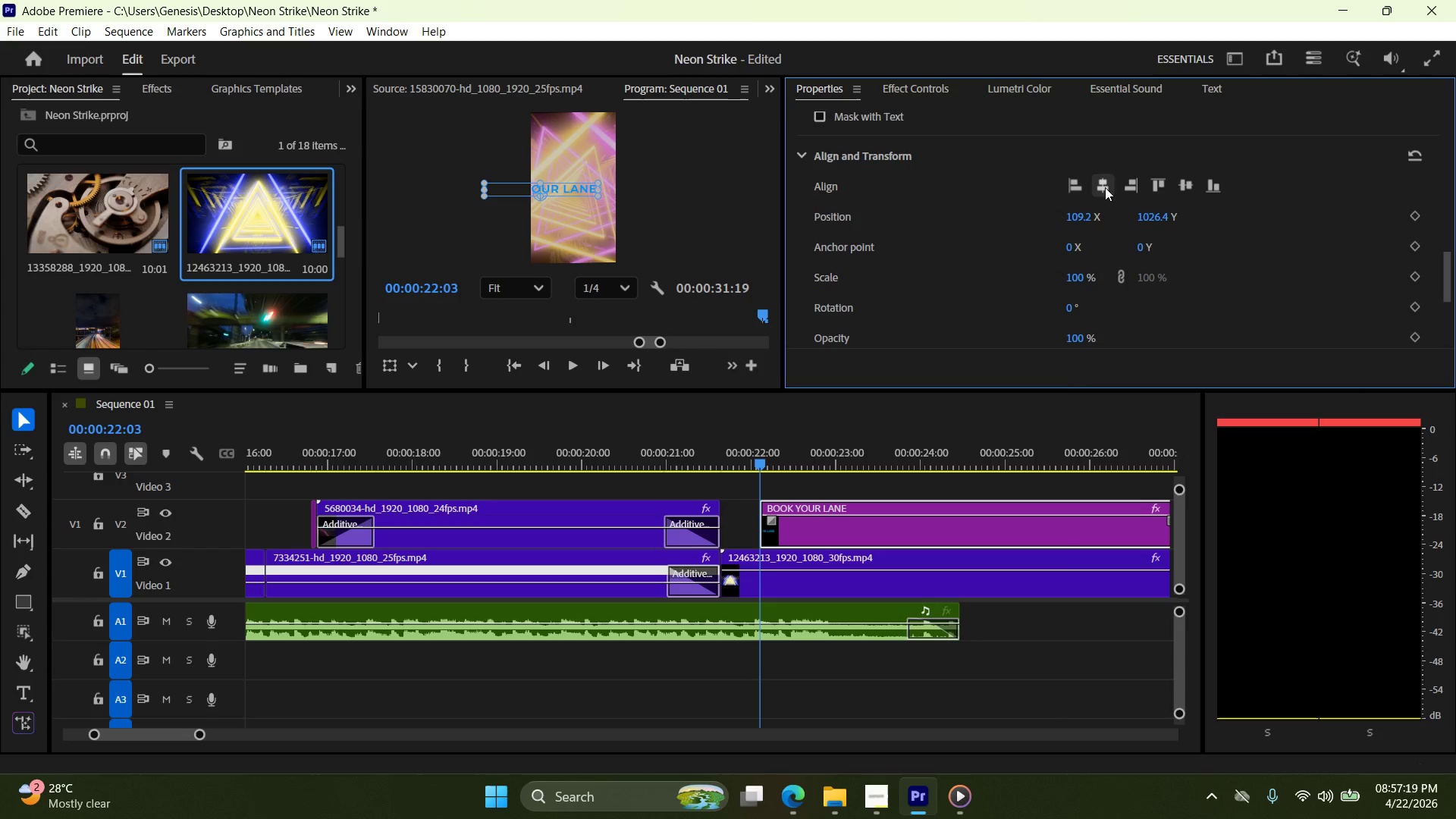 
left_click([1106, 185])
 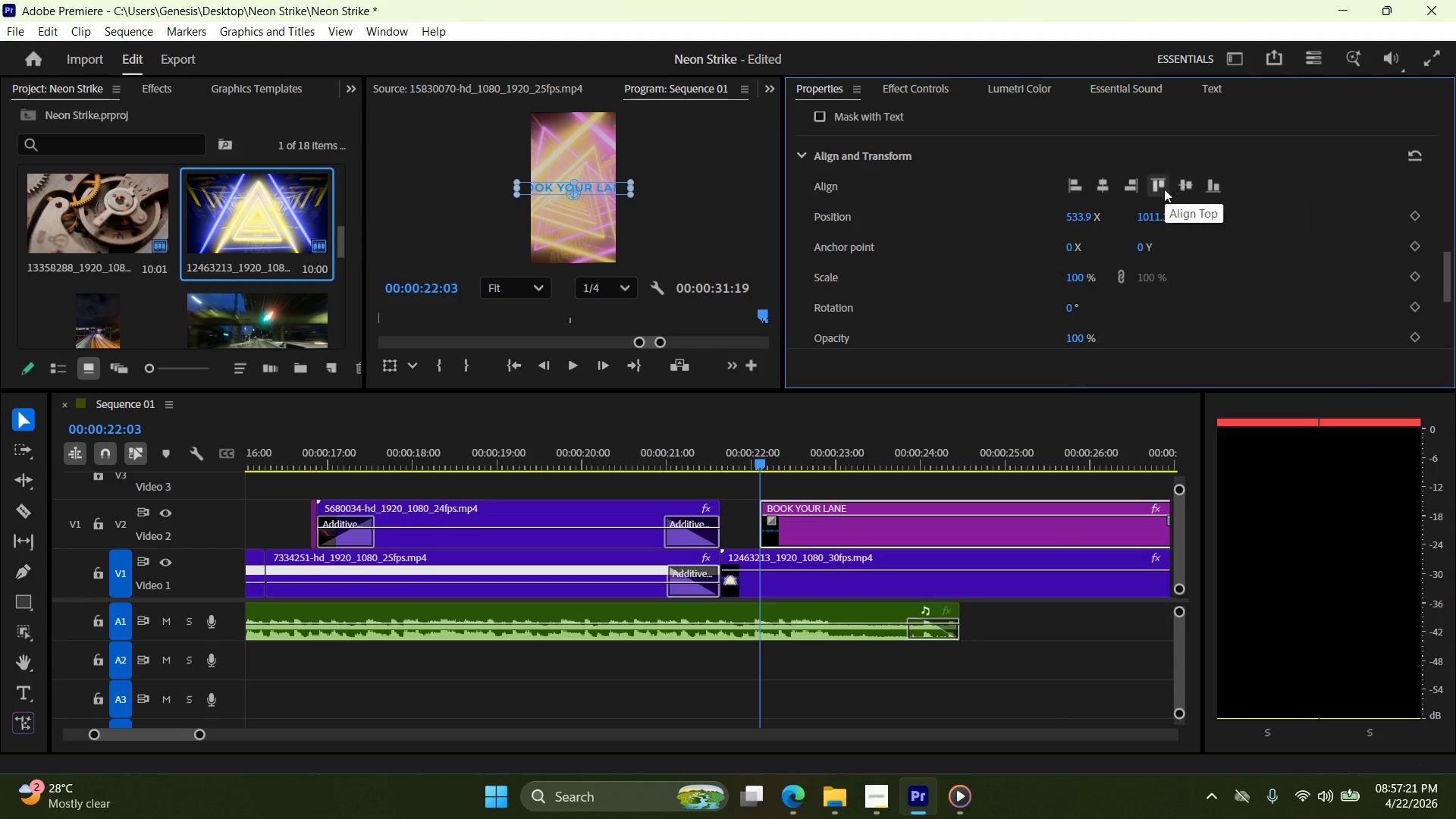 
scroll: coordinate [1271, 262], scroll_direction: up, amount: 26.0
 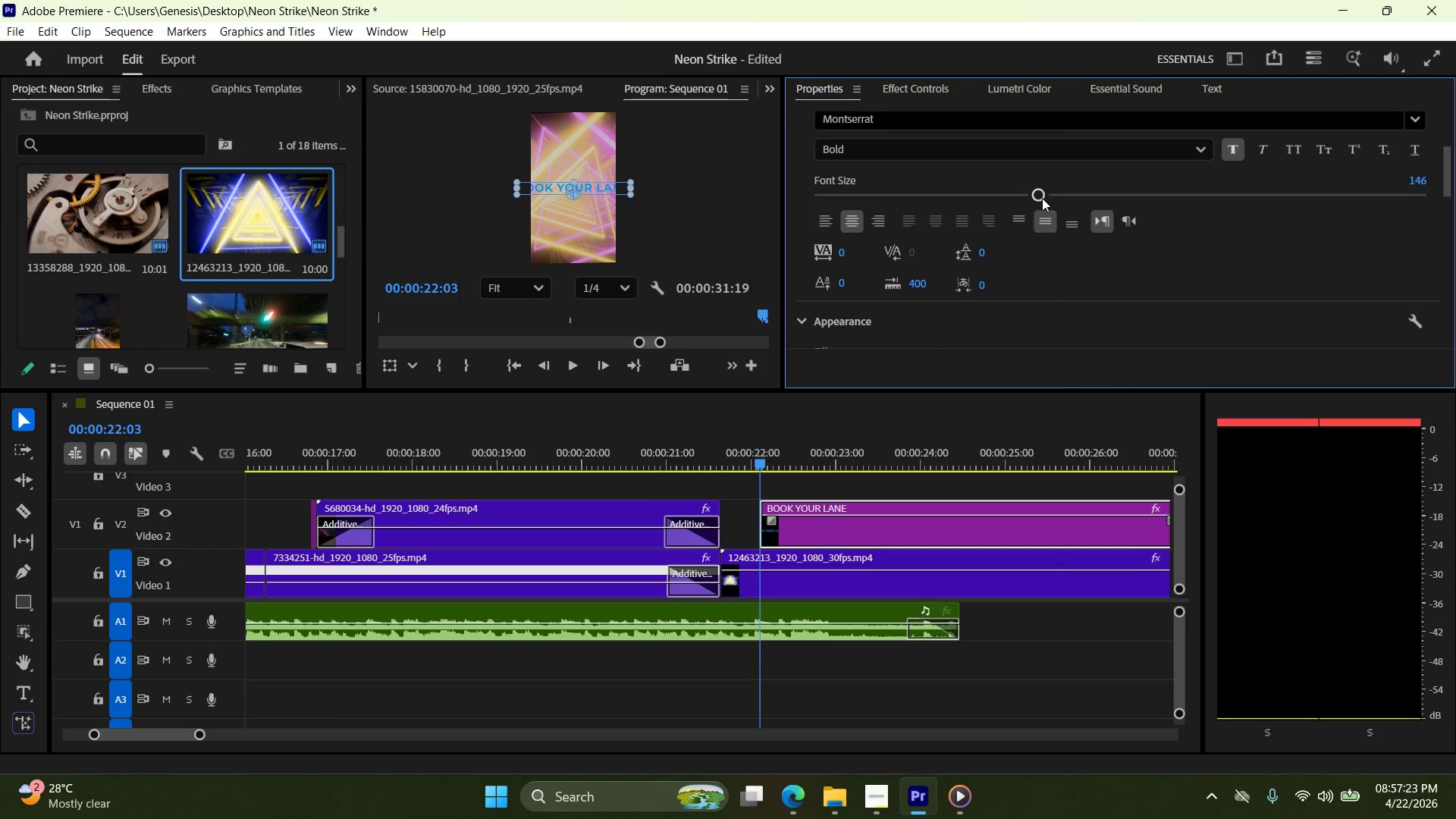 
left_click_drag(start_coordinate=[1038, 190], to_coordinate=[950, 203])
 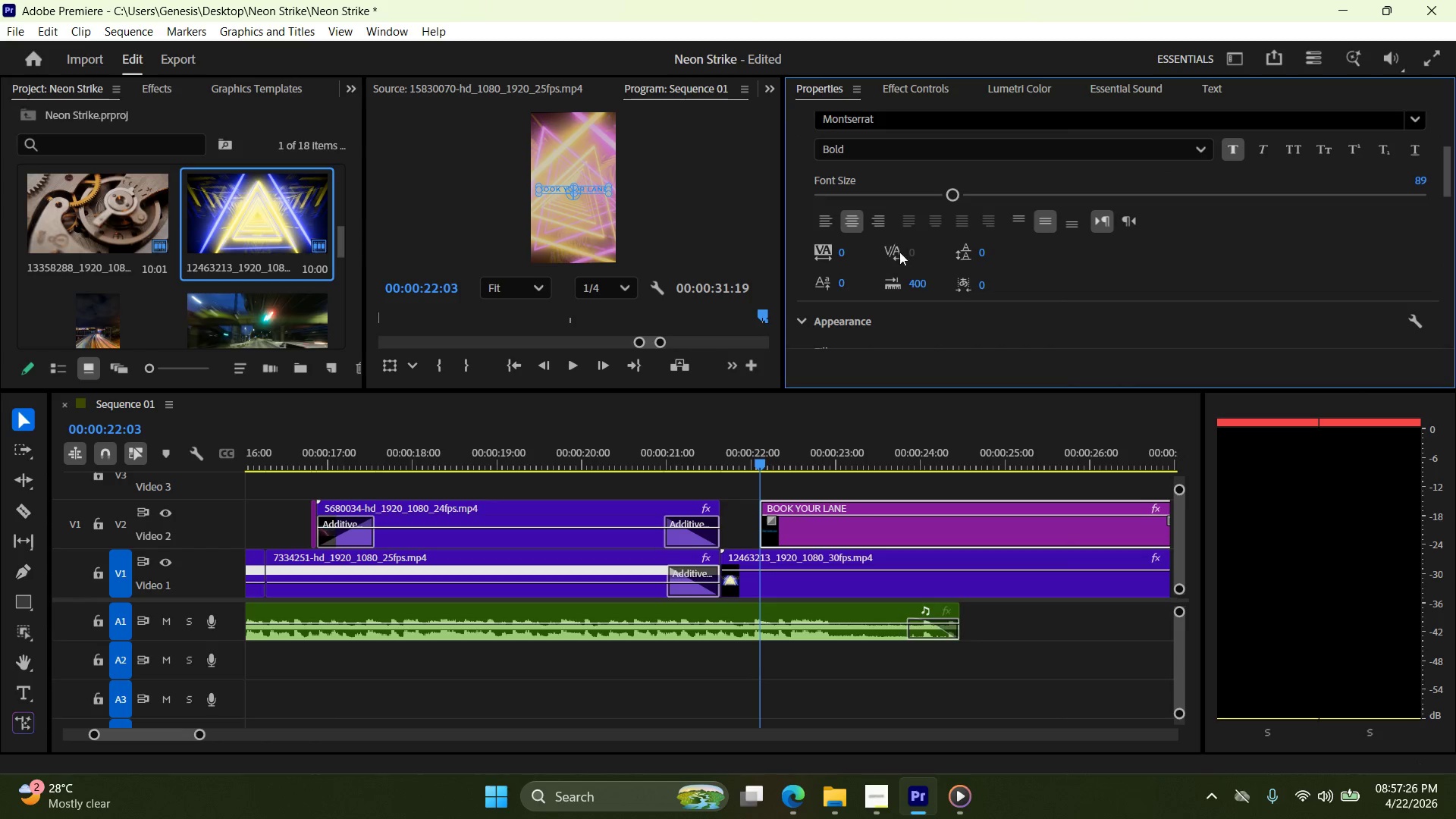 
scroll: coordinate [1107, 275], scroll_direction: down, amount: 6.0
 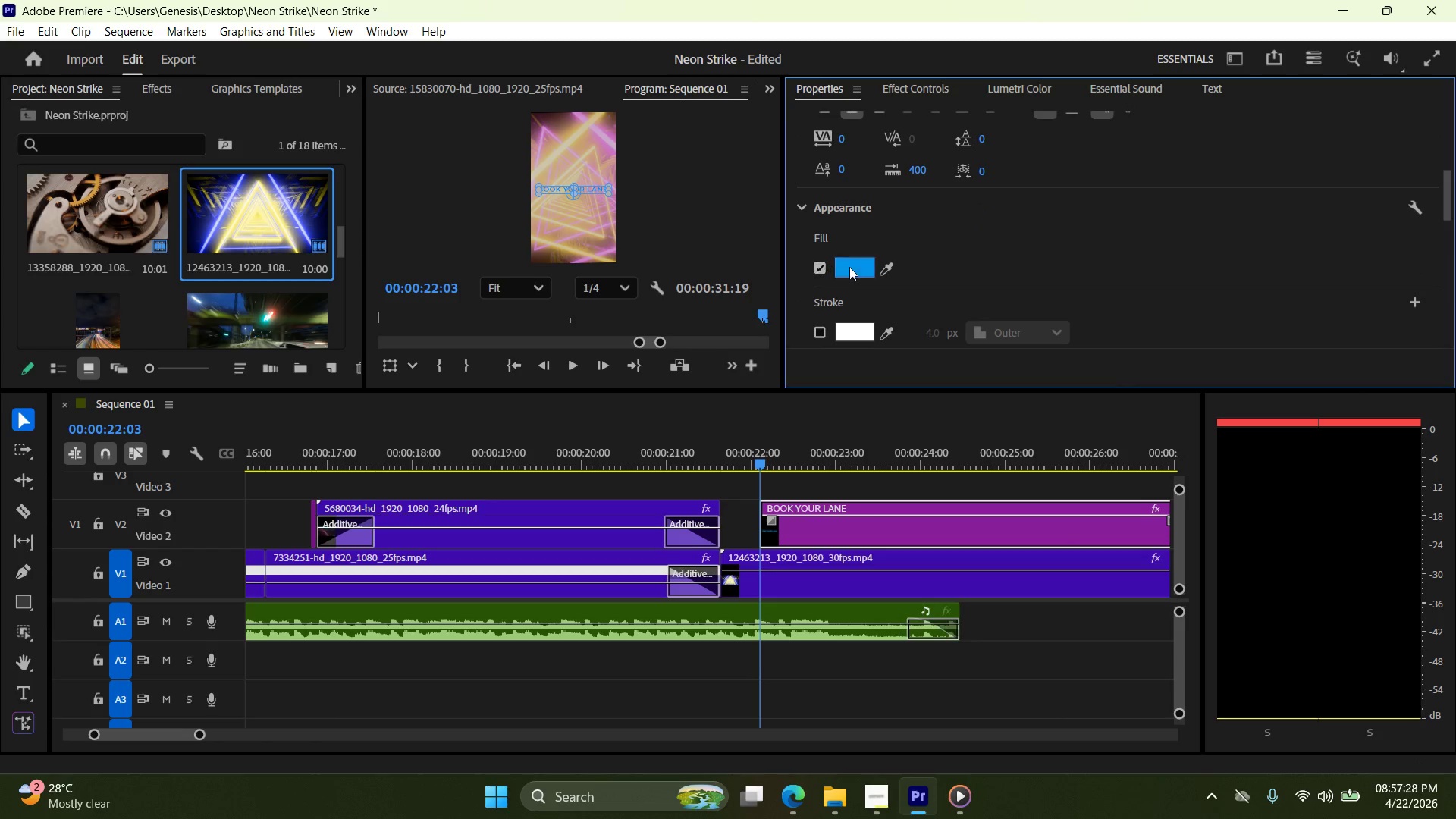 
double_click([857, 266])
 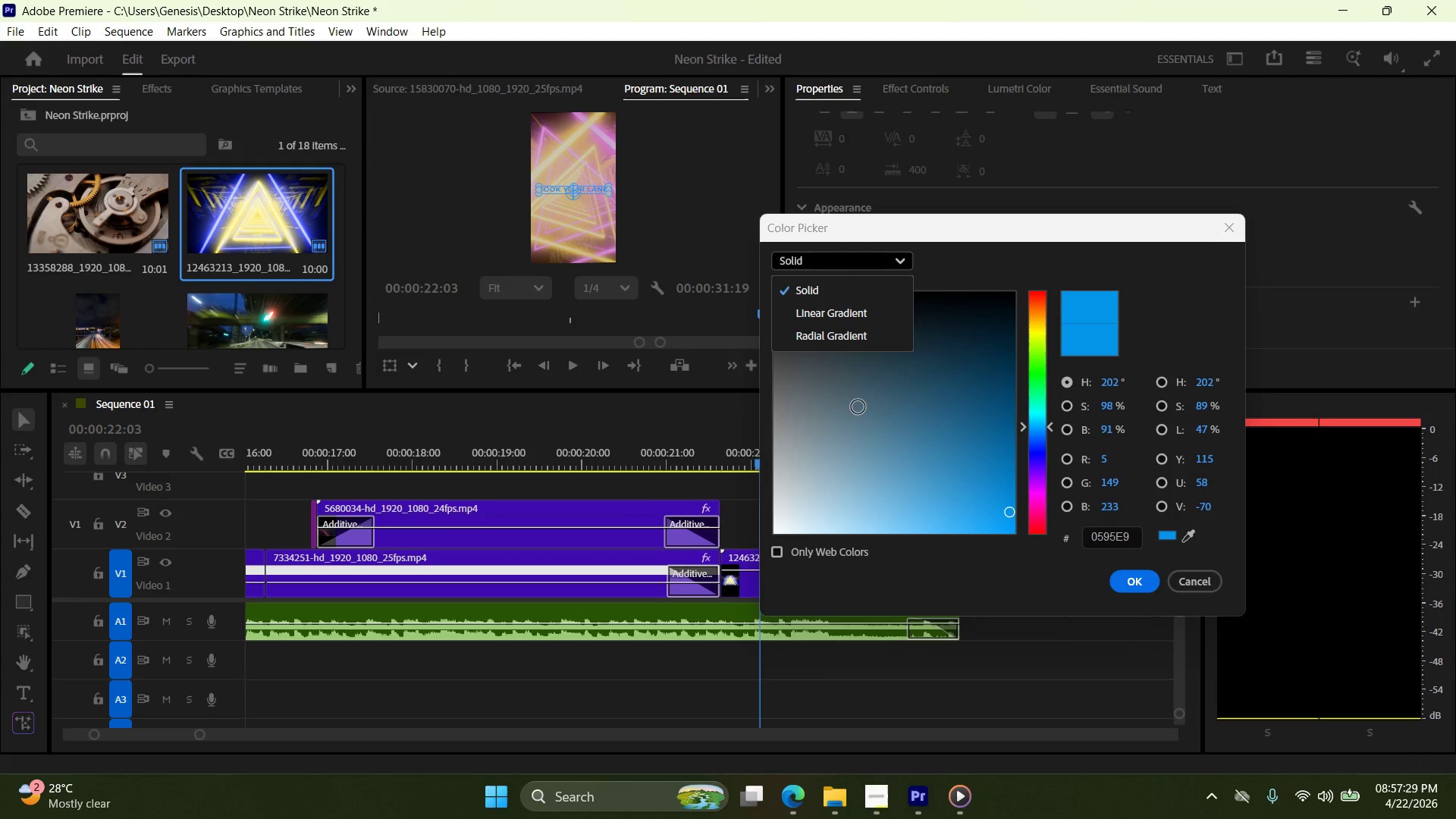 
left_click_drag(start_coordinate=[849, 409], to_coordinate=[748, 581])
 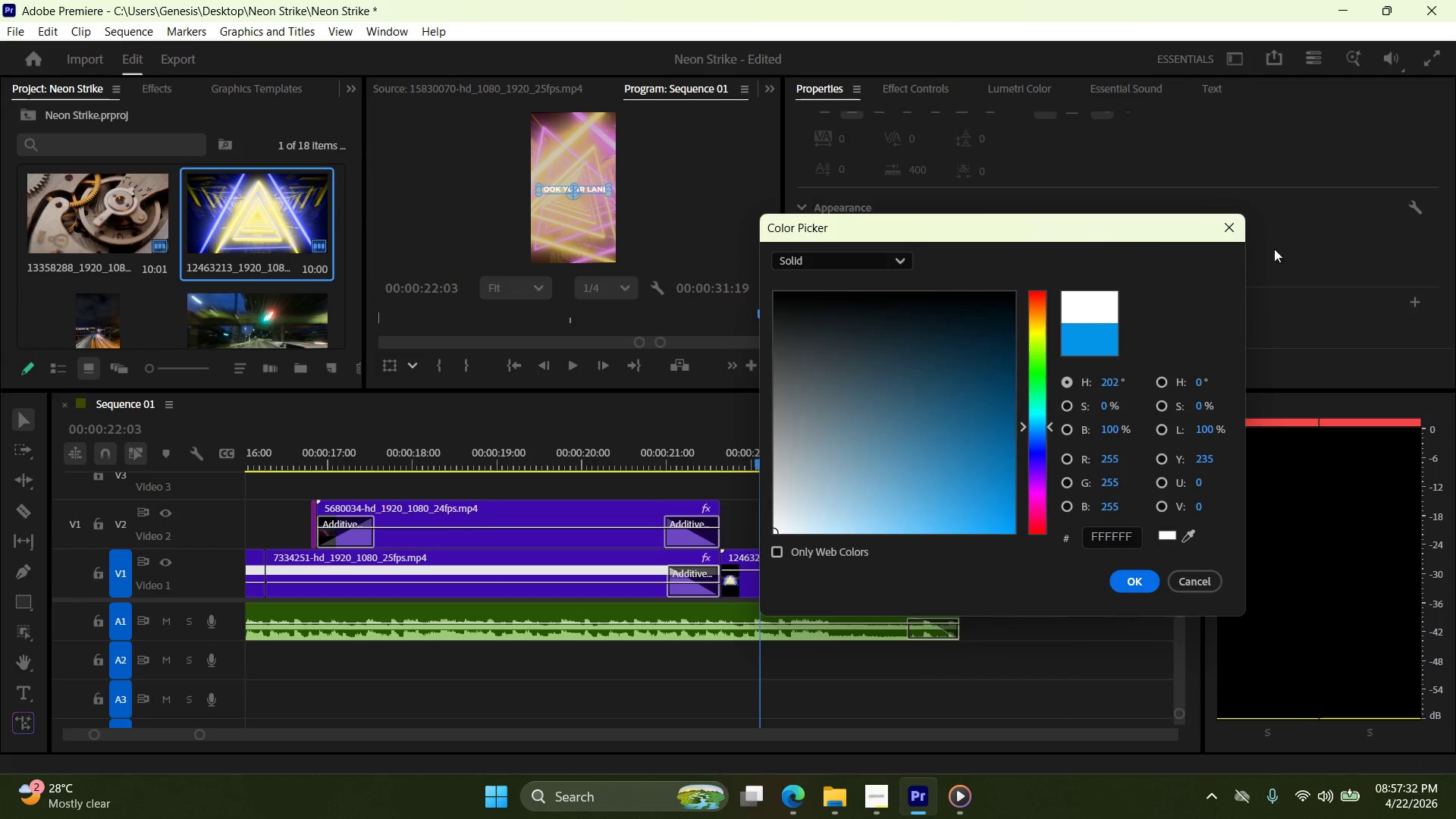 
left_click([1238, 228])
 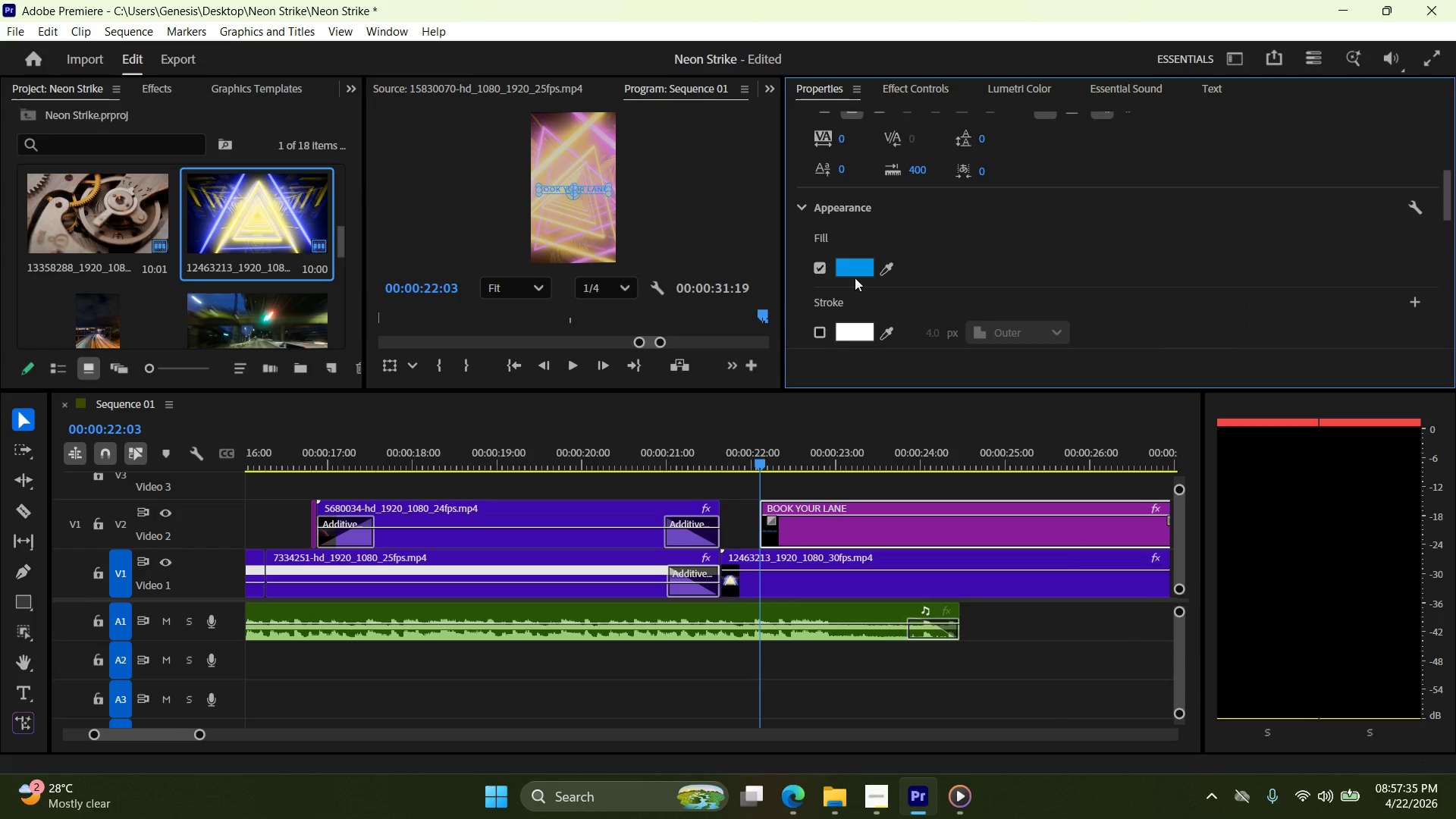 
double_click([852, 265])
 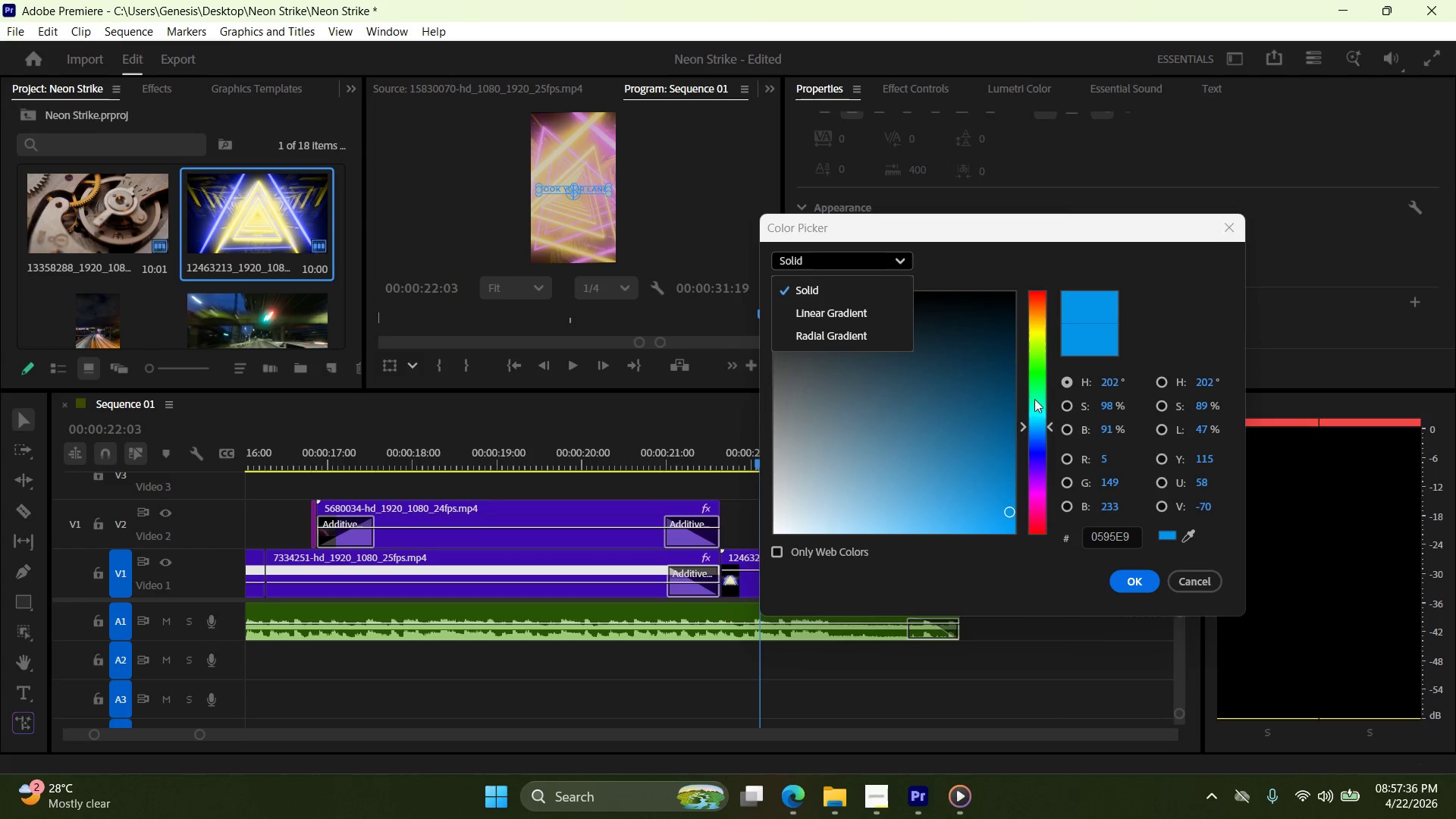 
left_click([1034, 397])
 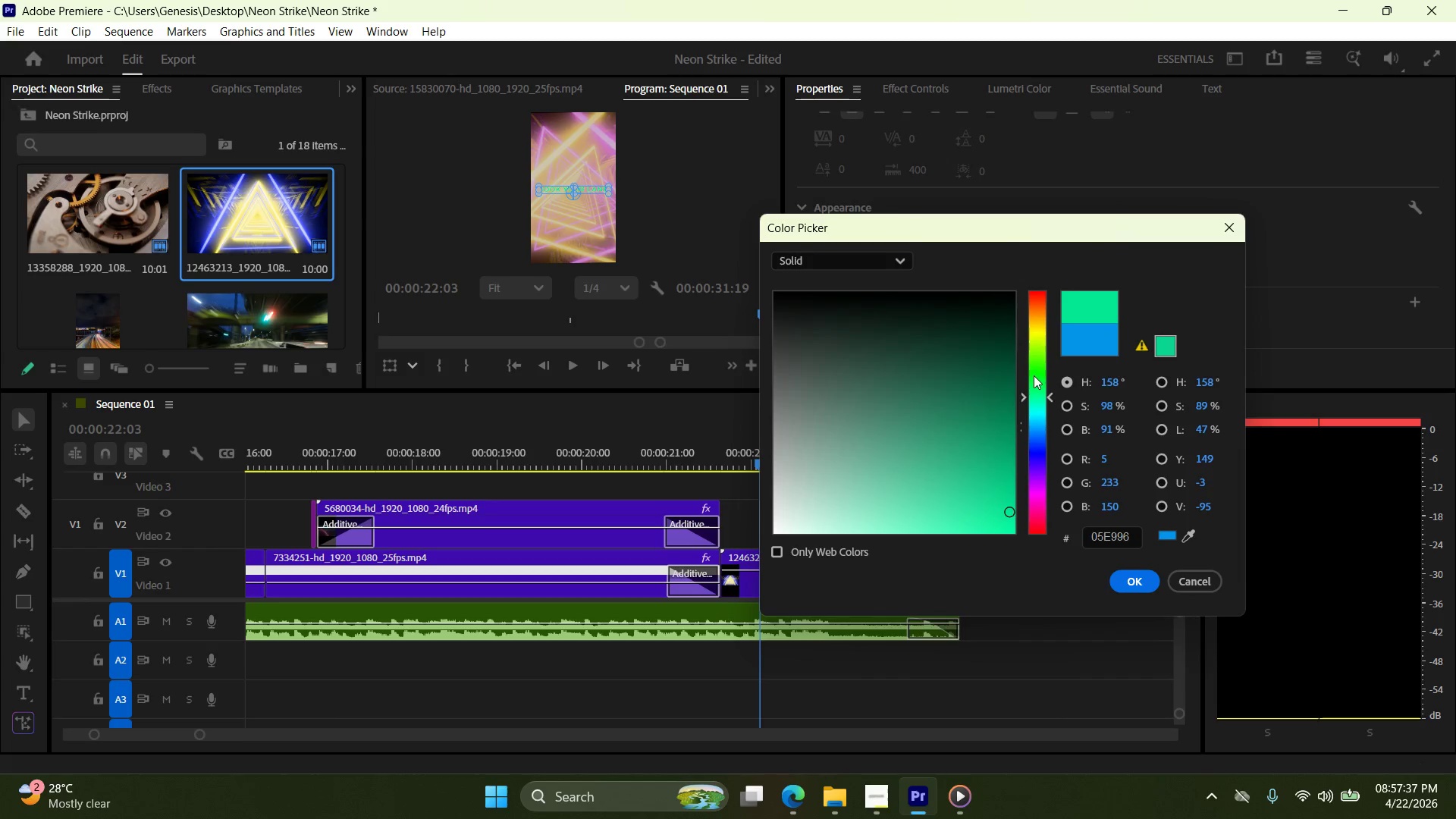 
left_click_drag(start_coordinate=[1034, 375], to_coordinate=[1034, 367])
 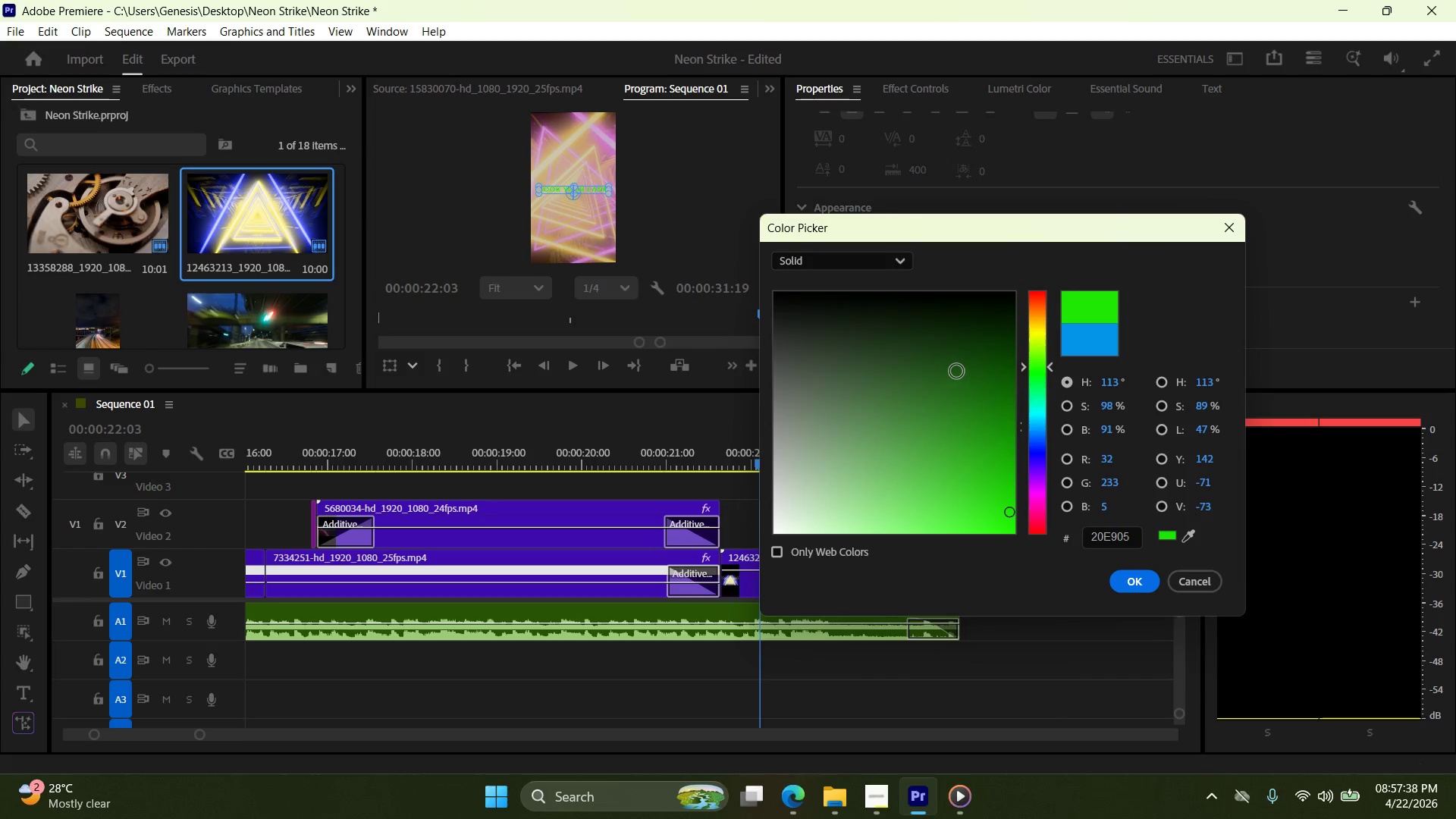 
left_click_drag(start_coordinate=[959, 371], to_coordinate=[1039, 536])
 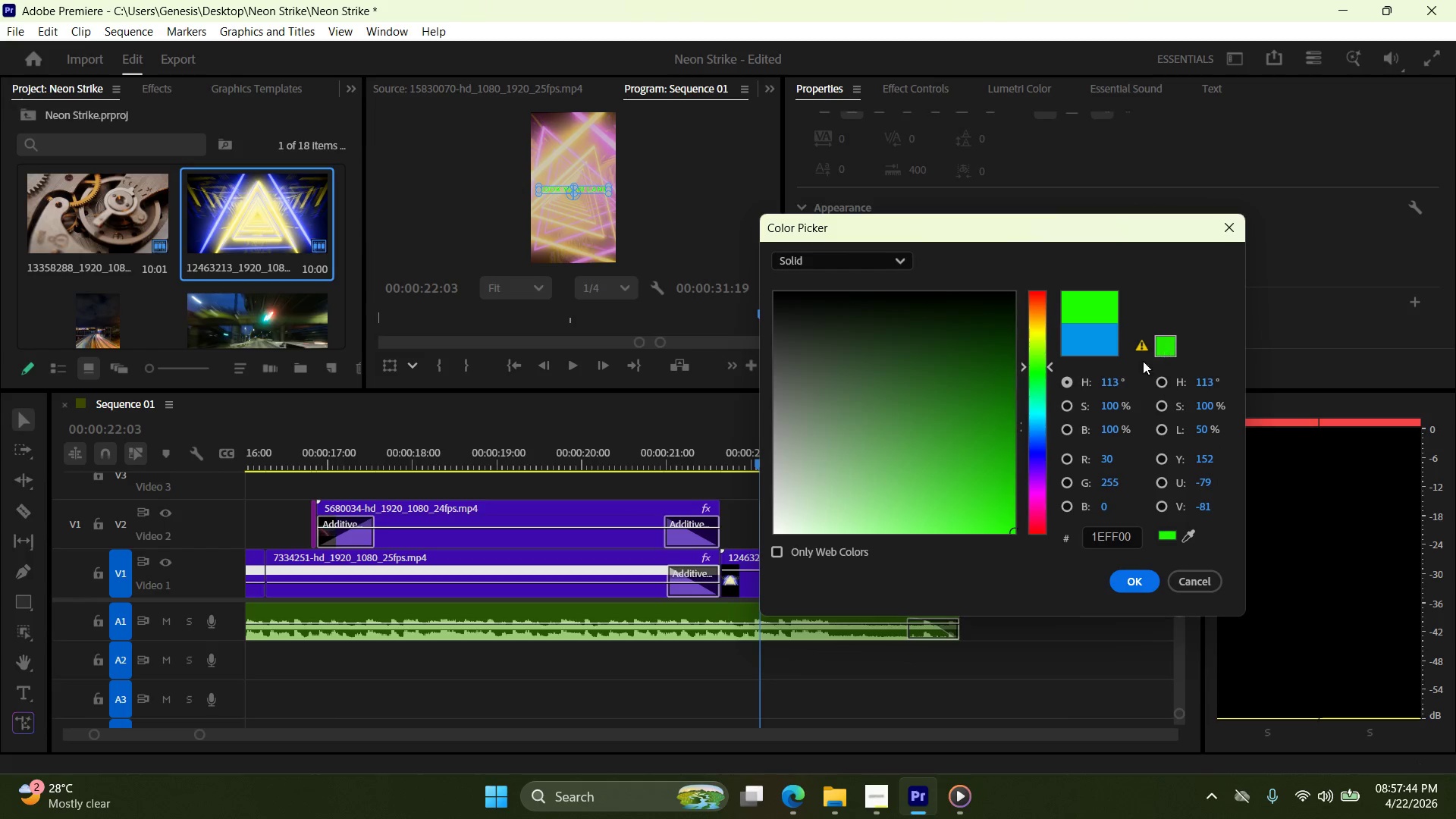 
left_click_drag(start_coordinate=[996, 437], to_coordinate=[1034, 522])
 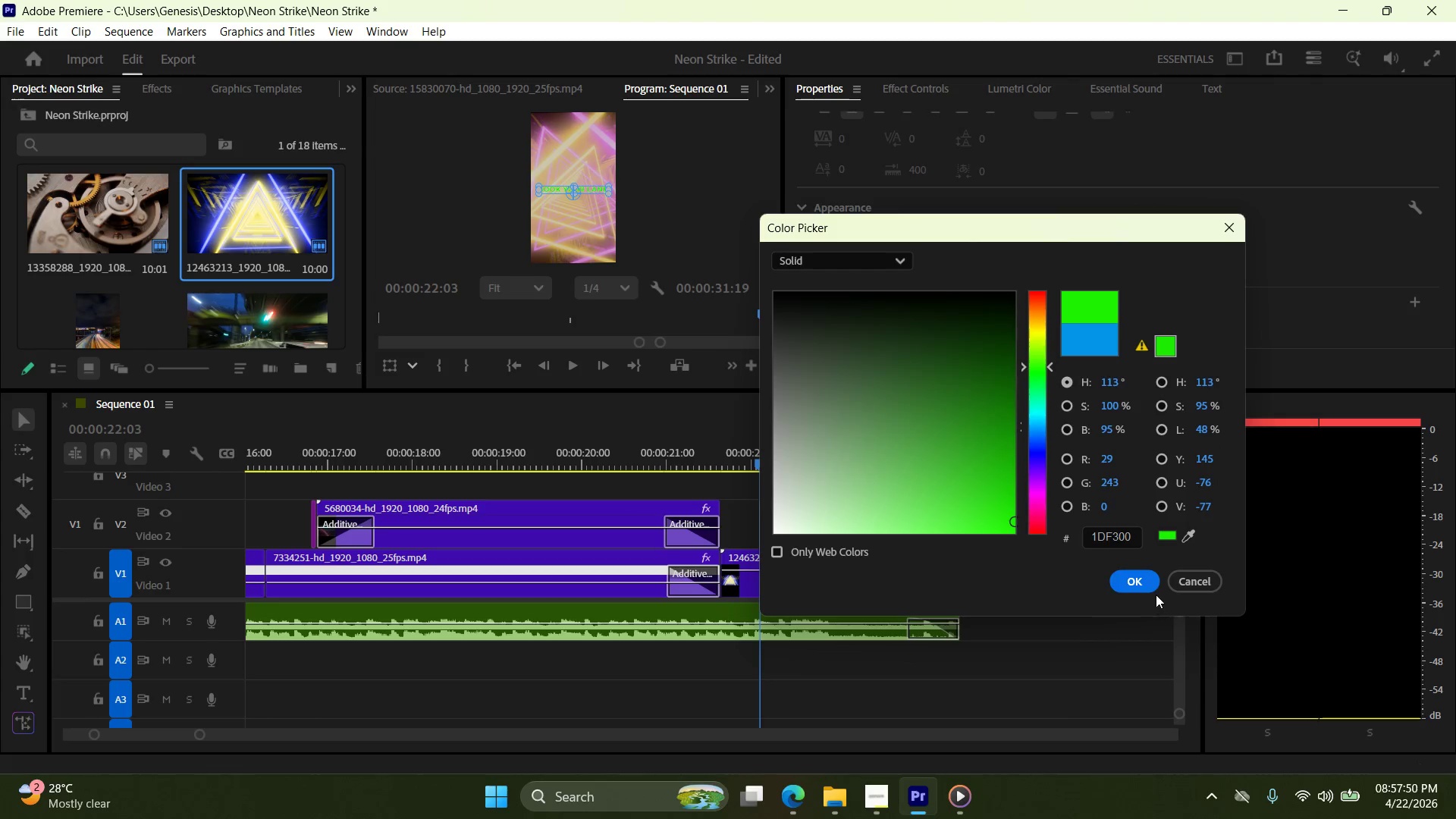 
left_click([1139, 577])
 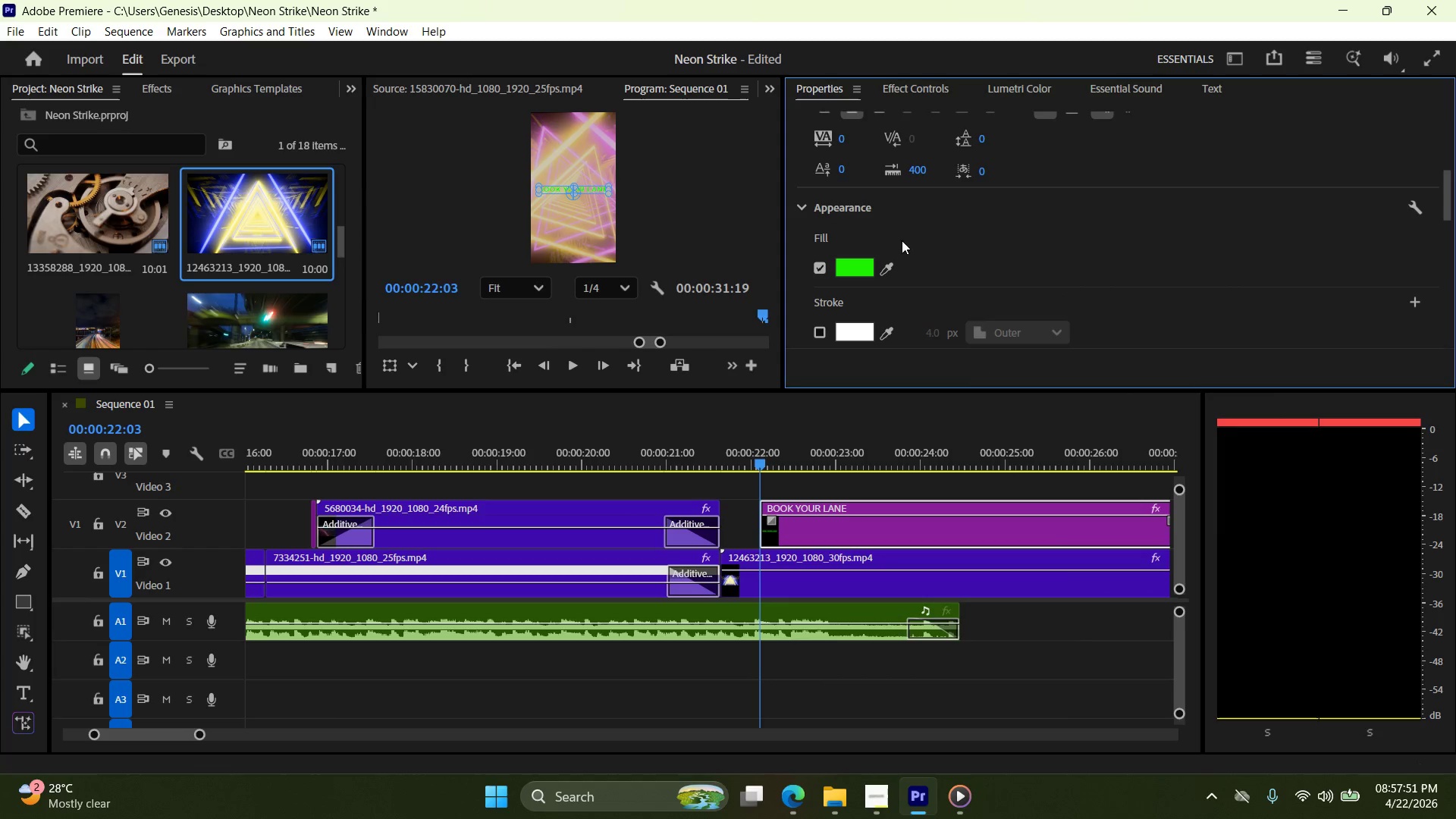 
left_click([949, 246])
 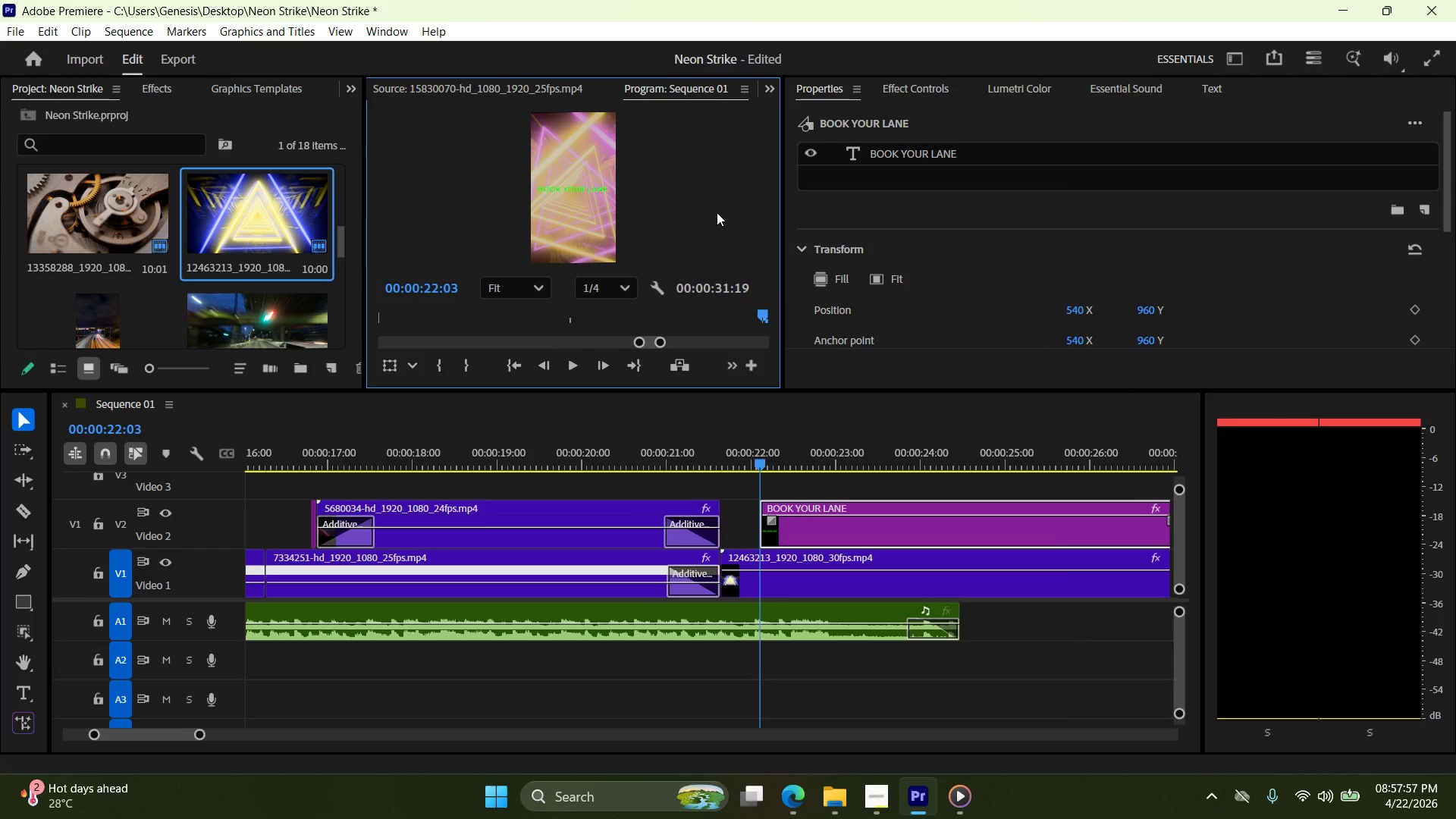 
wait(10.98)
 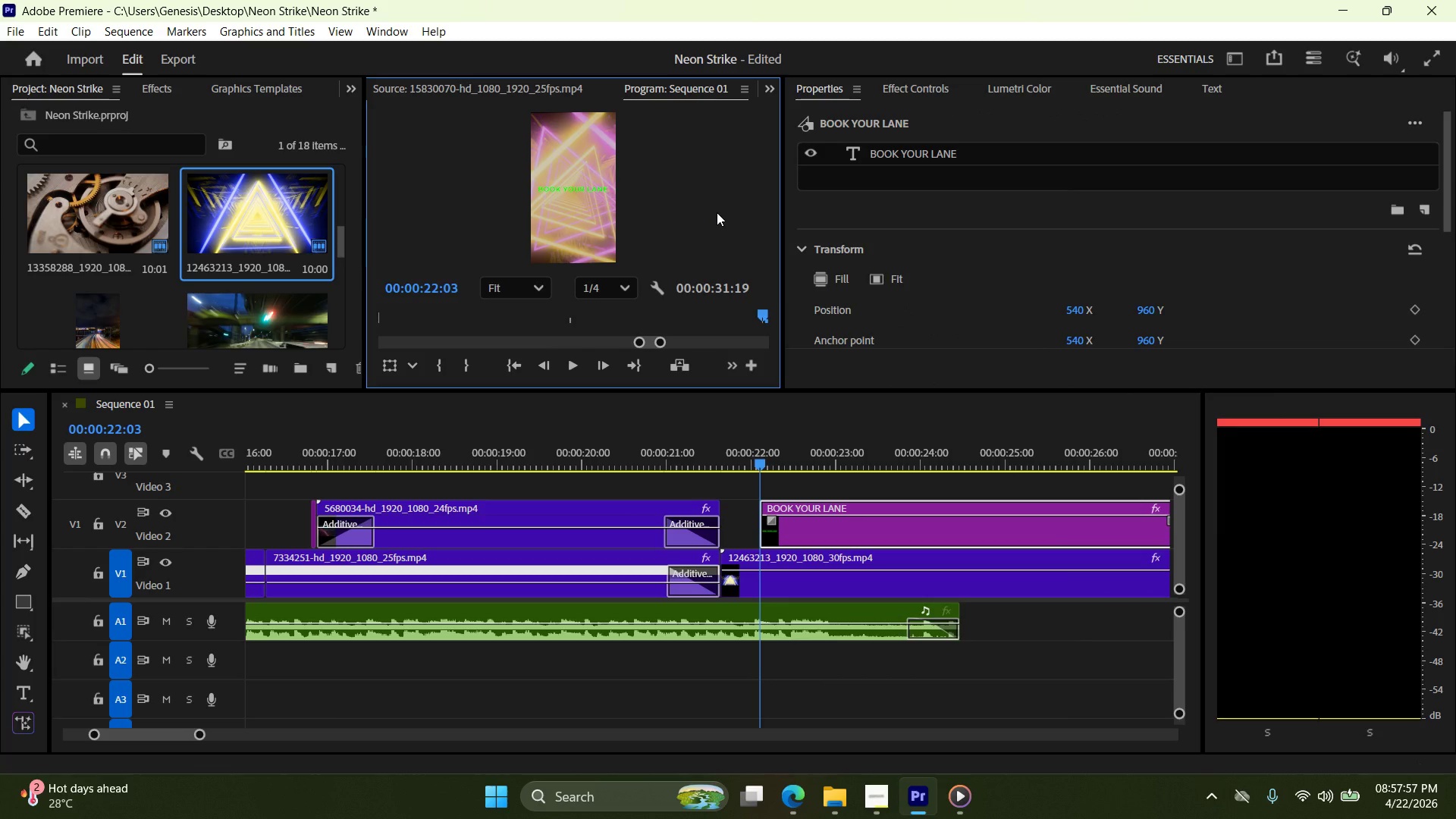 
scroll: coordinate [907, 224], scroll_direction: up, amount: 3.0
 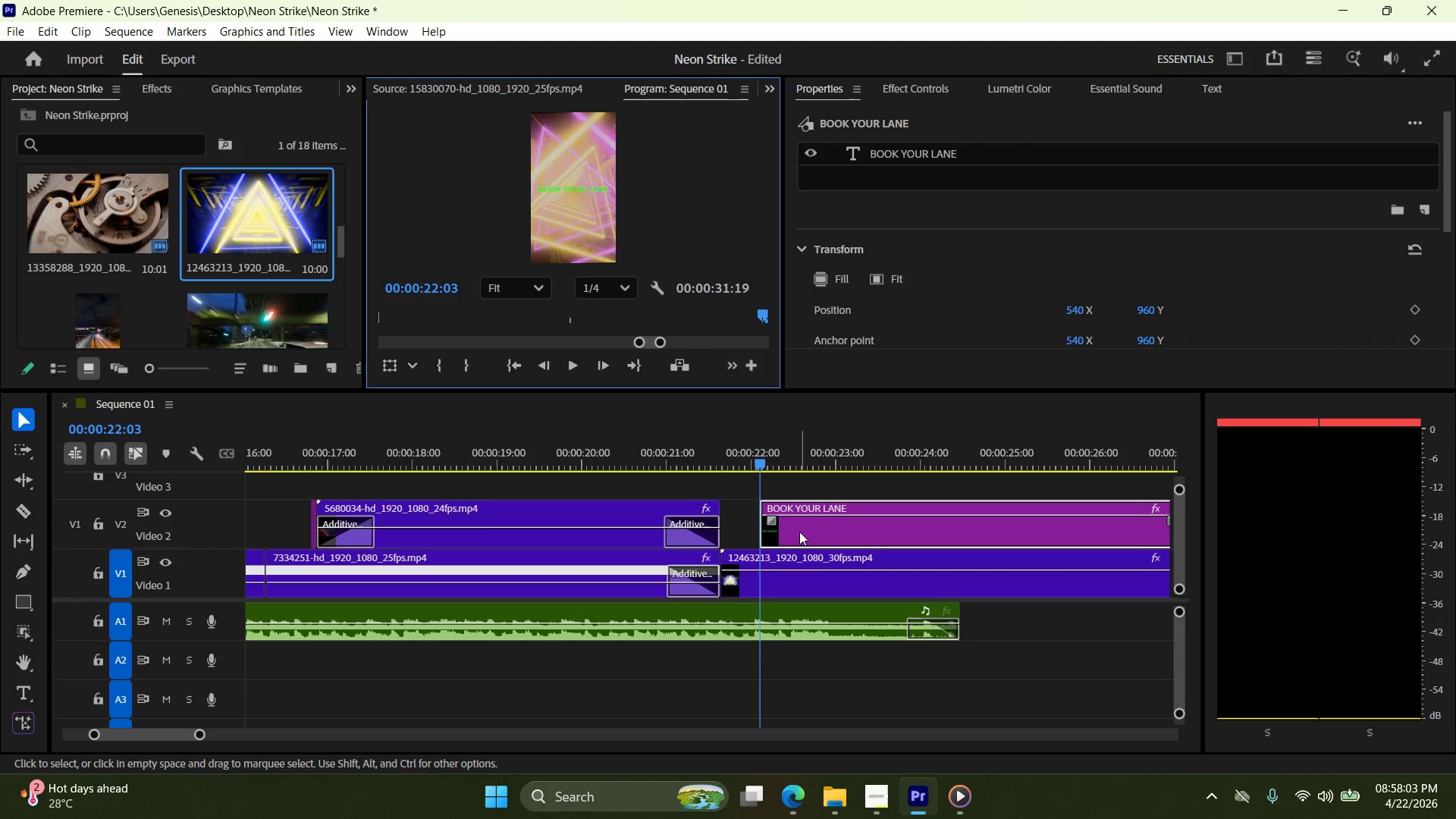 
left_click_drag(start_coordinate=[811, 532], to_coordinate=[777, 532])
 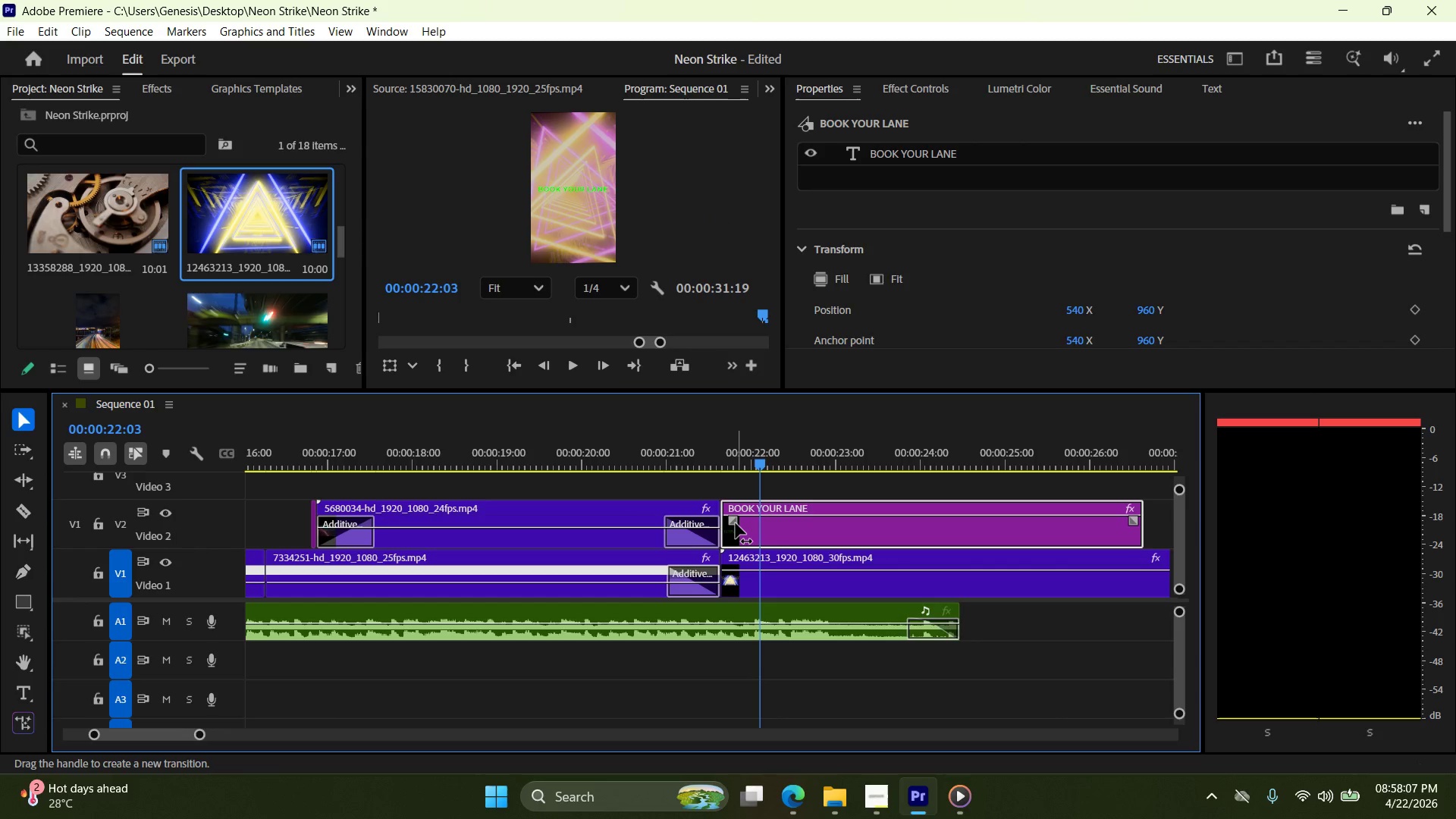 
left_click([736, 523])
 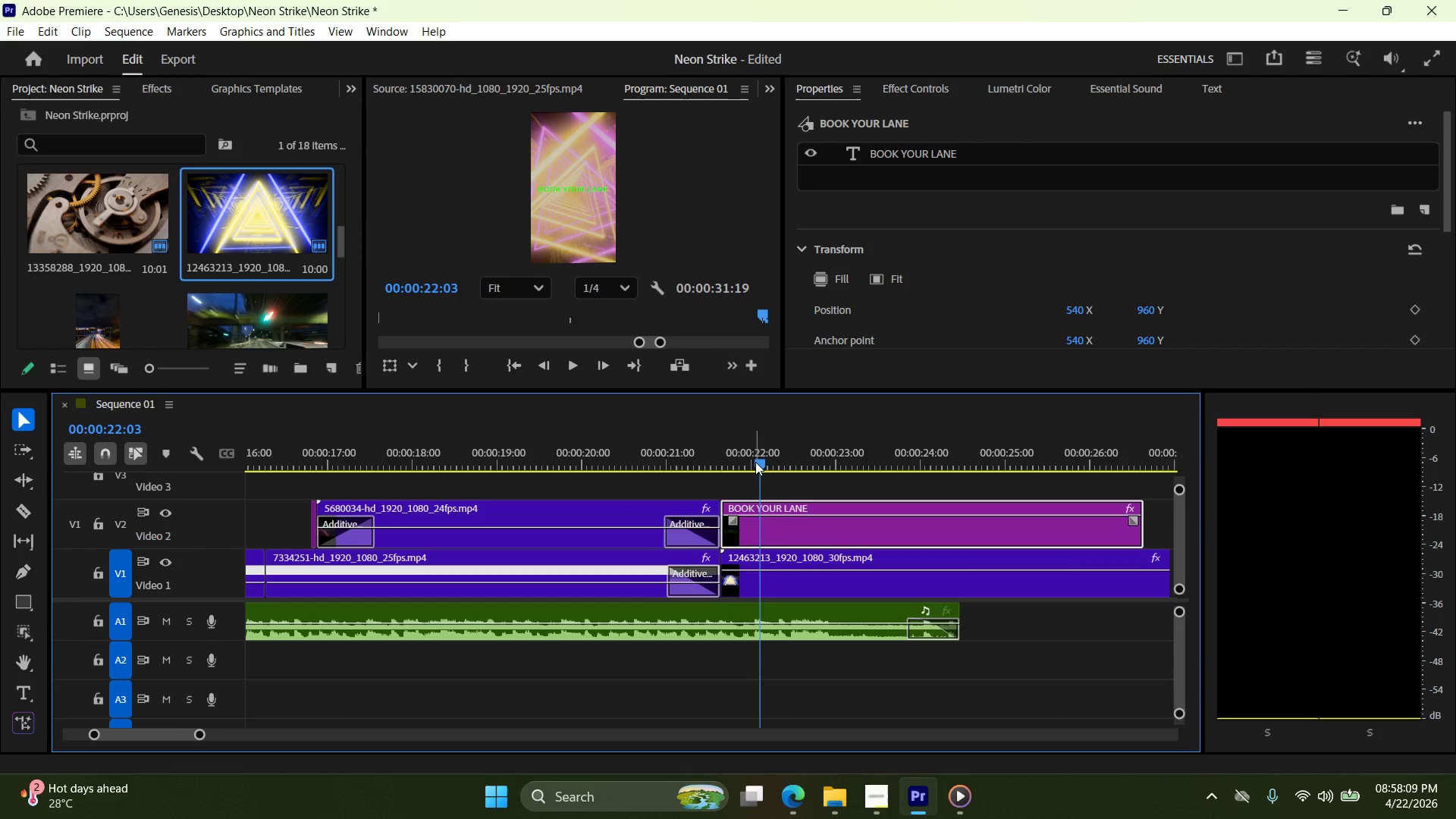 
left_click_drag(start_coordinate=[759, 467], to_coordinate=[722, 466])
 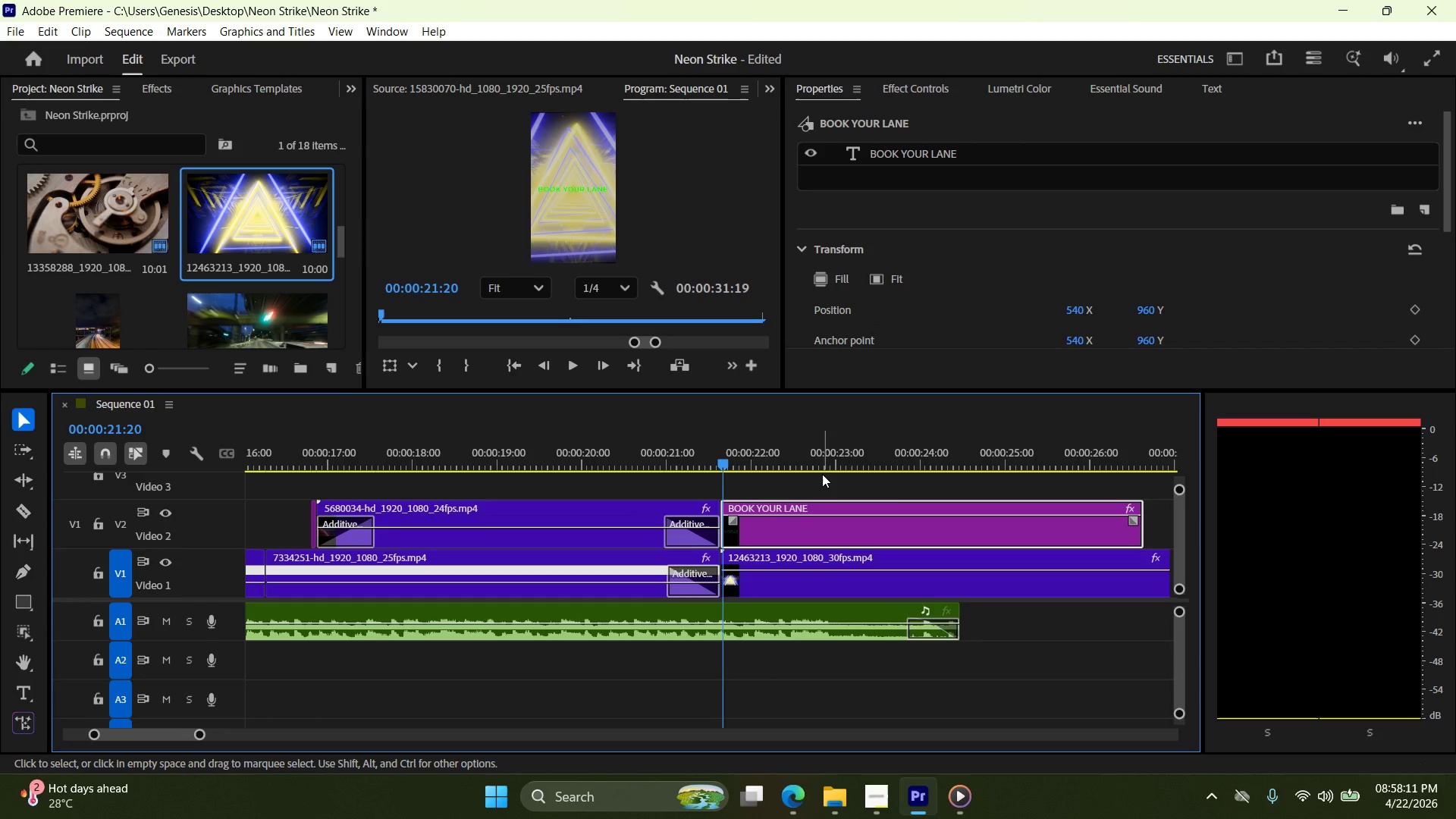 
key(ArrowLeft)
 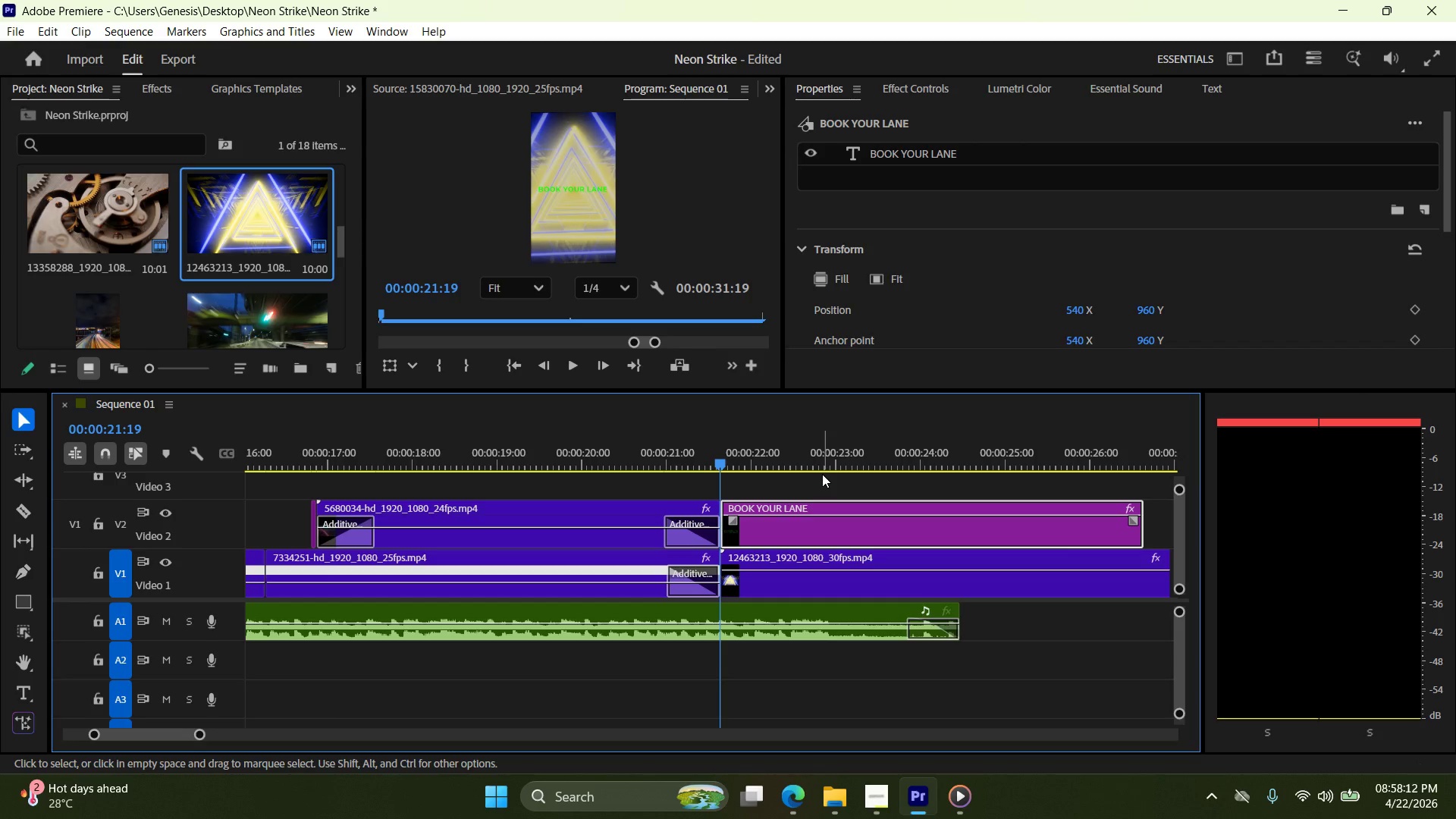 
key(ArrowLeft)
 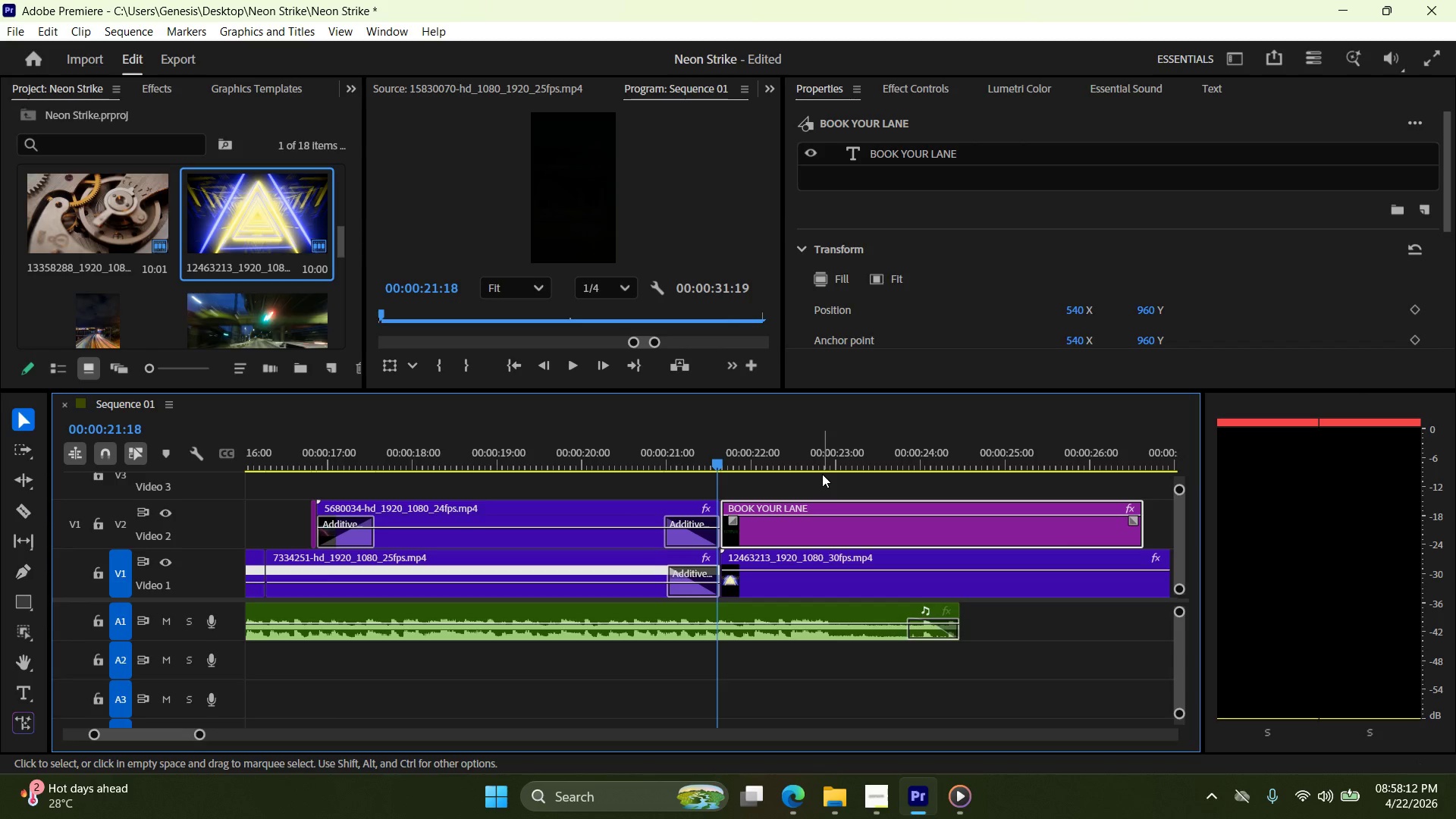 
key(ArrowRight)
 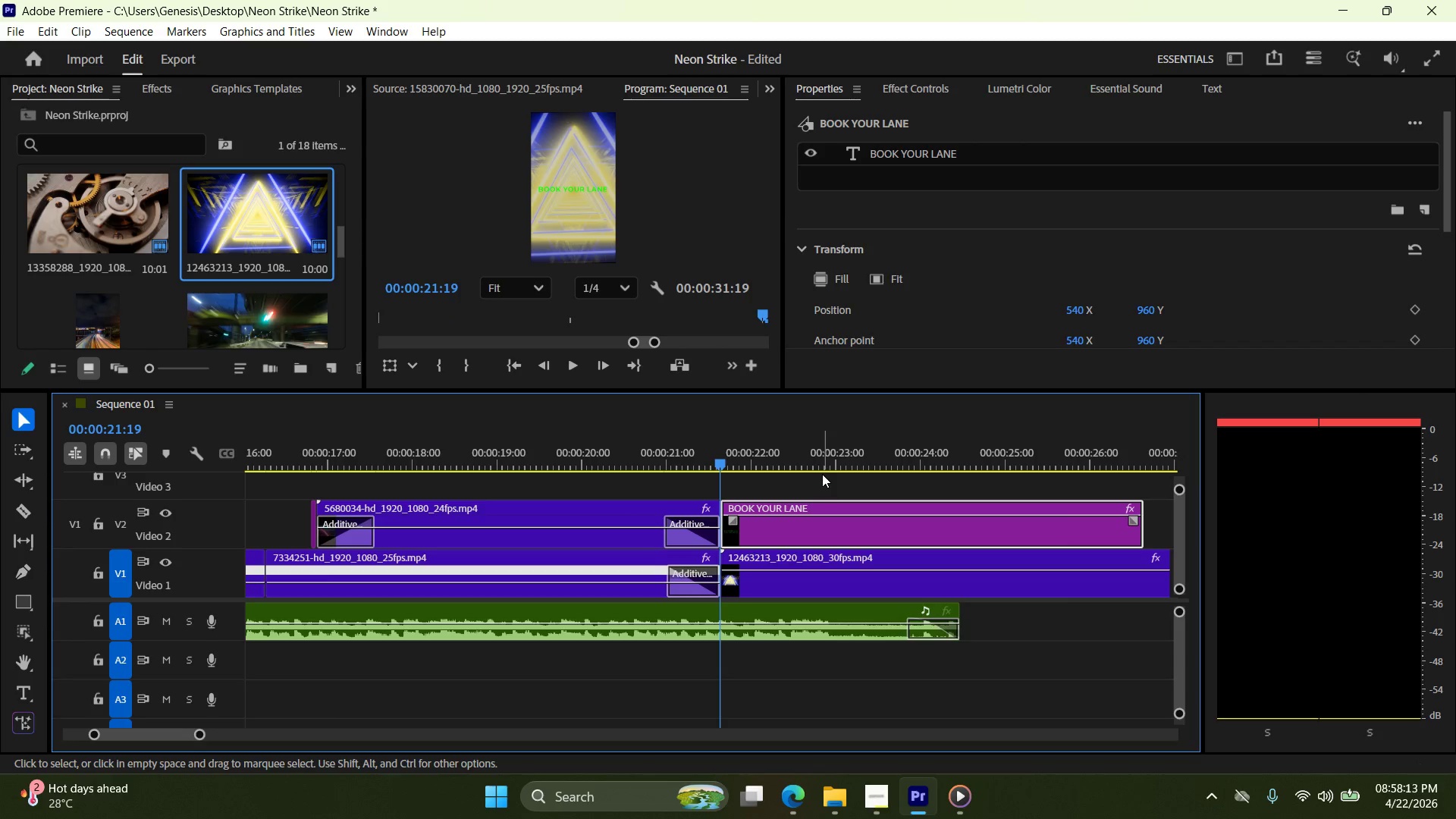 
key(ArrowLeft)
 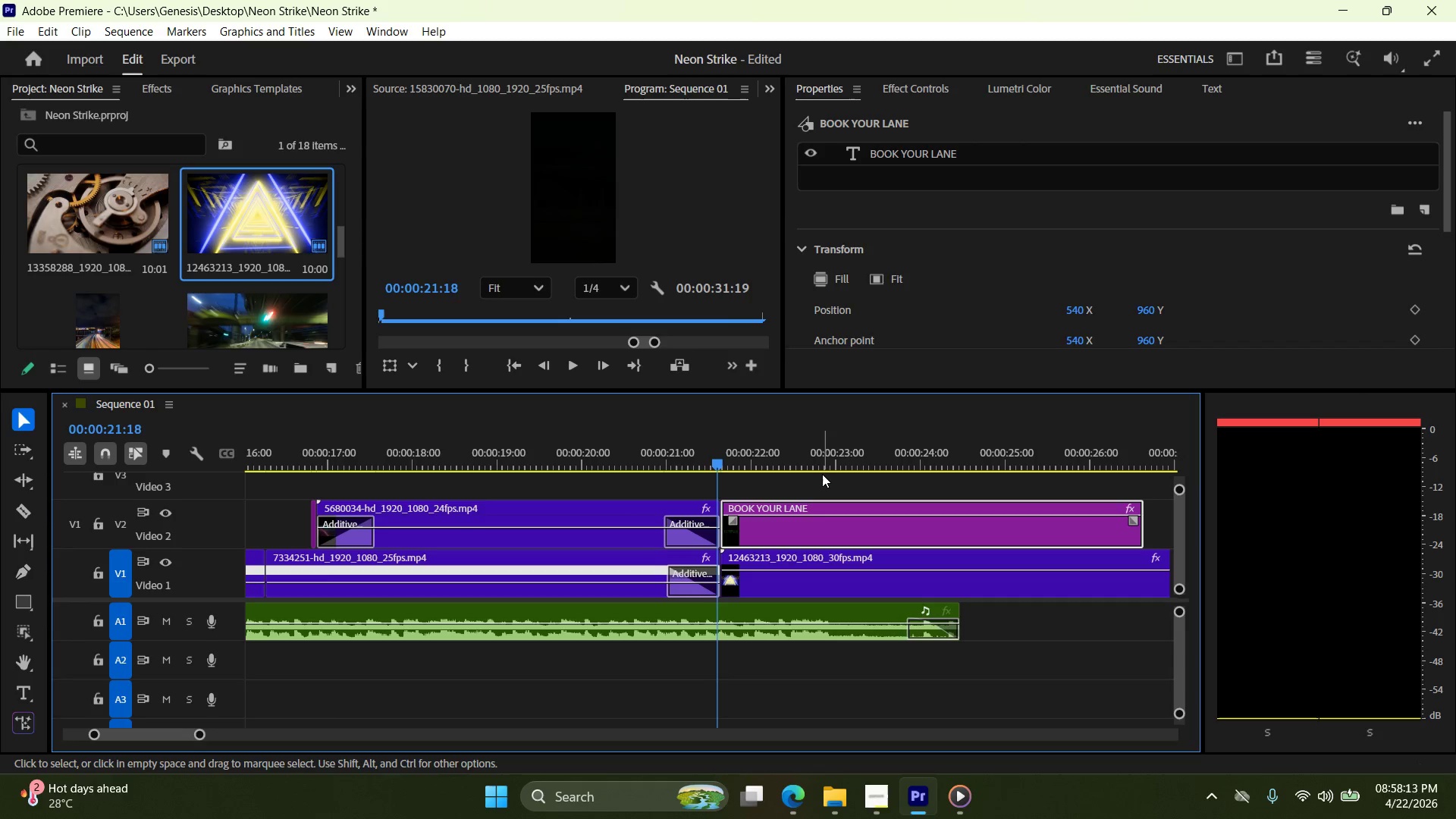 
key(ArrowLeft)
 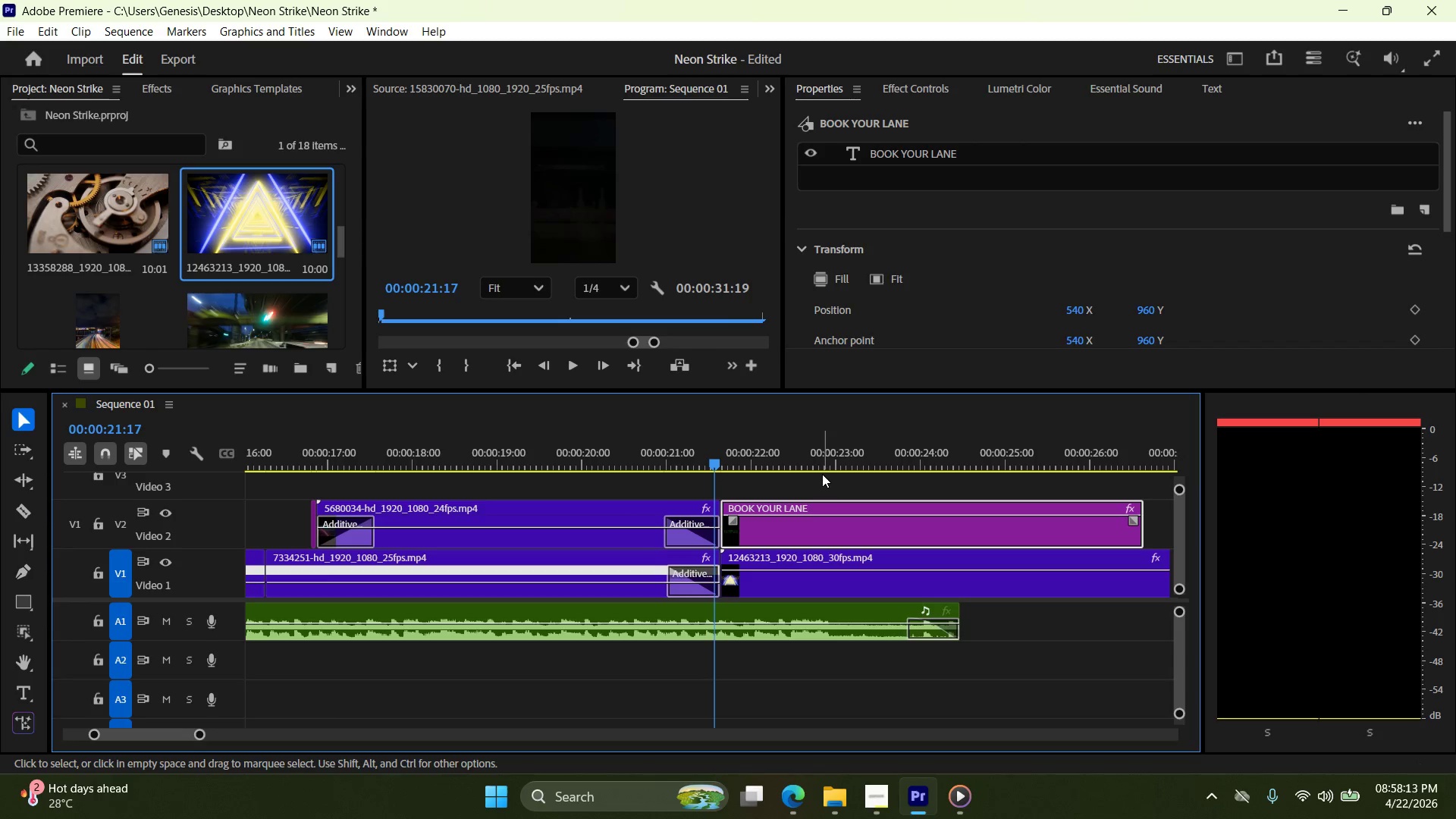 
key(ArrowLeft)
 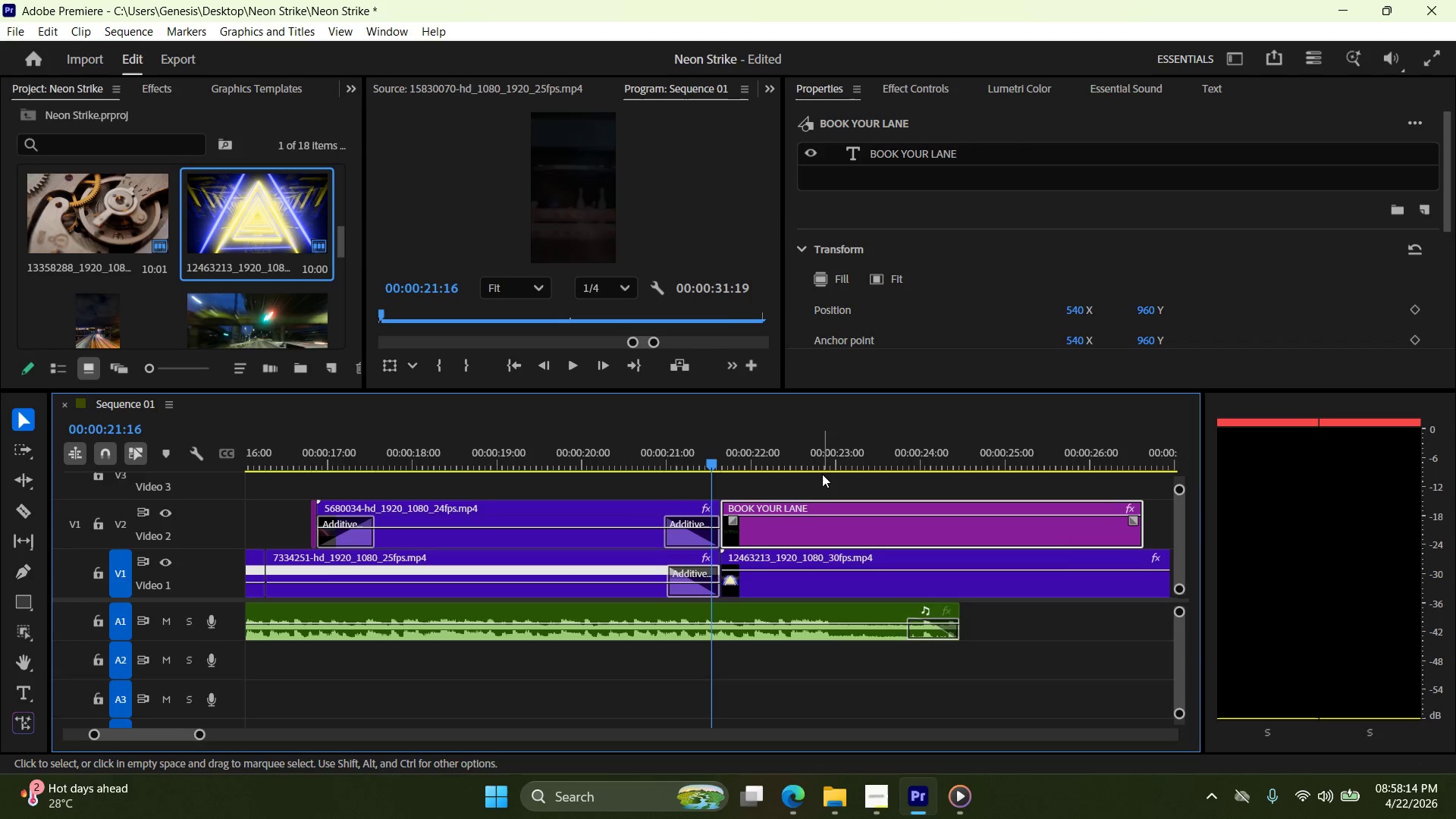 
key(ArrowLeft)
 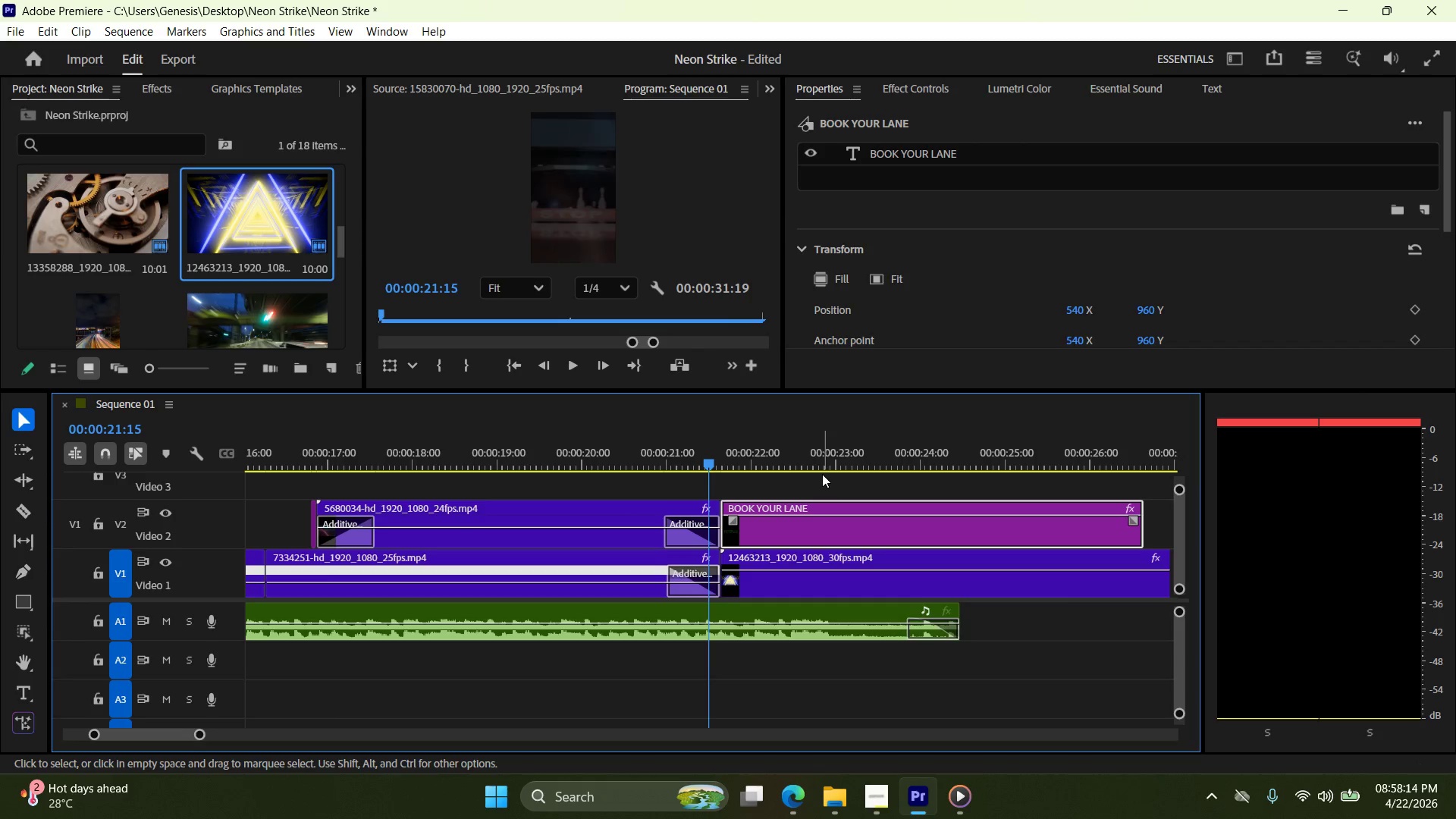 
key(ArrowLeft)
 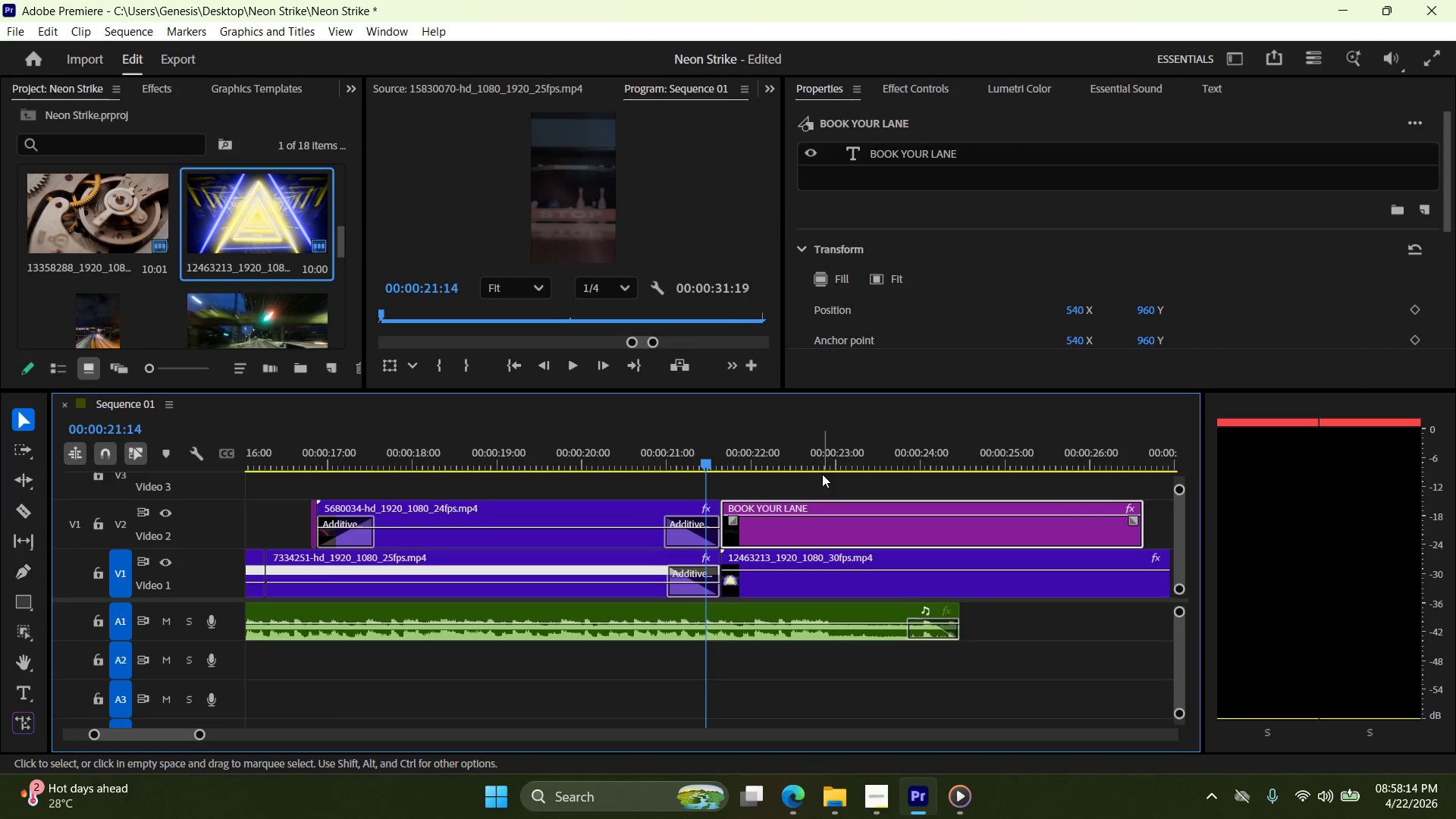 
key(ArrowLeft)
 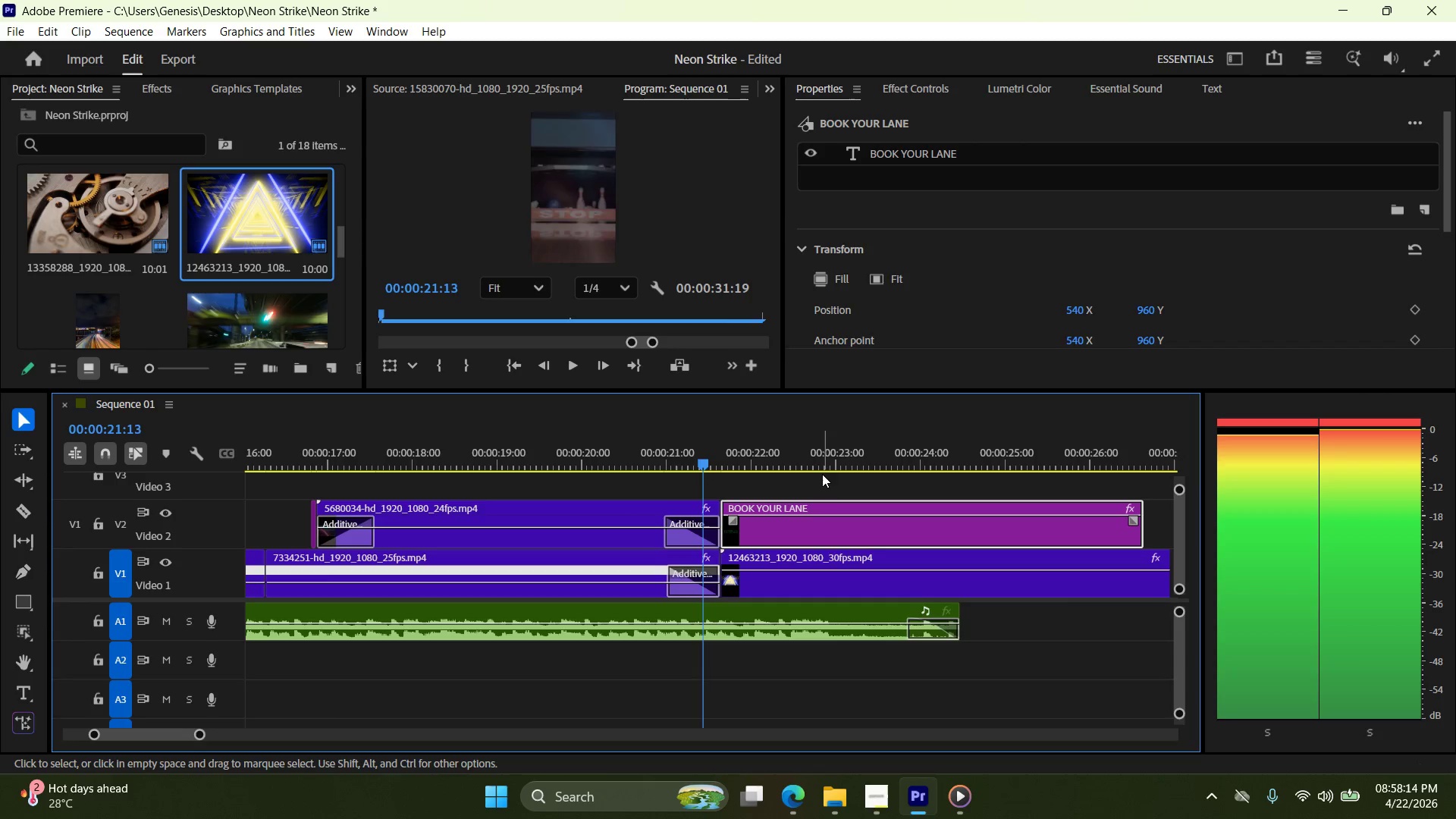 
key(ArrowRight)
 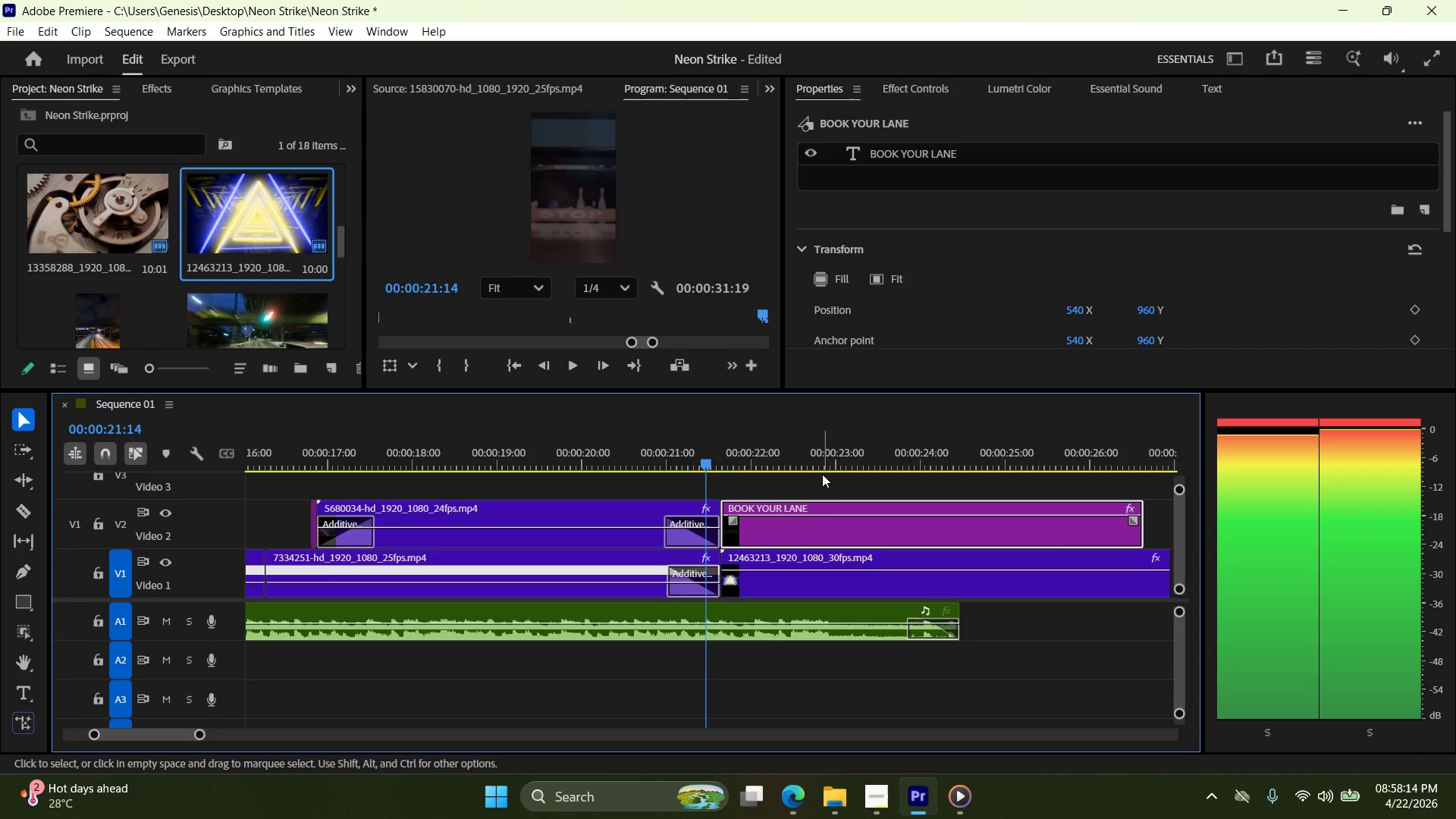 
key(ArrowRight)
 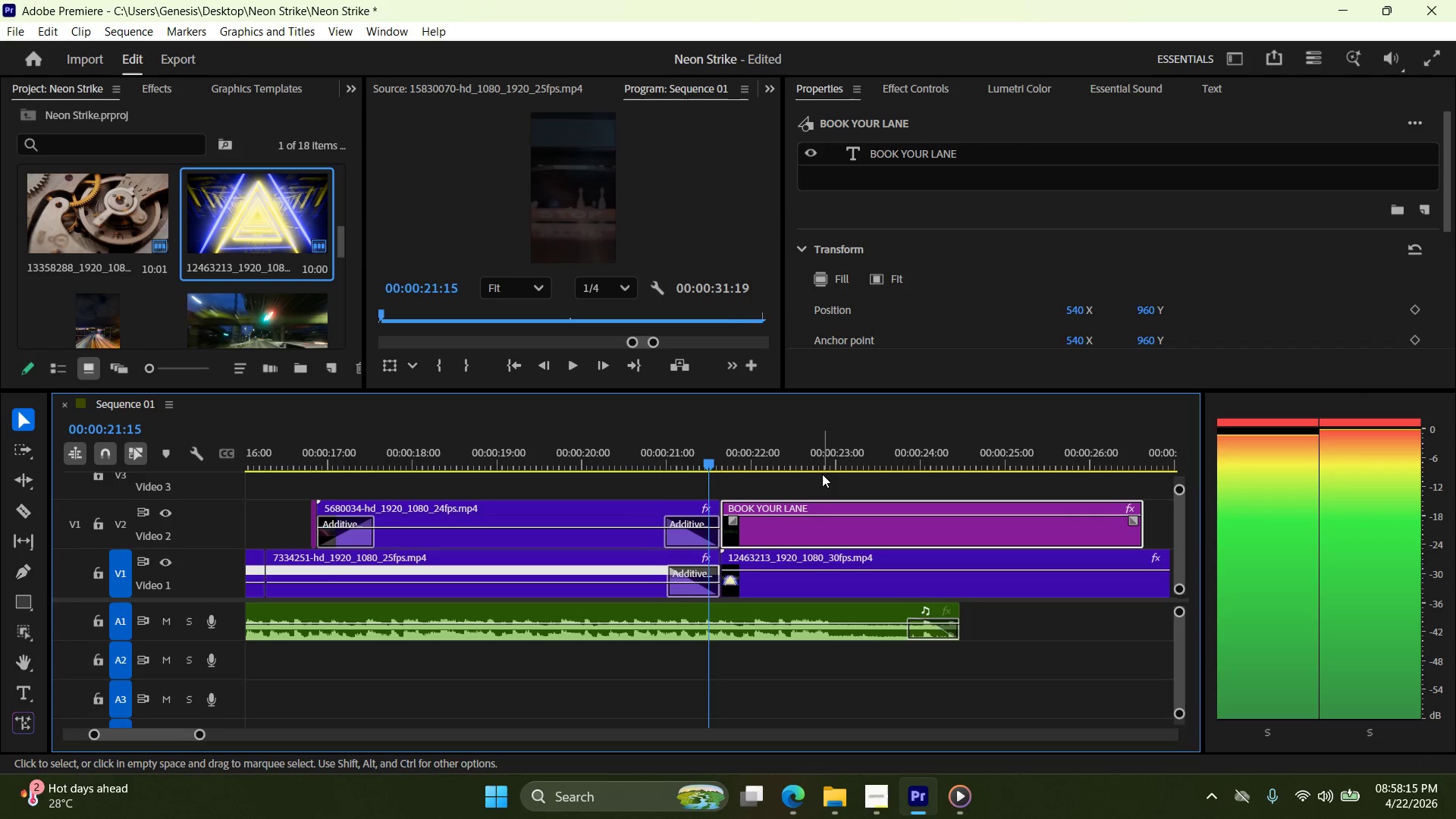 
key(ArrowRight)
 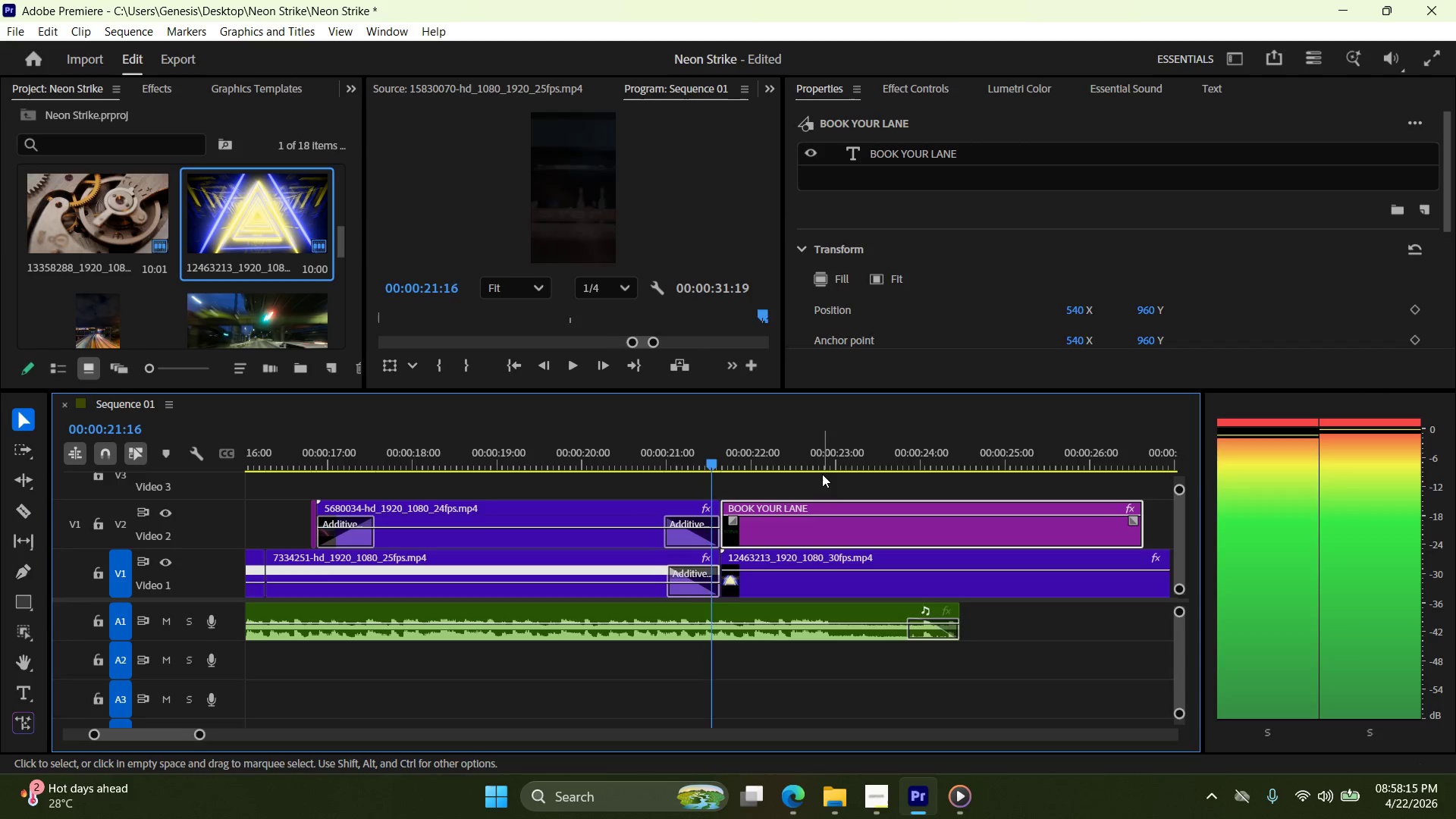 
key(ArrowRight)
 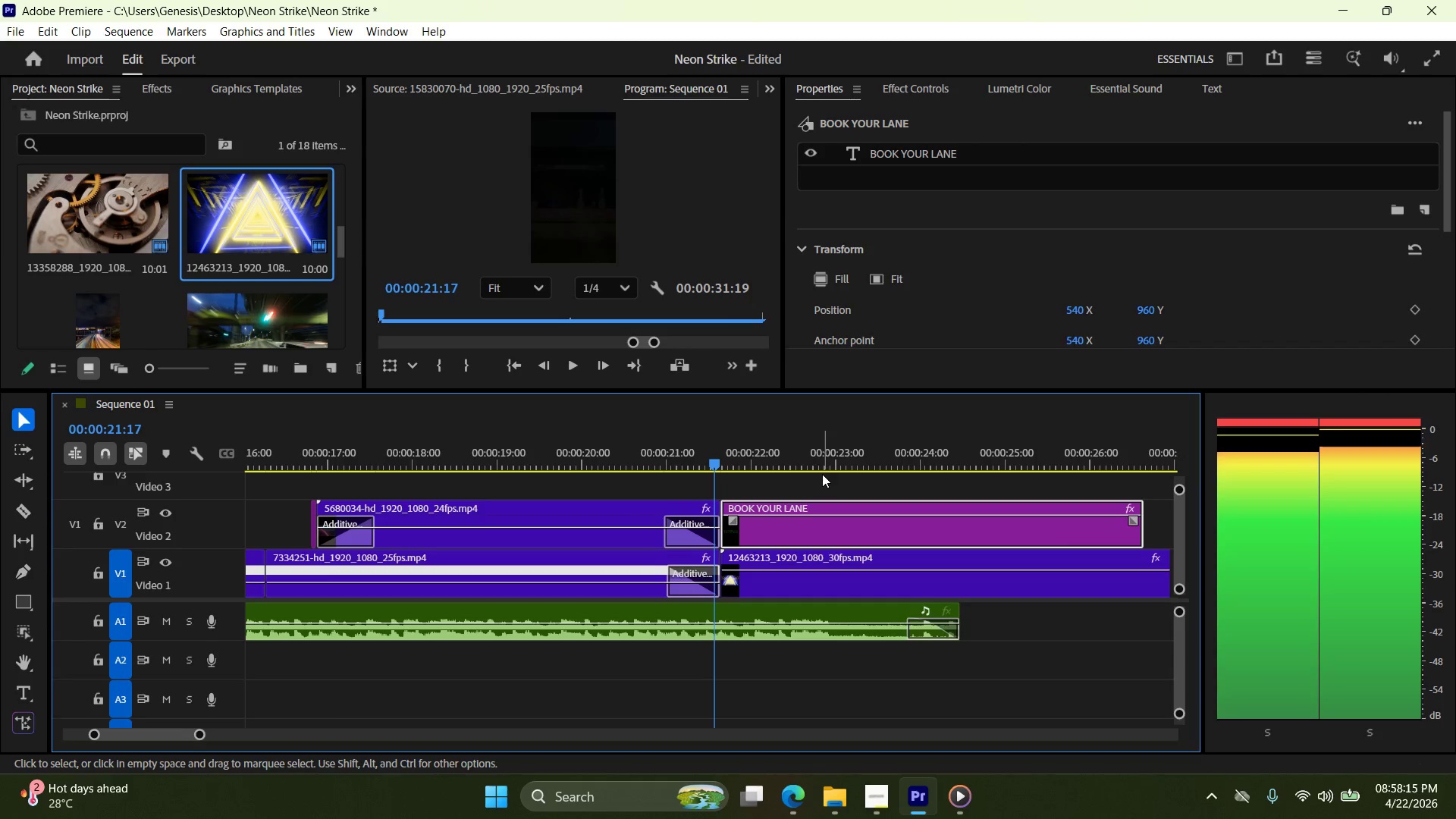 
key(ArrowRight)
 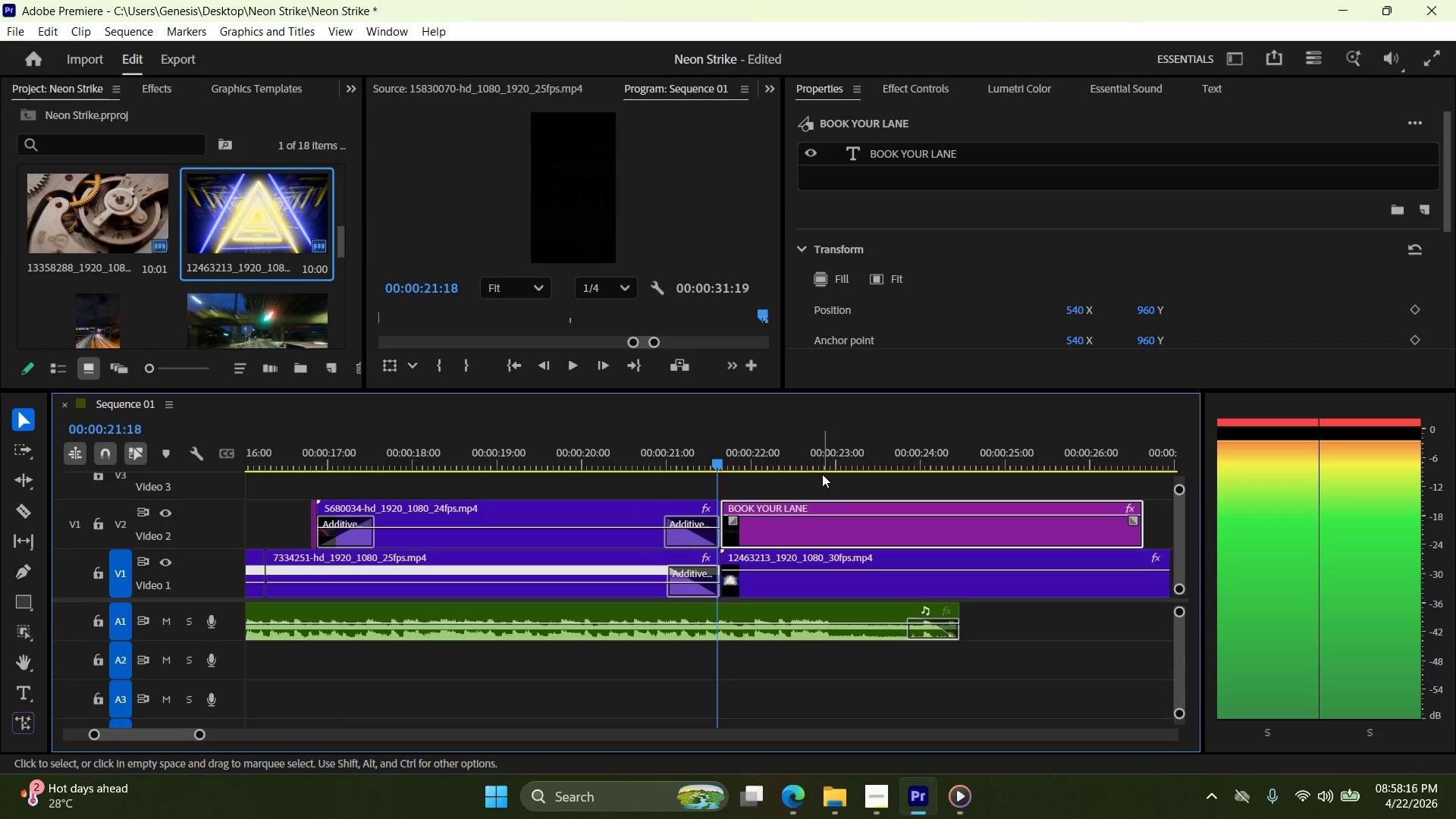 
key(ArrowRight)
 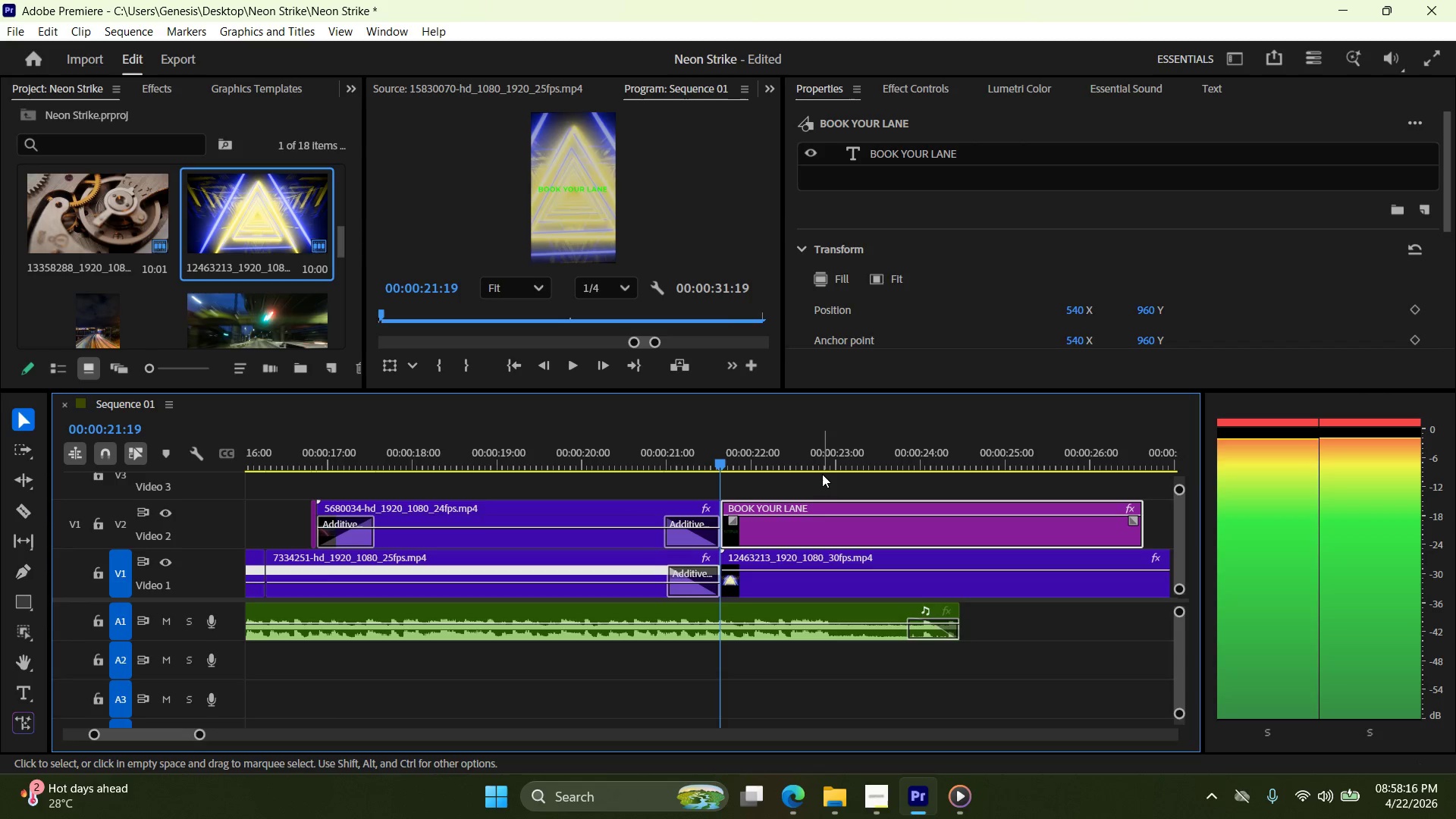 
key(ArrowLeft)
 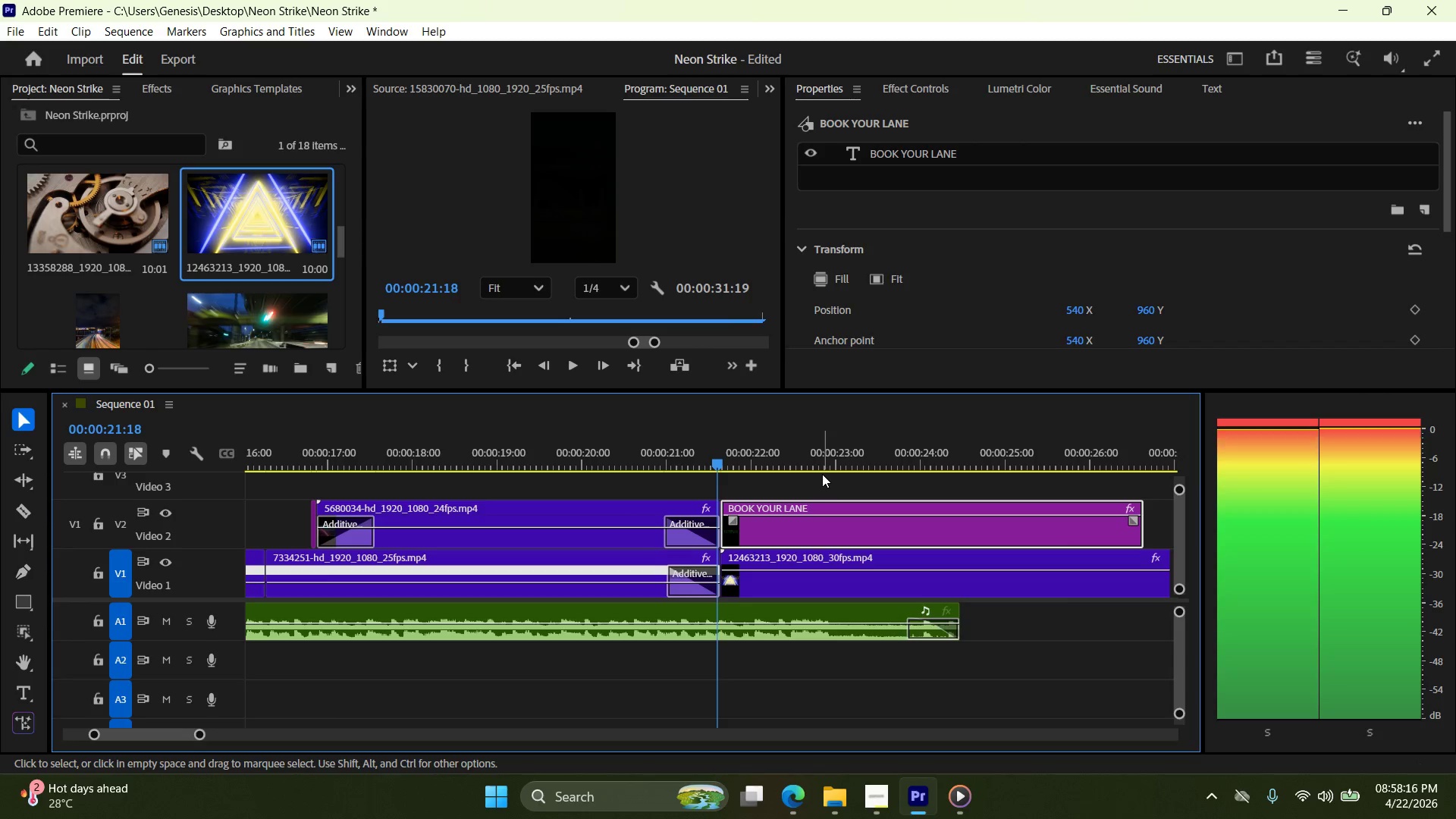 
key(ArrowLeft)
 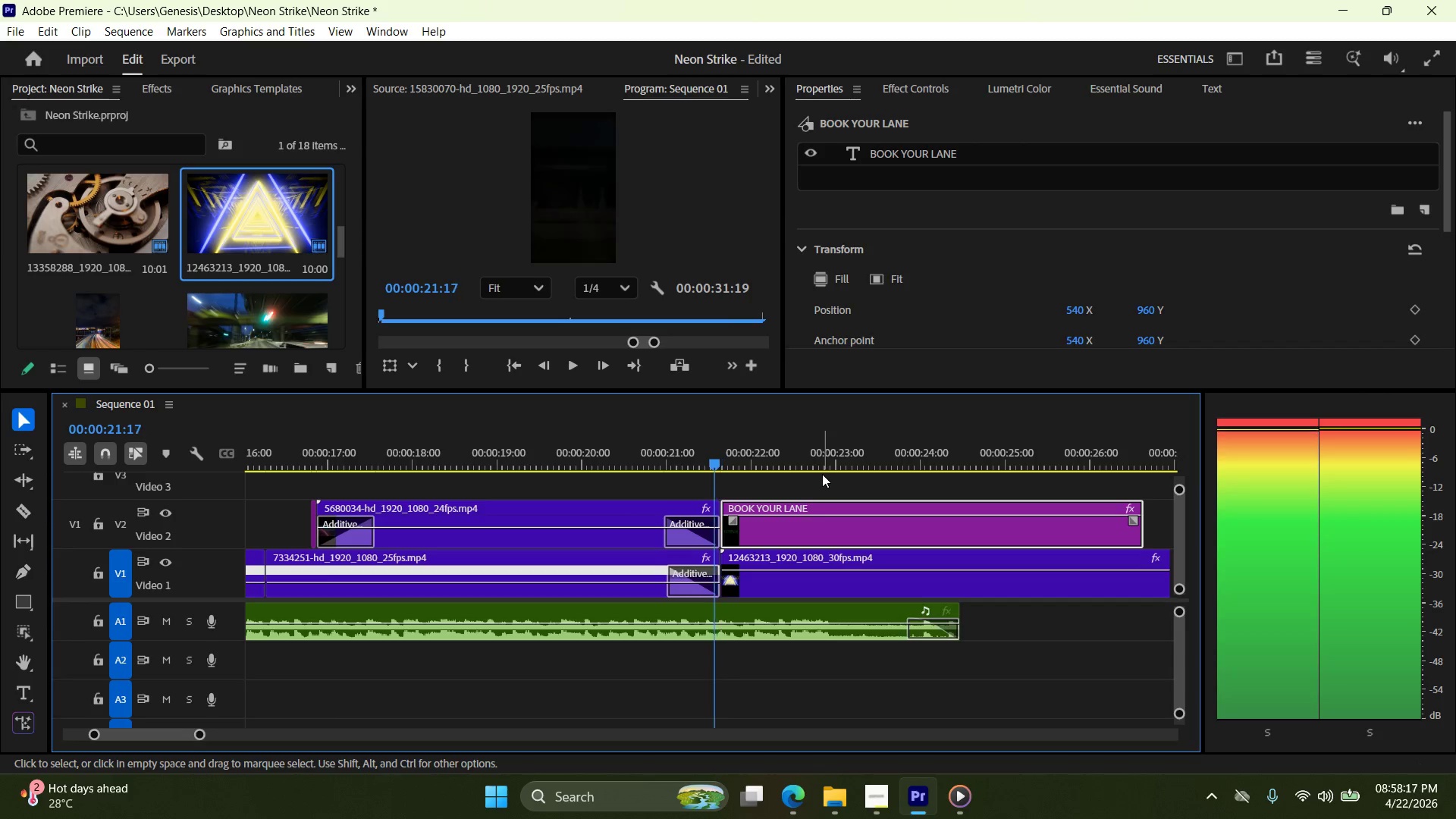 
key(ArrowLeft)
 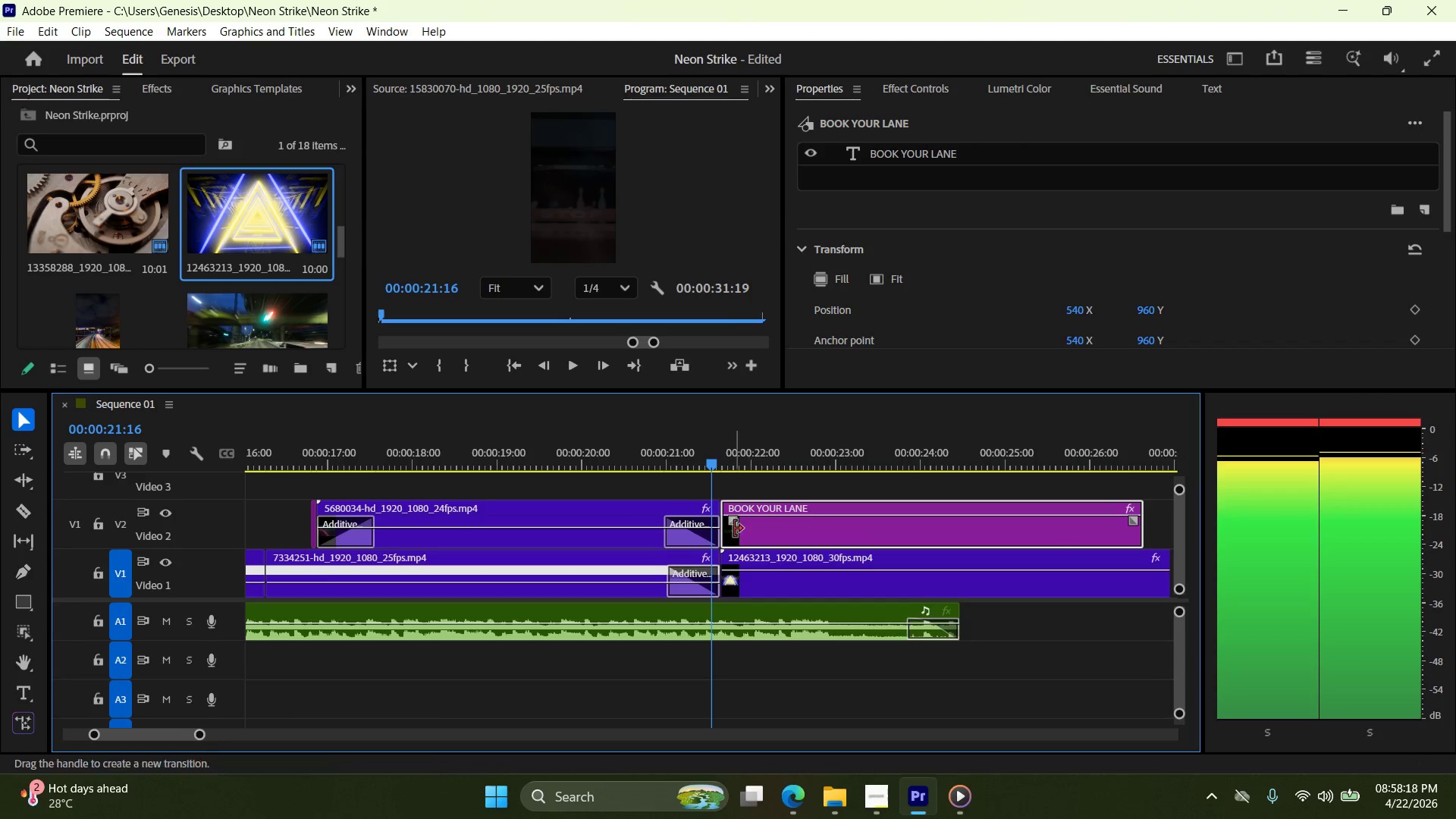 
left_click_drag(start_coordinate=[736, 522], to_coordinate=[741, 522])
 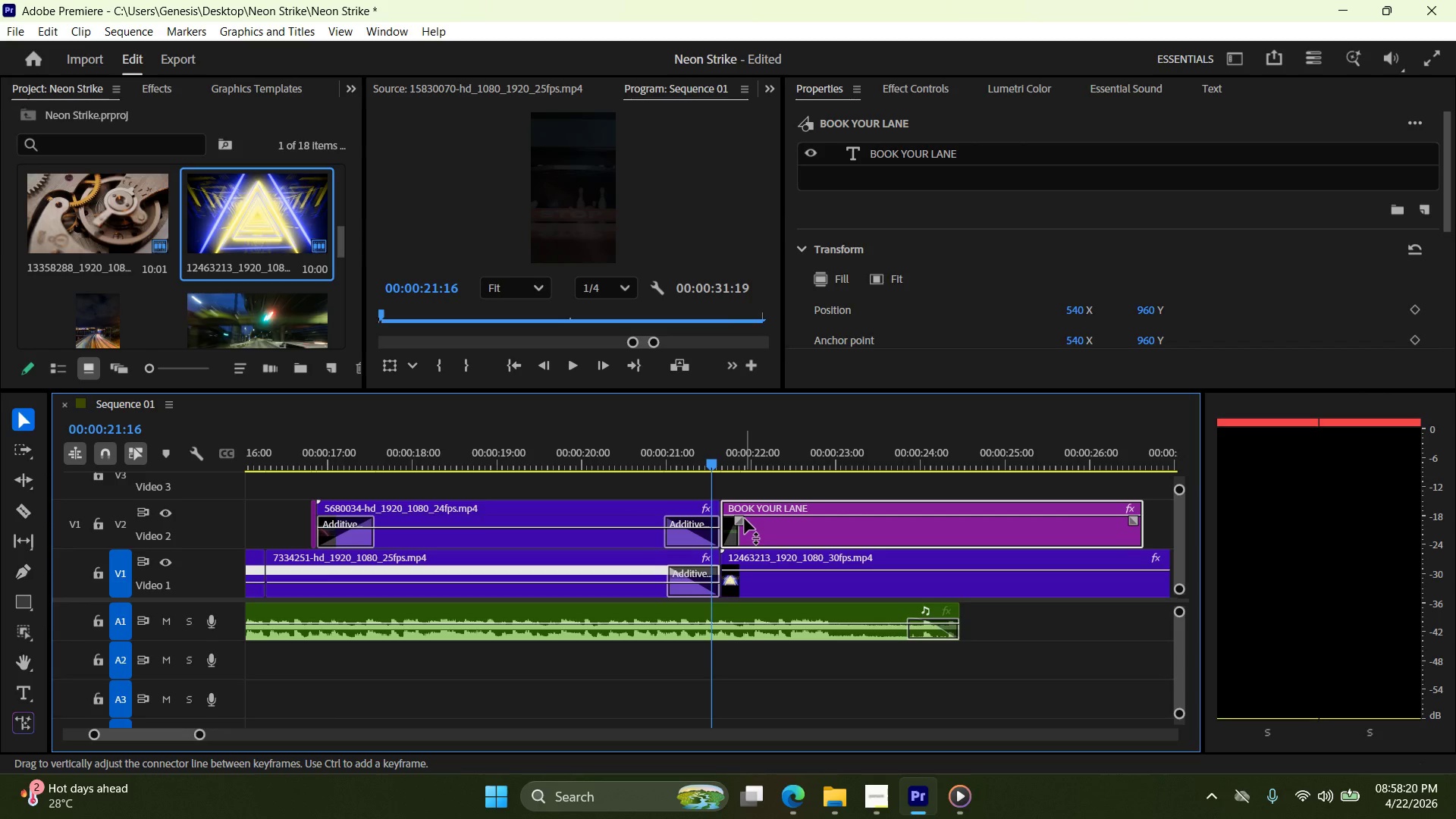 
key(Control+Z)
 